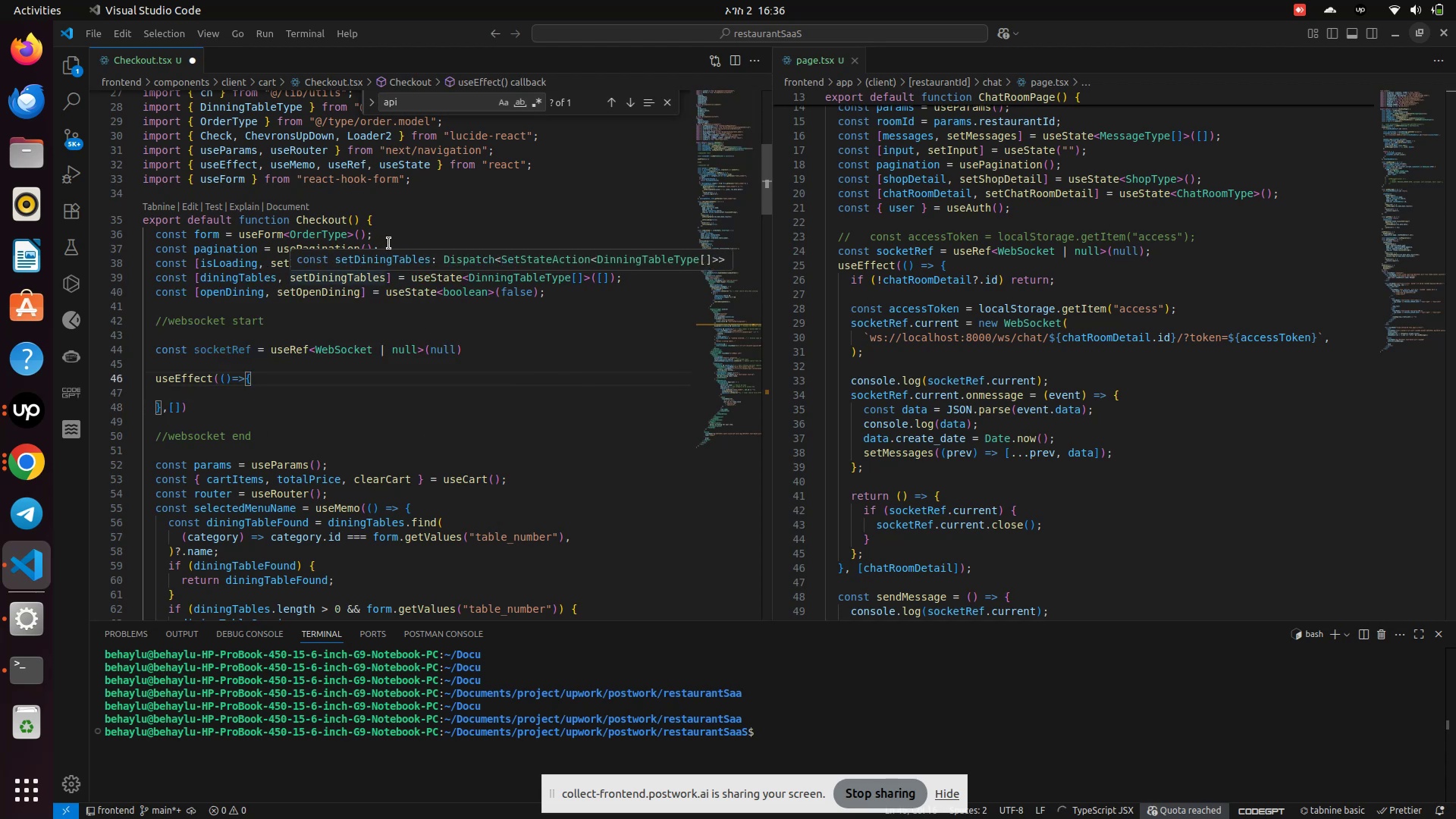 
left_click([400, 234])
 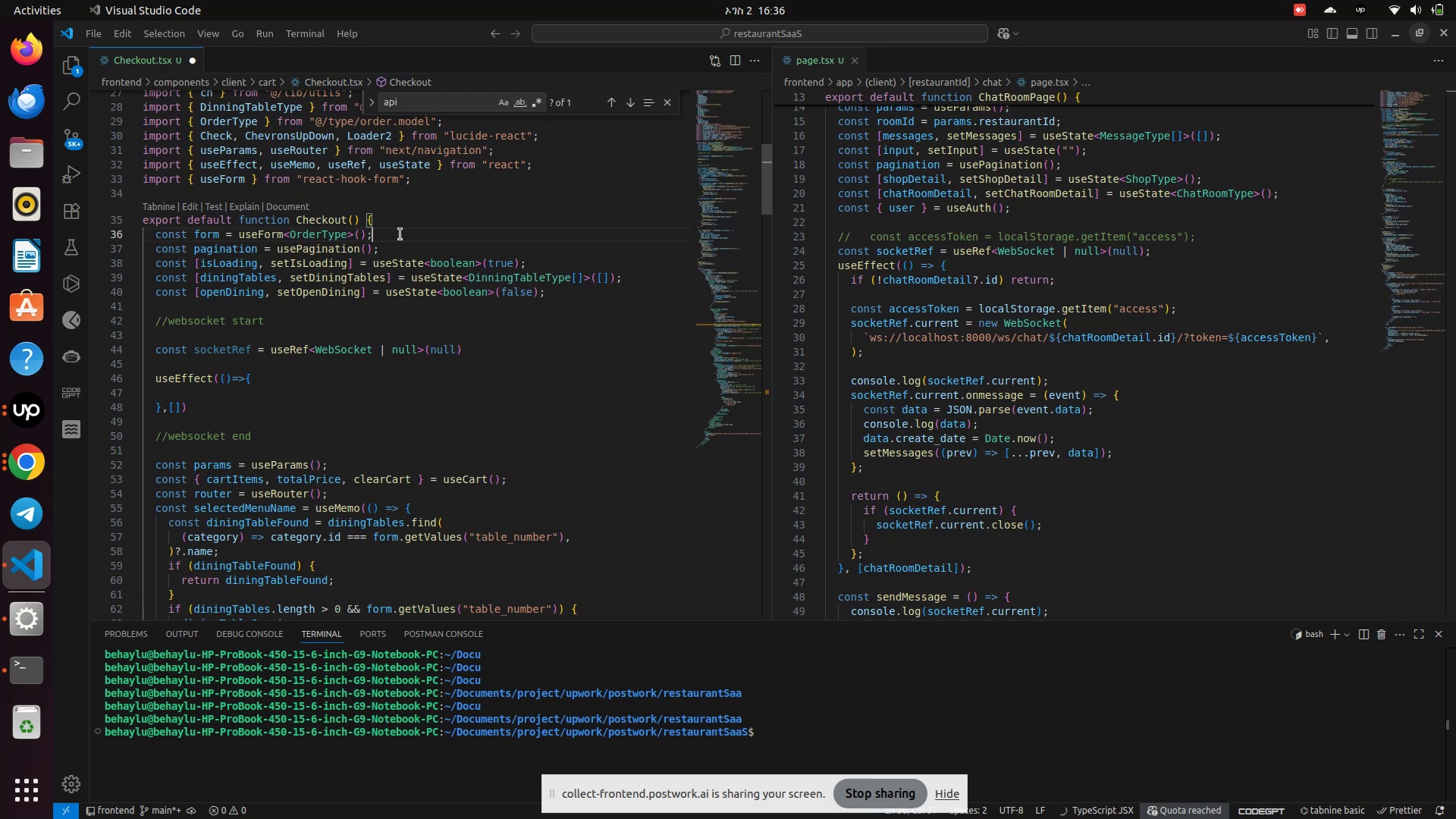 
key(Enter)
 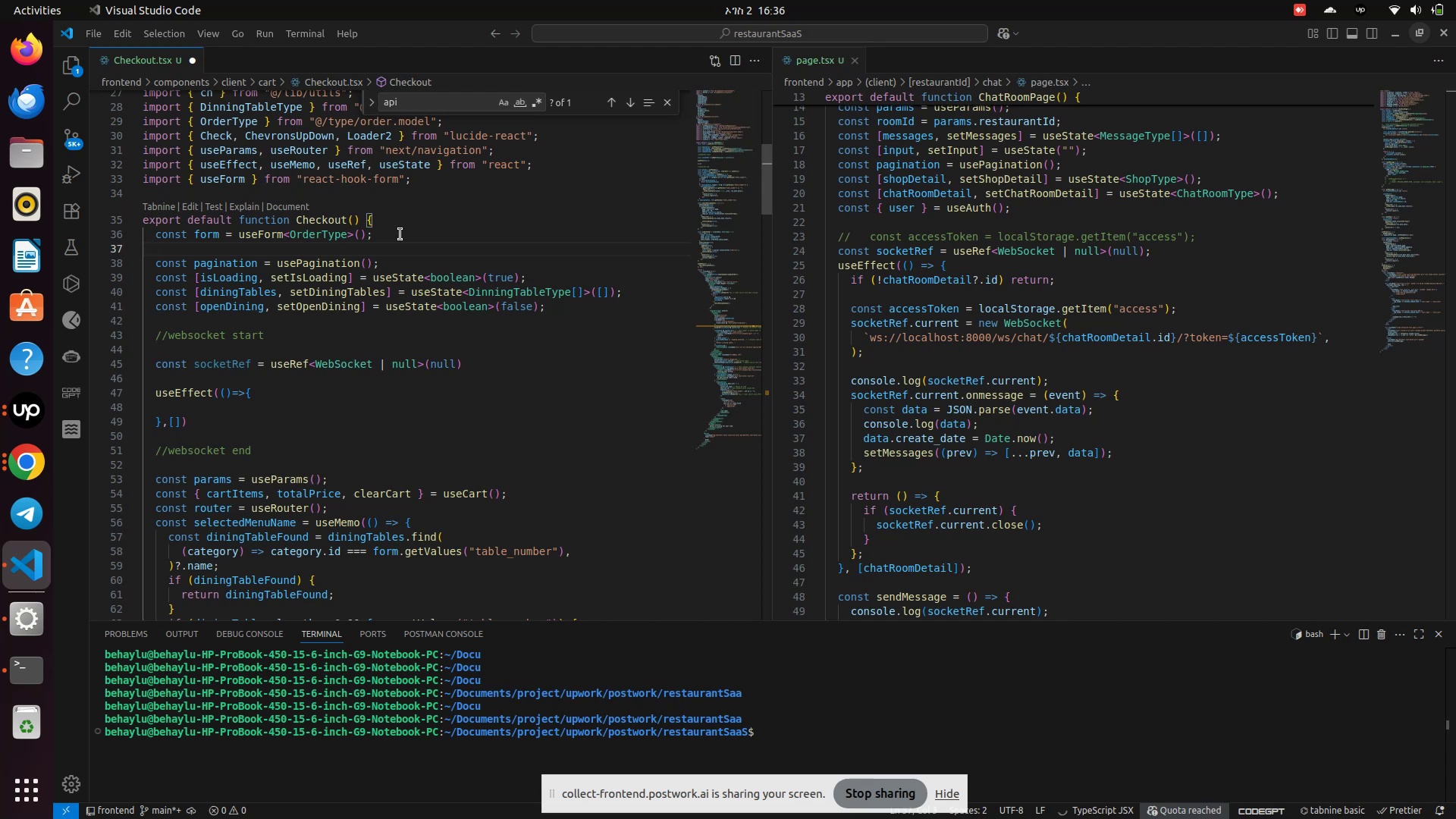 
wait(29.03)
 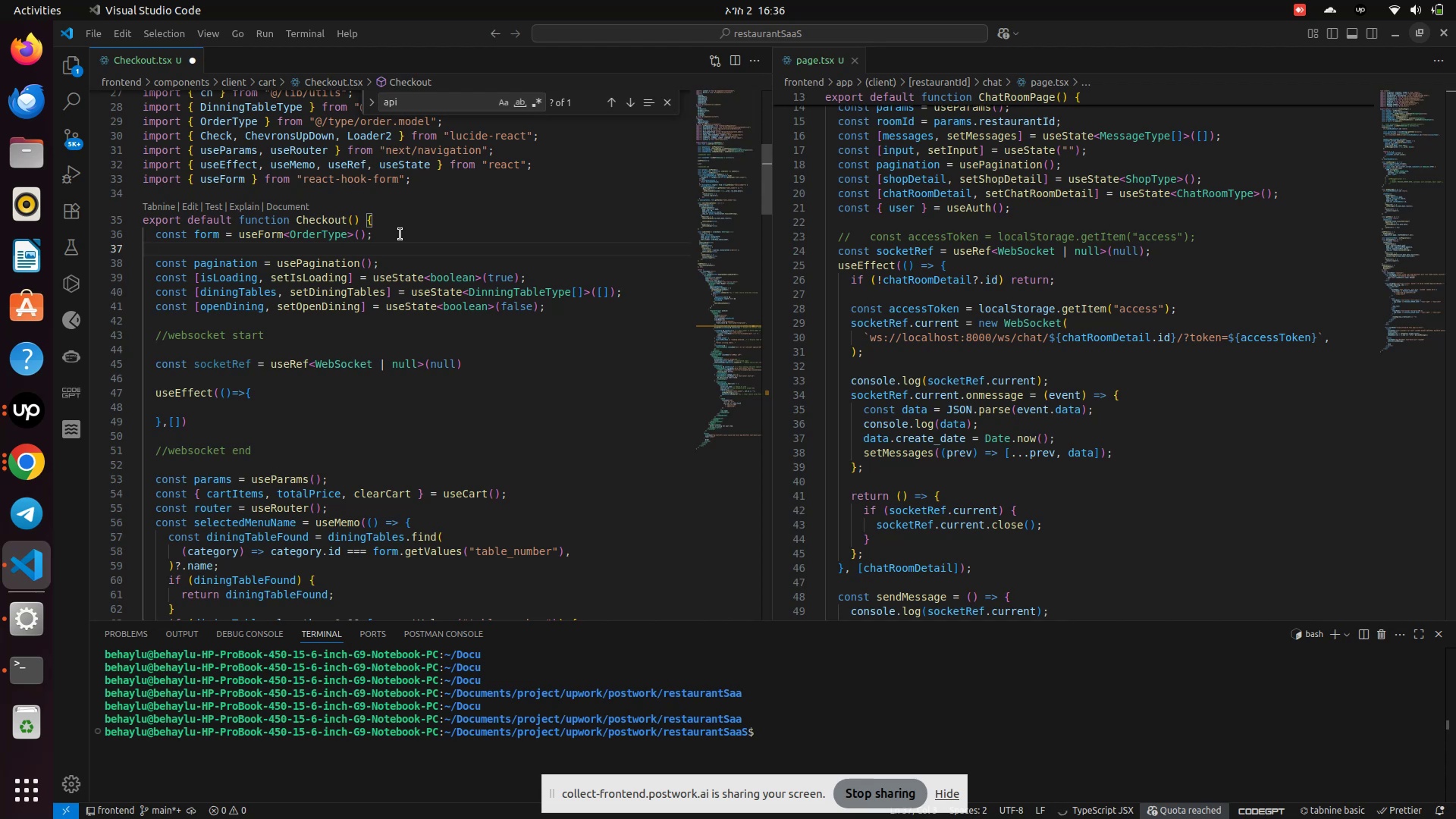 
type(ch)
key(Backspace)
key(Backspace)
type(const params = useParam)
 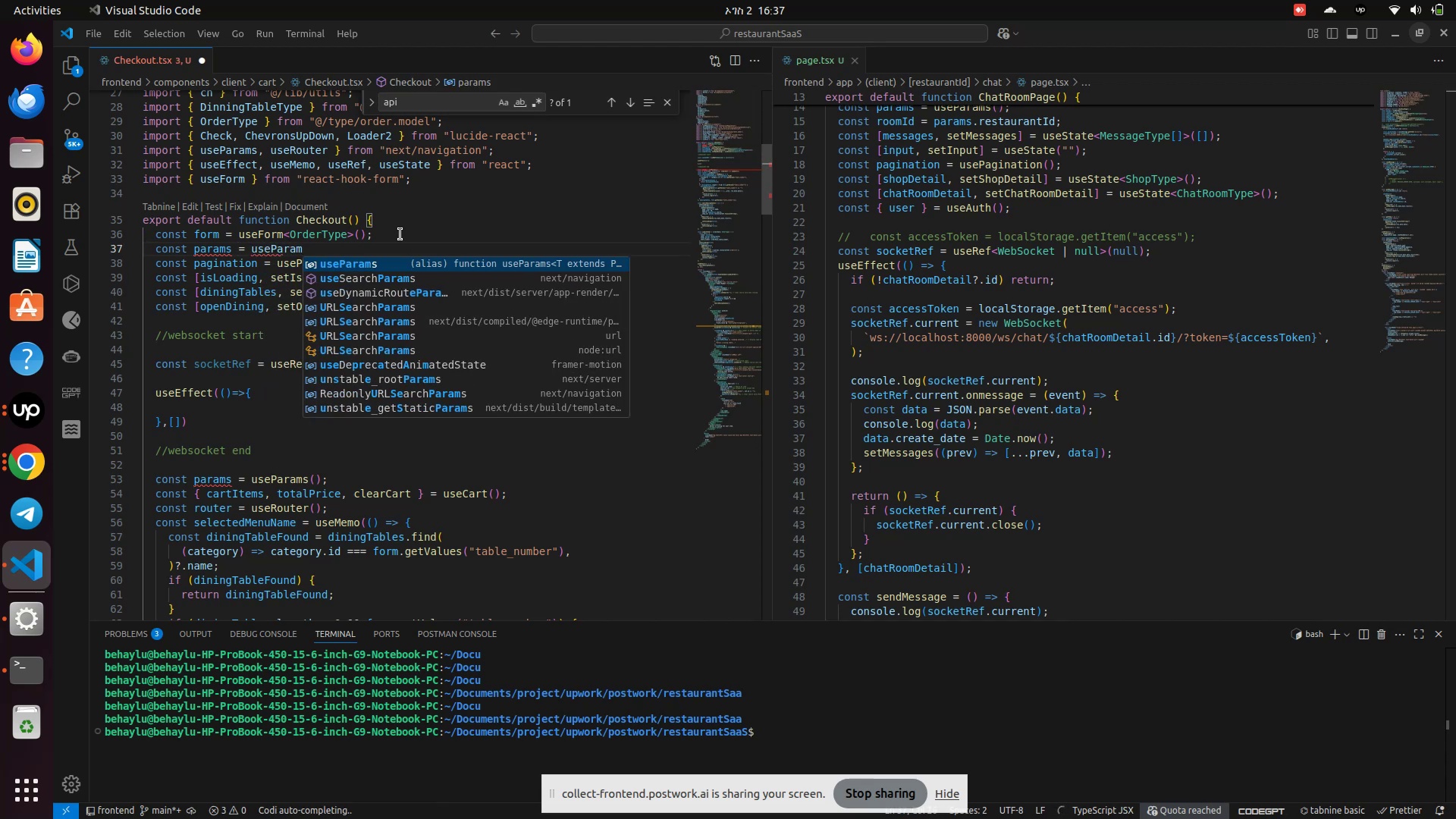 
key(Enter)
 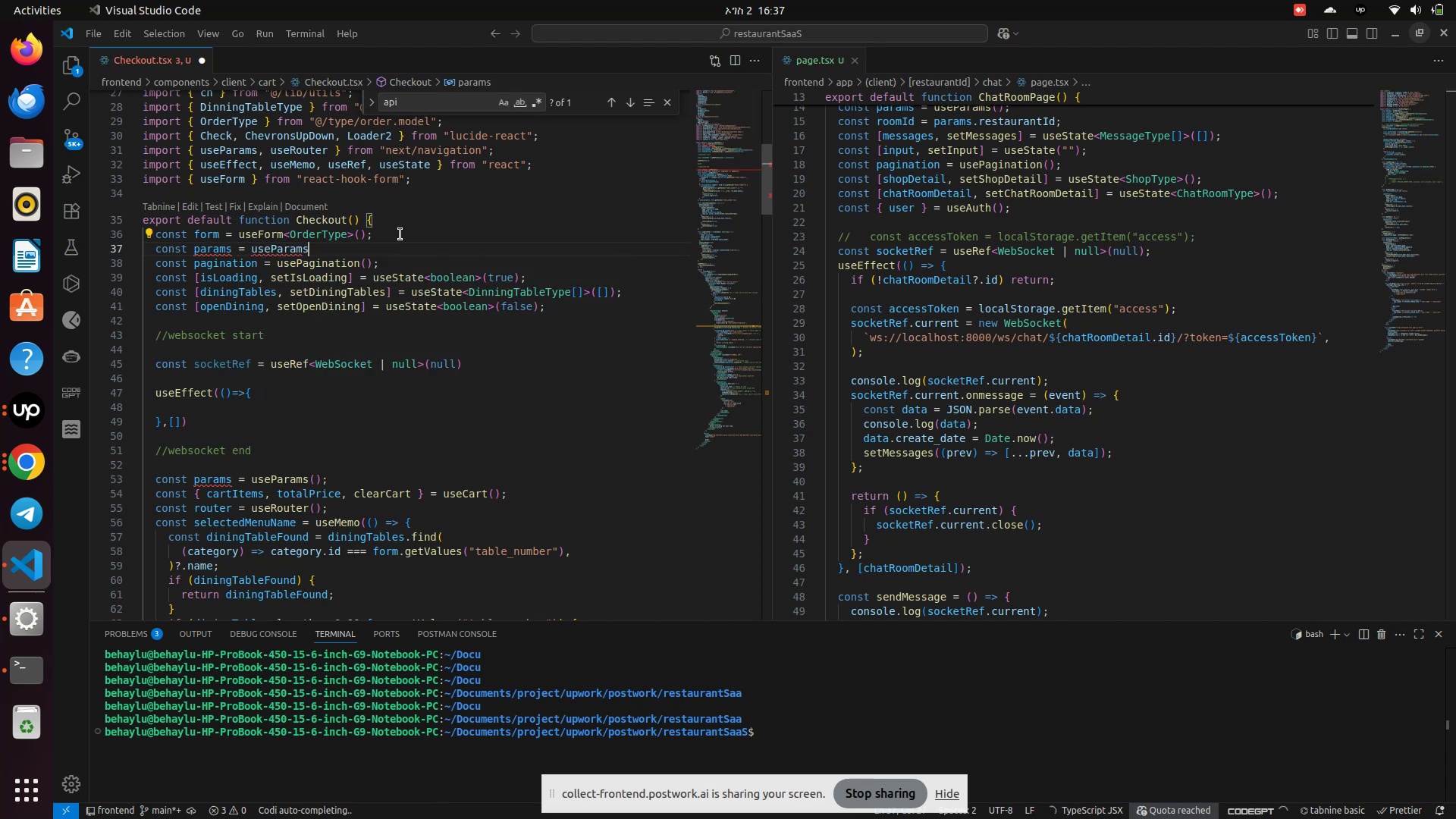 
key(Shift+9)
 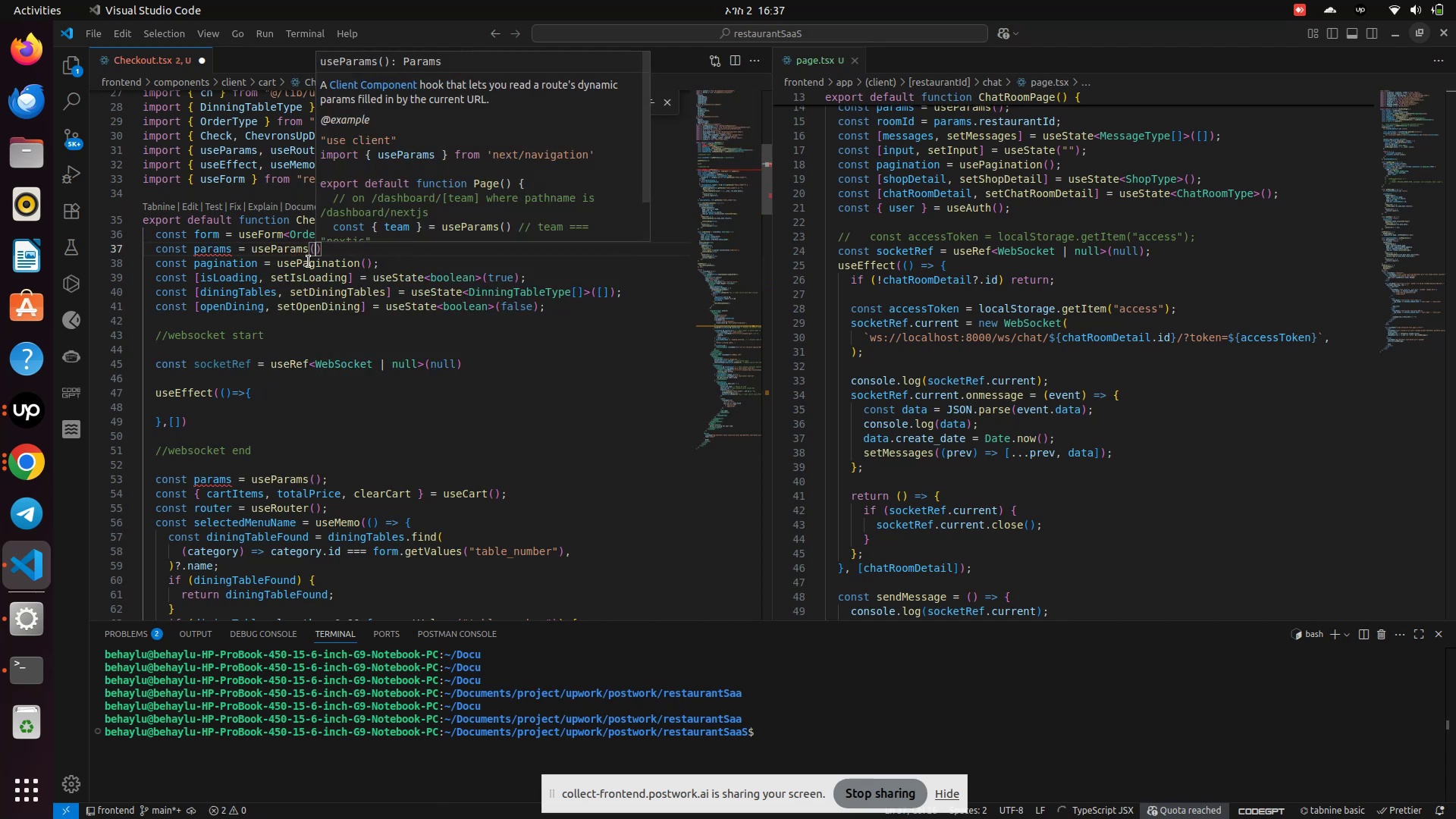 
left_click([297, 308])
 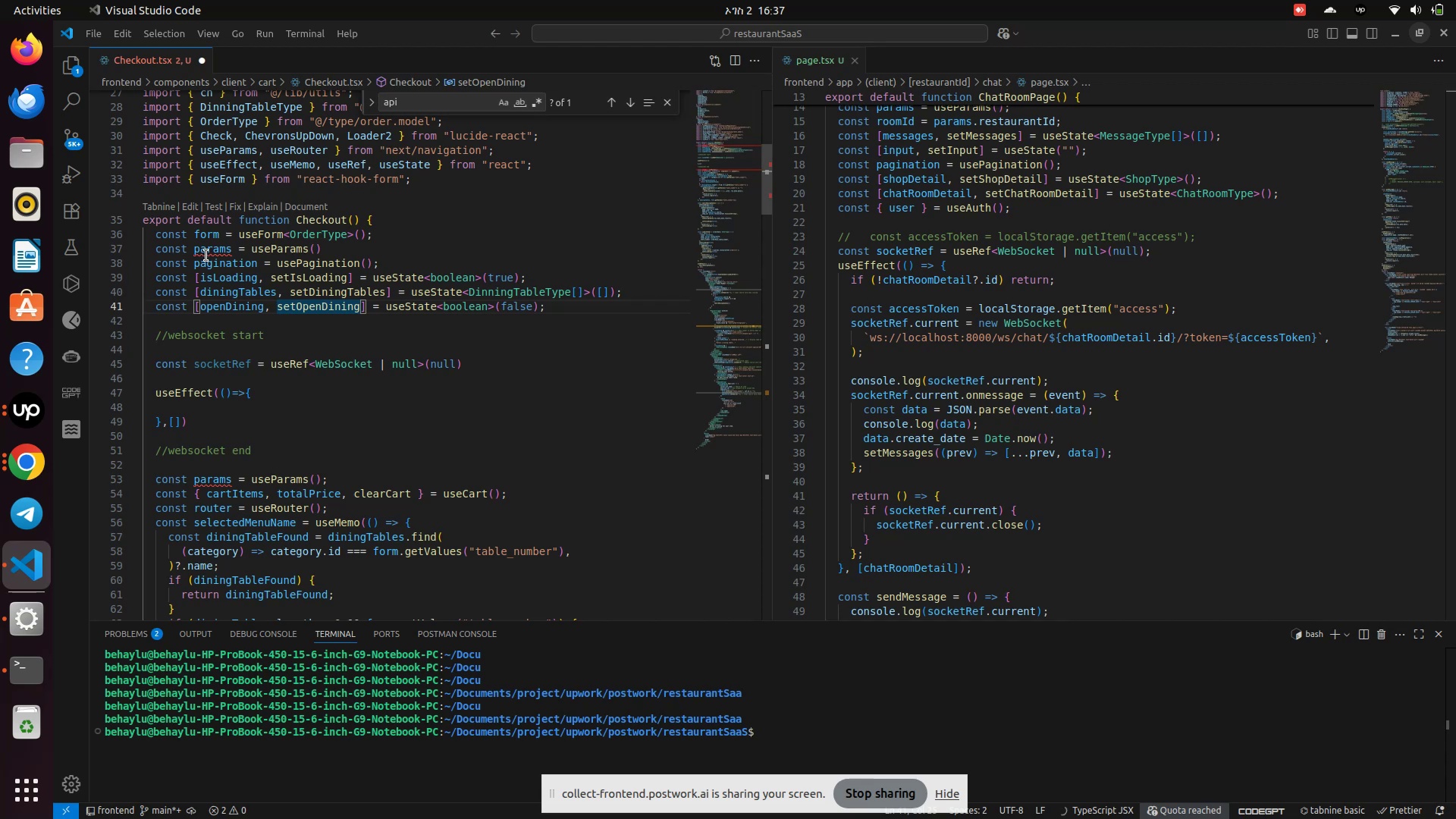 
left_click([206, 256])
 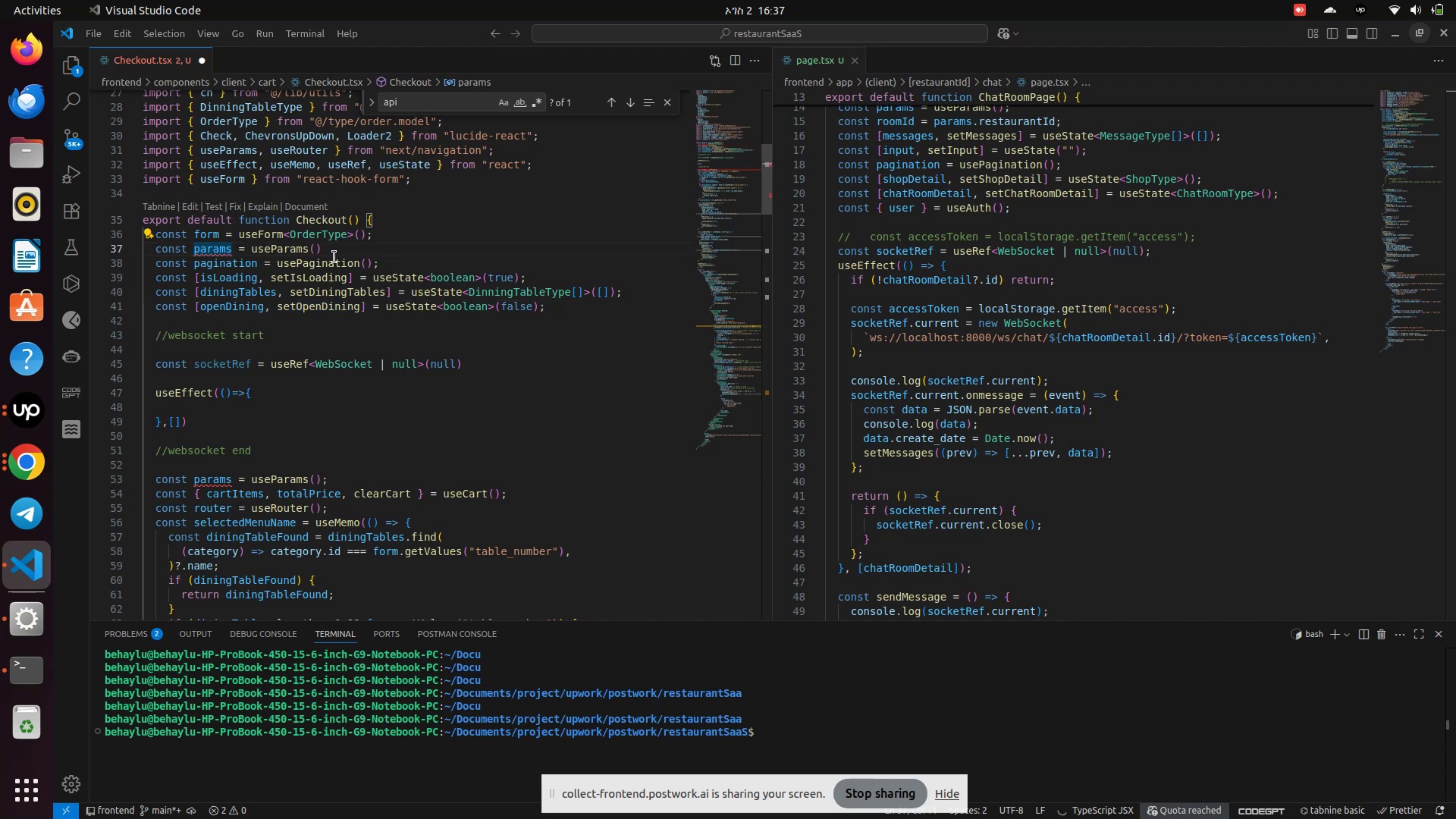 
left_click_drag(start_coordinate=[340, 253], to_coordinate=[159, 250])
 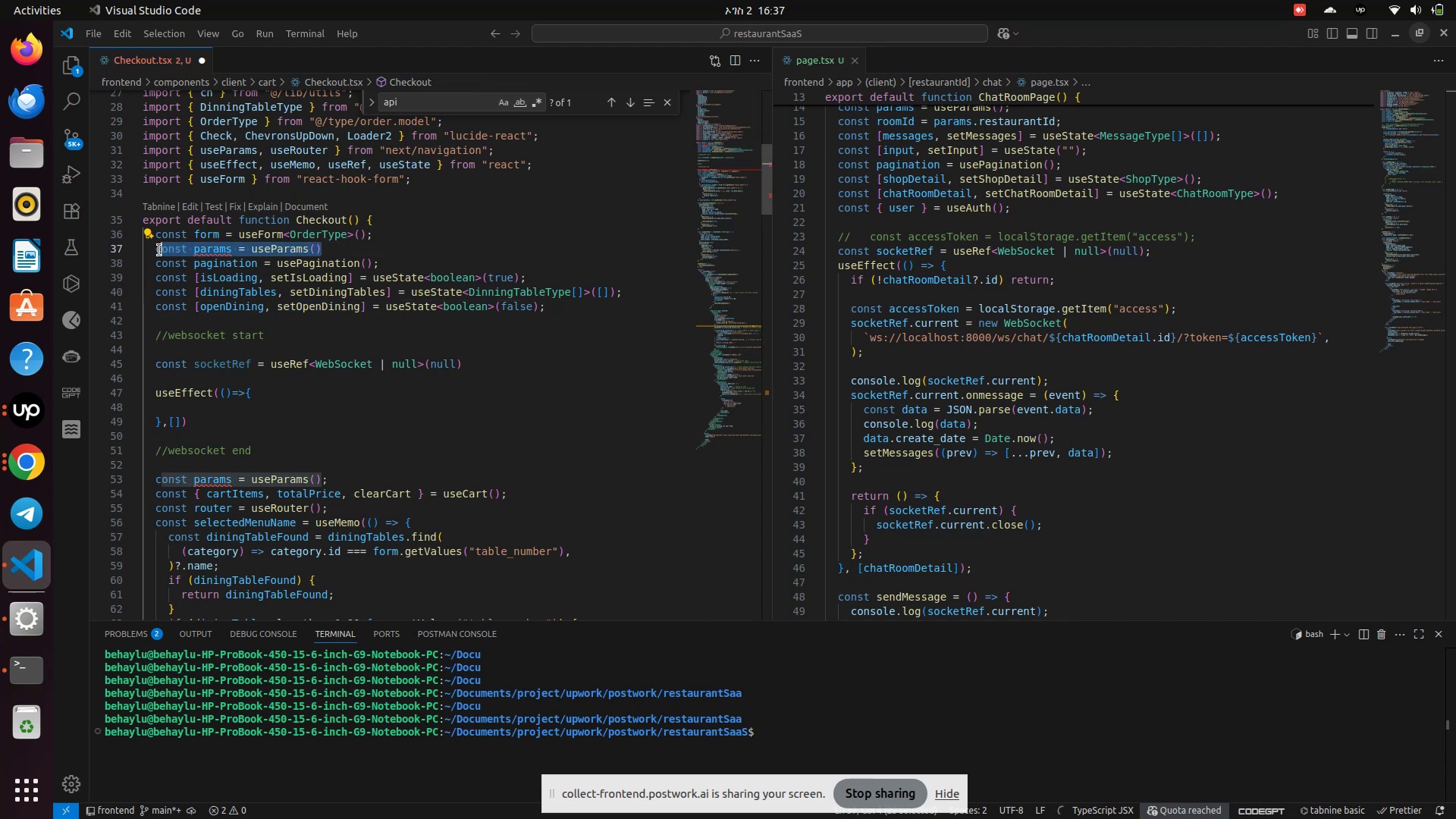 
key(Backspace)
 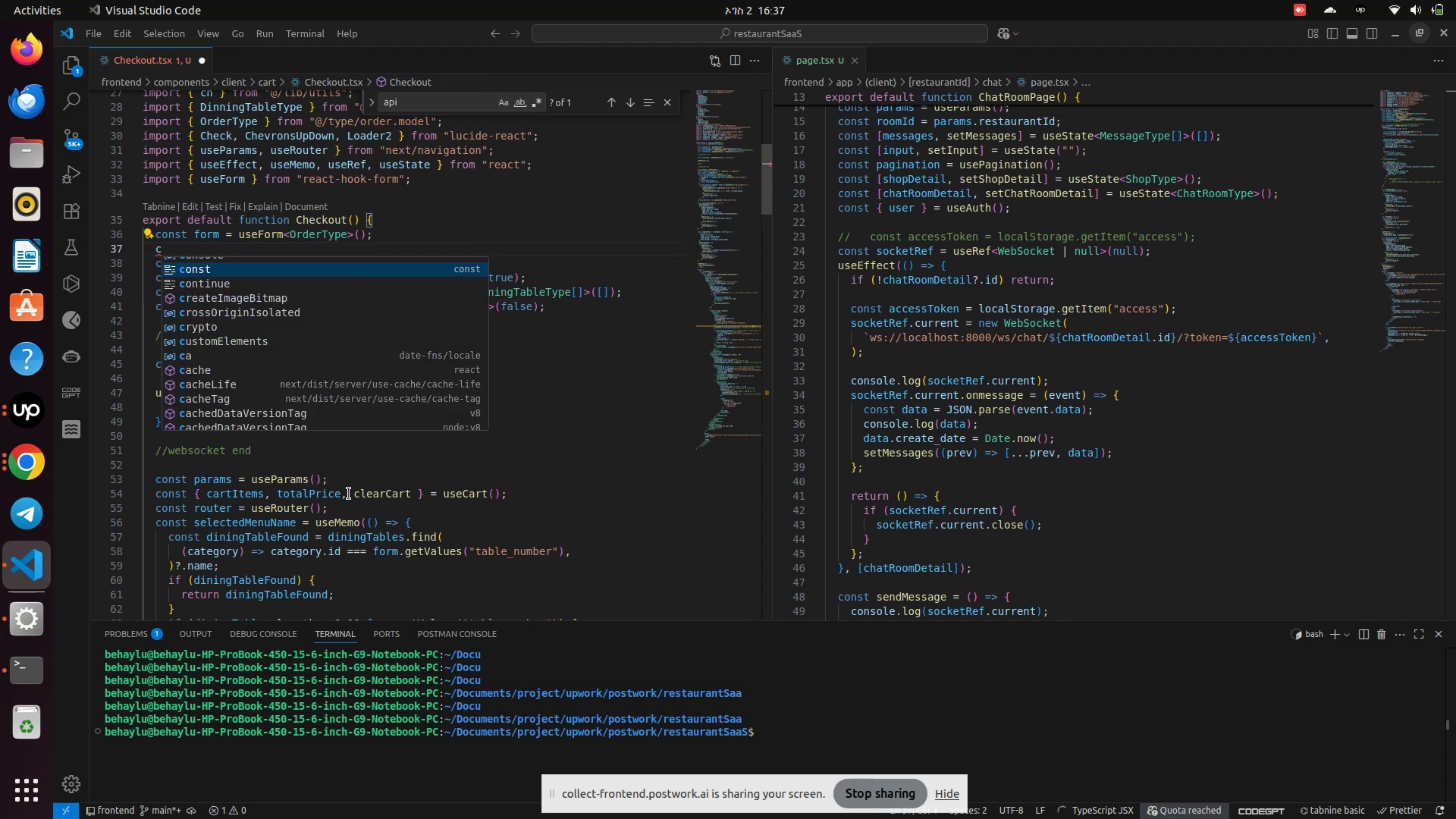 
scroll: coordinate [362, 478], scroll_direction: down, amount: 2.0
 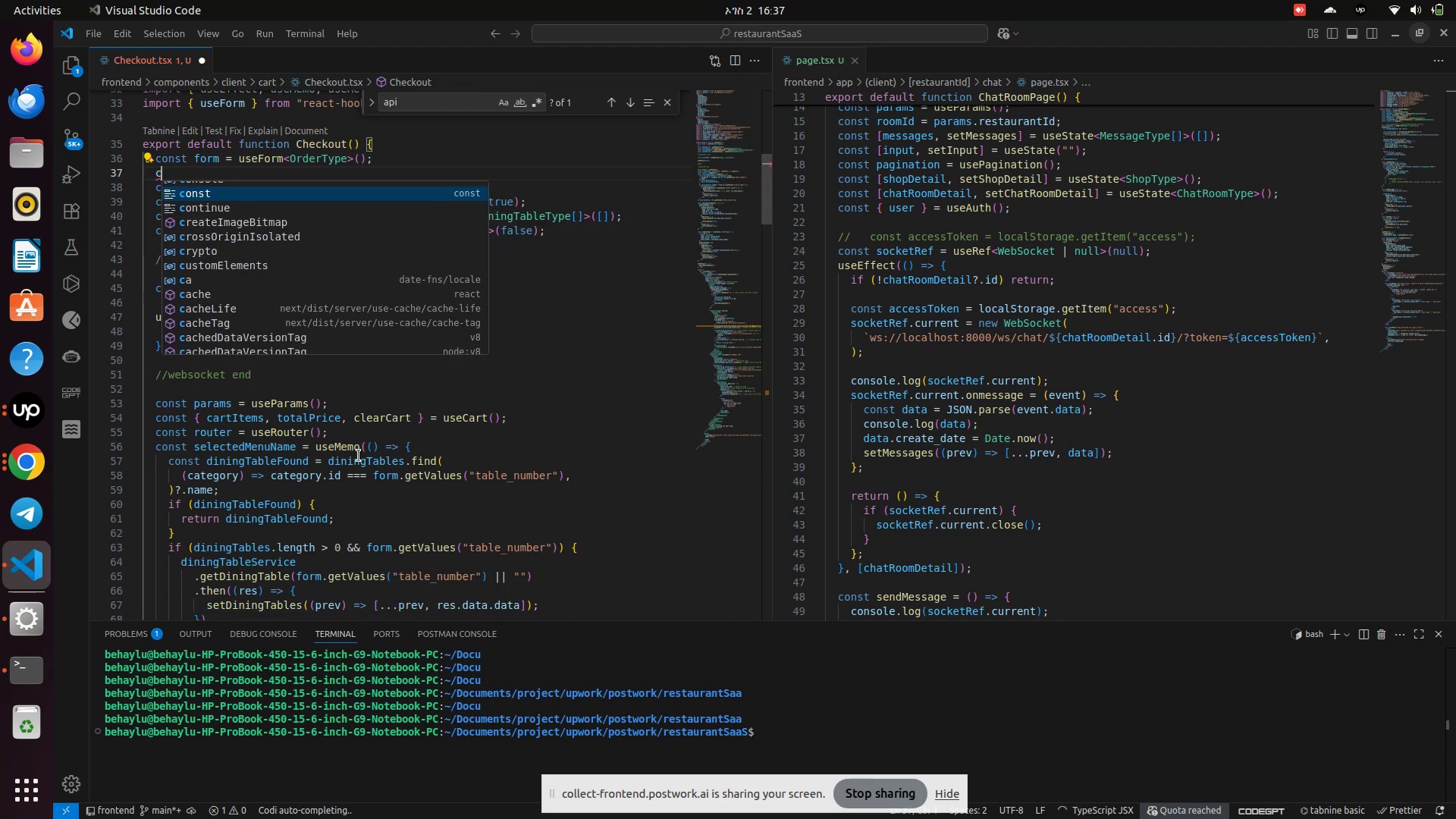 
left_click([359, 456])
 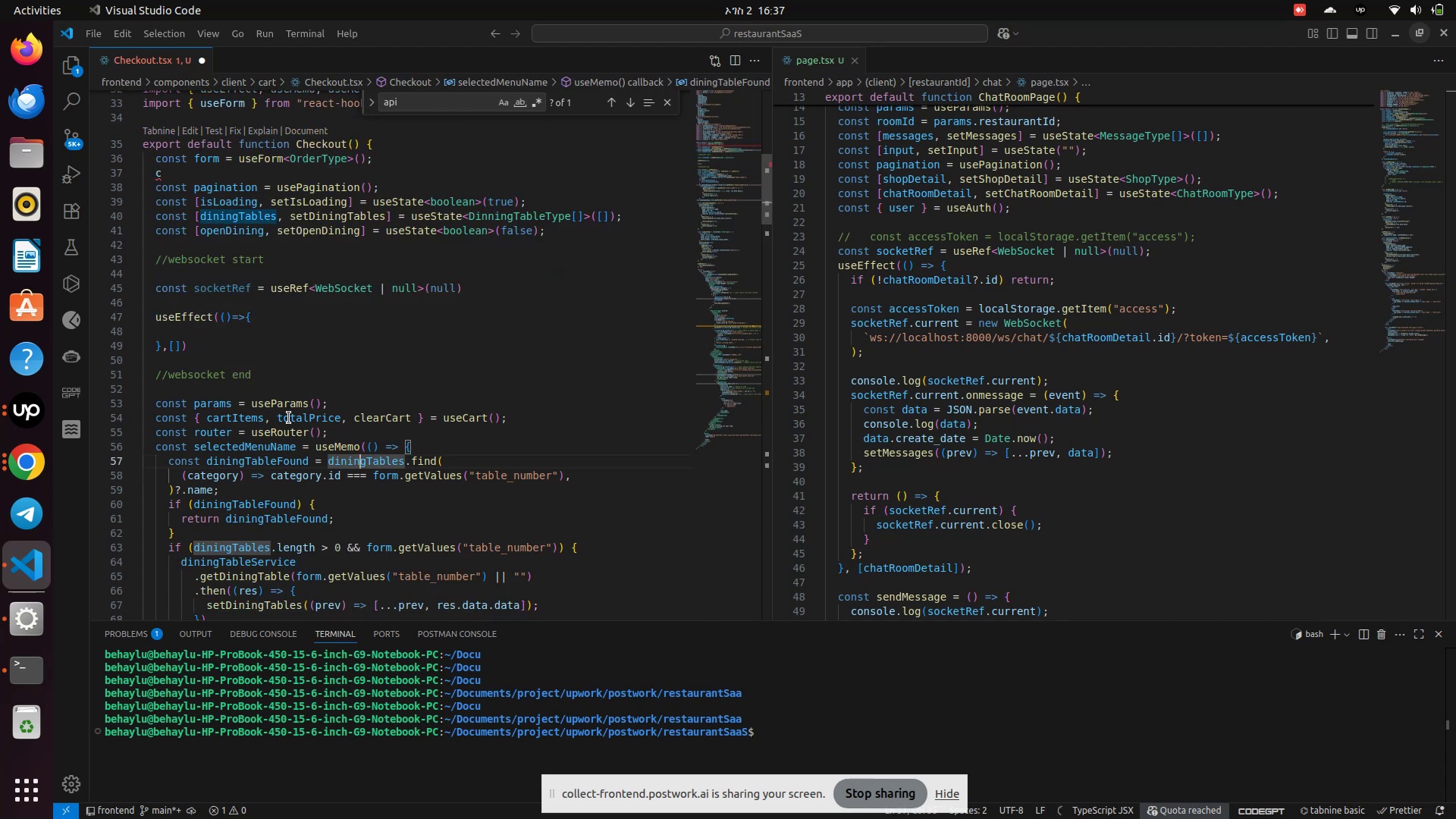 
left_click_drag(start_coordinate=[342, 401], to_coordinate=[133, 401])
 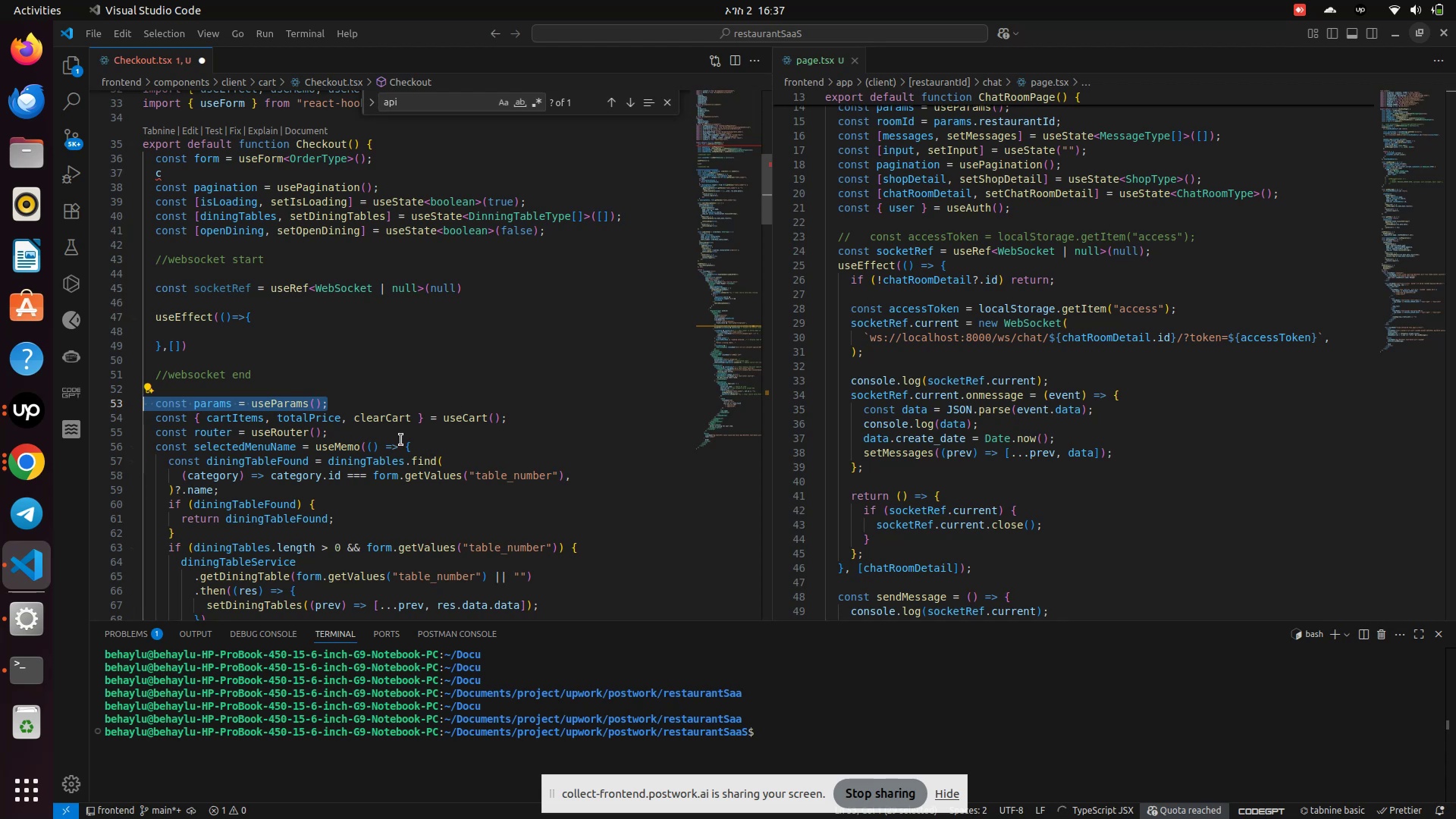 
left_click_drag(start_coordinate=[353, 432], to_coordinate=[142, 400])
 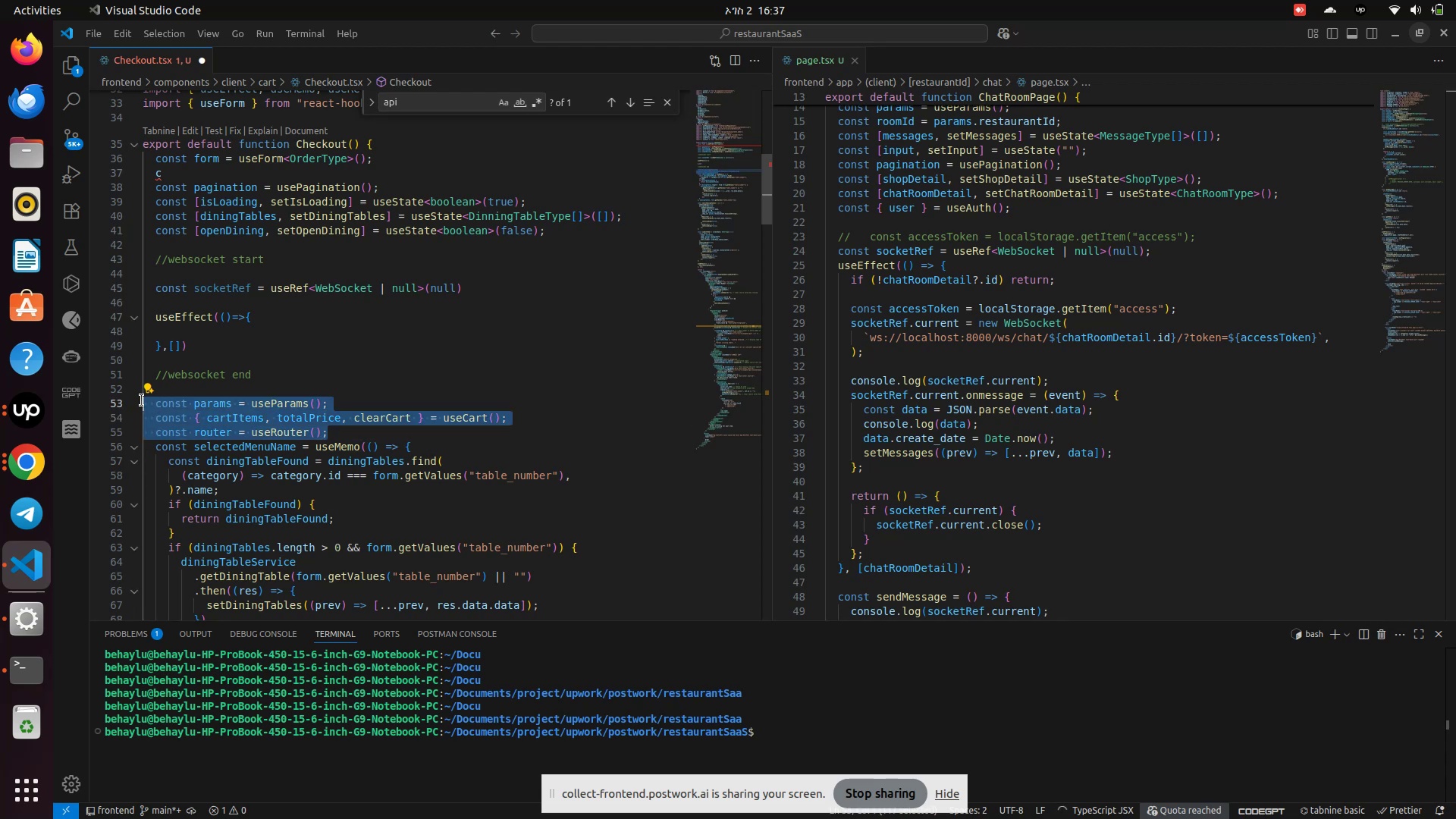 
key(Control+X)
 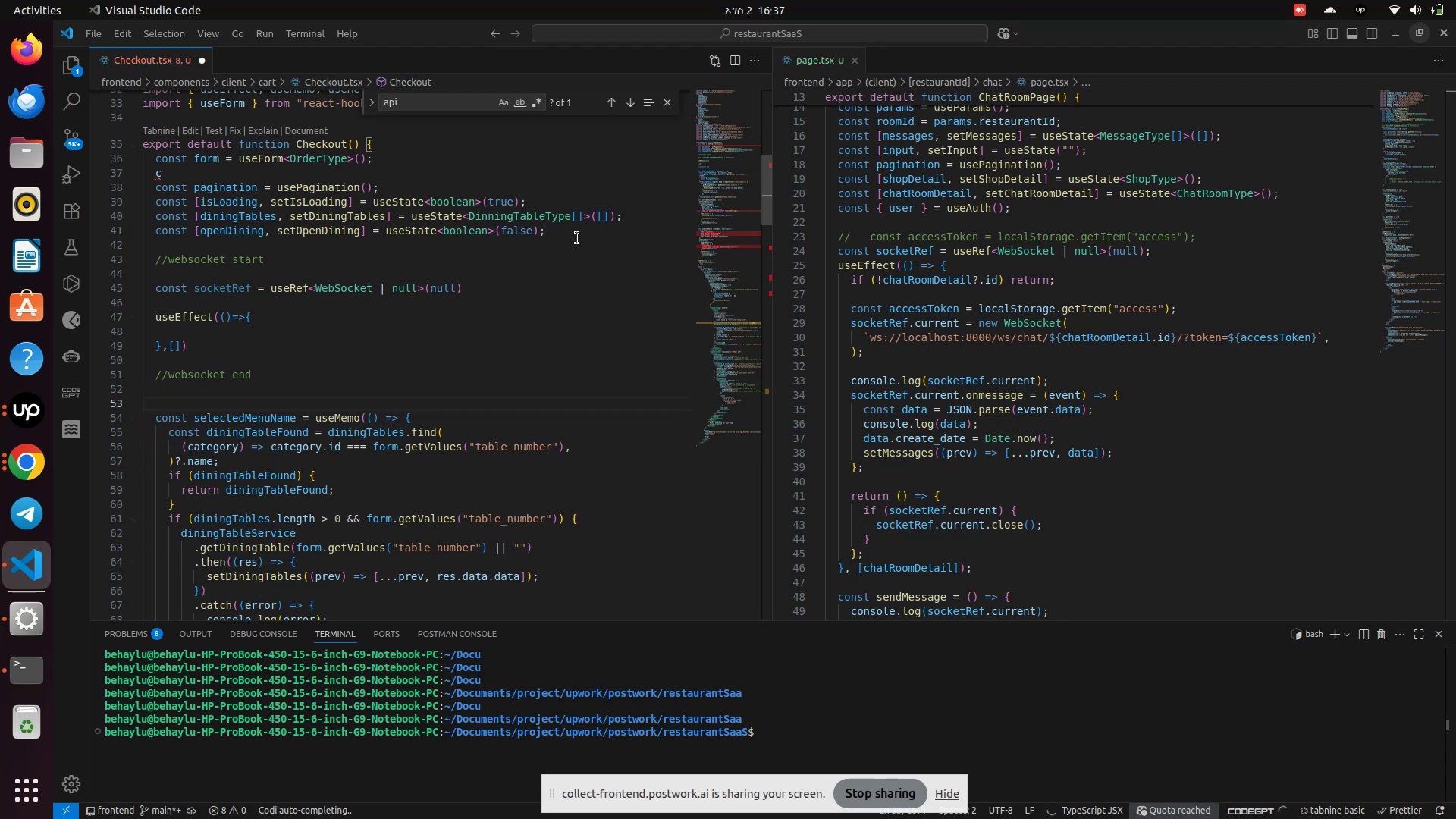 
left_click([579, 237])
 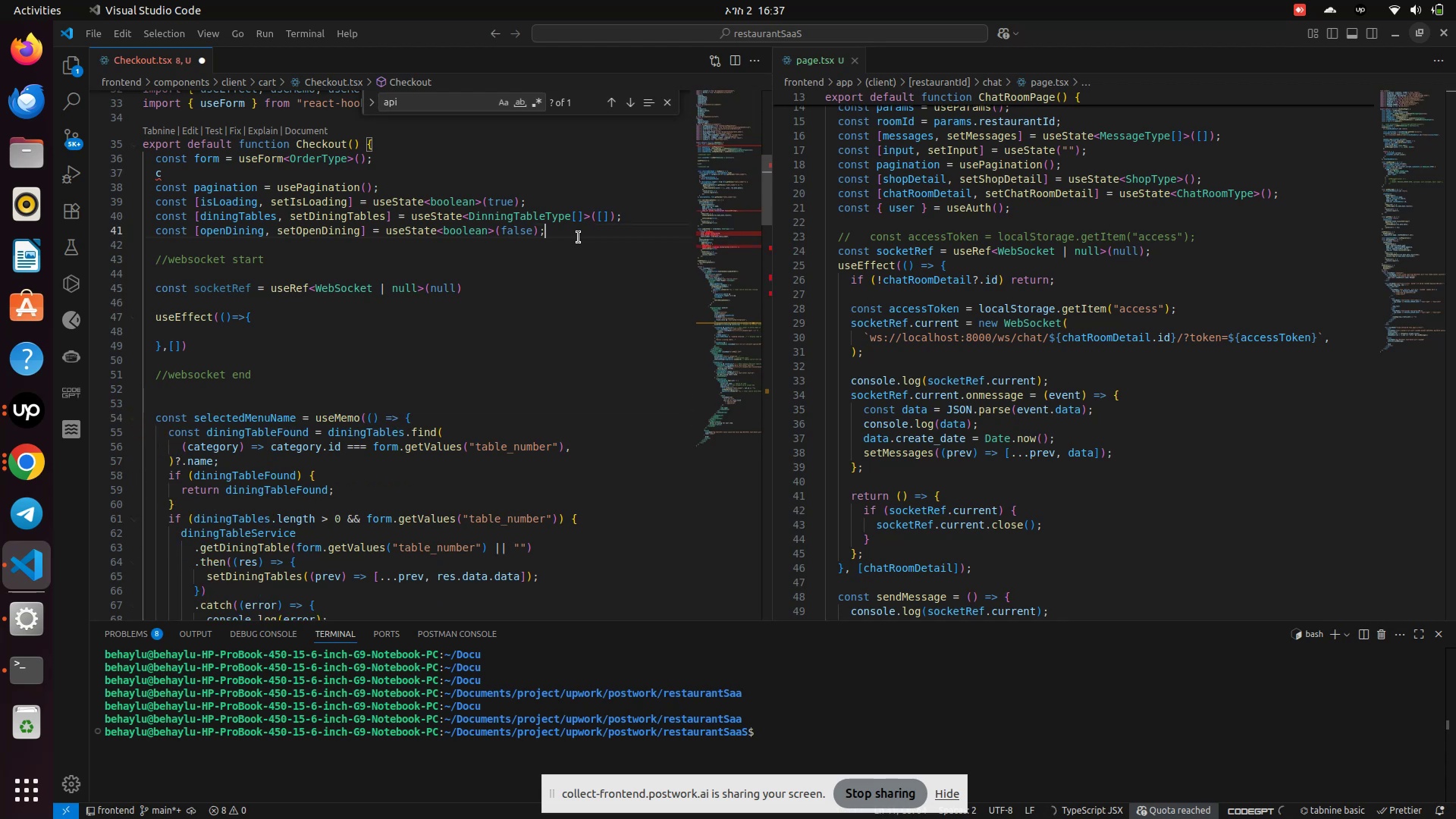 
key(Enter)
 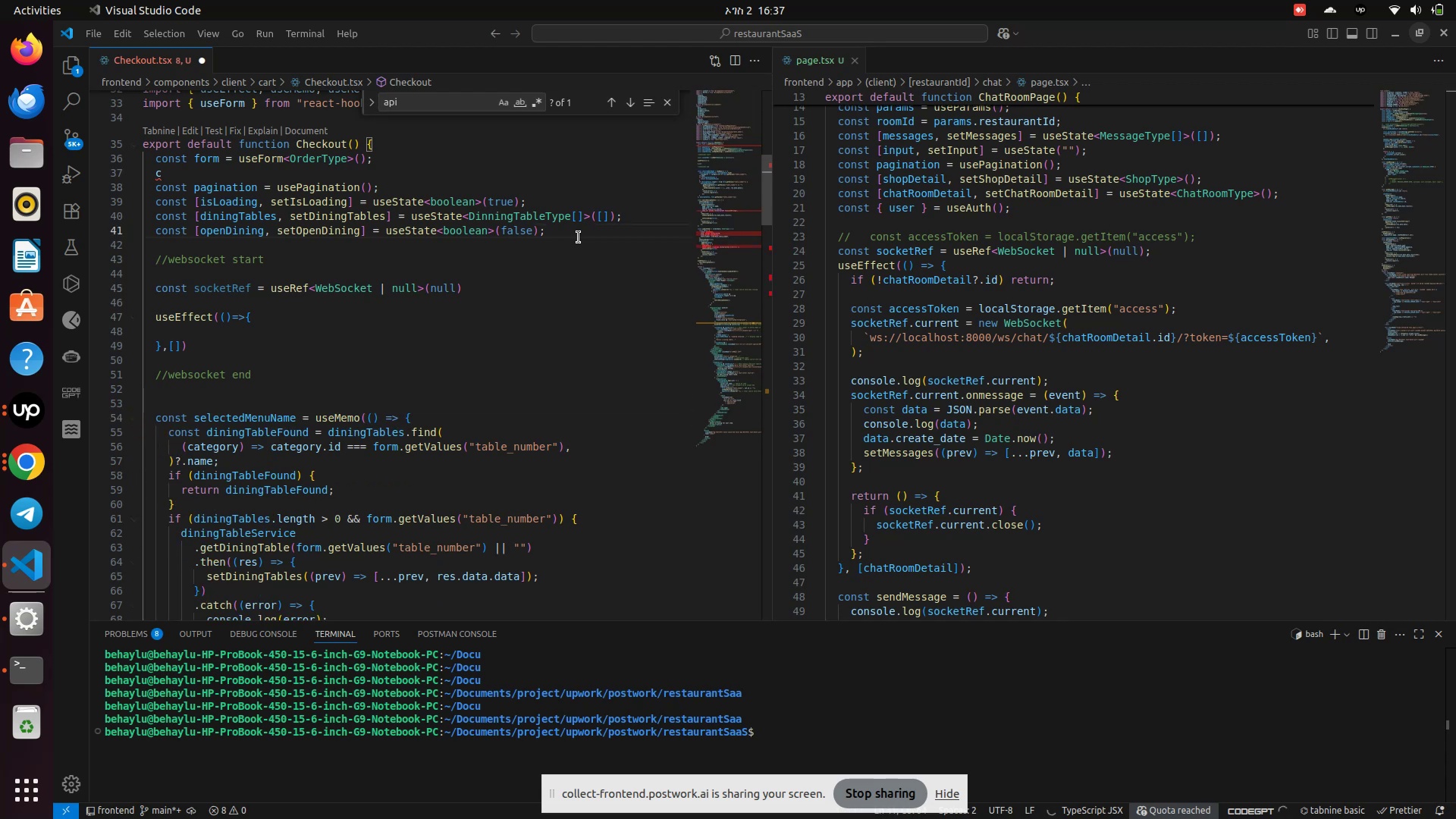 
key(Control+V)
 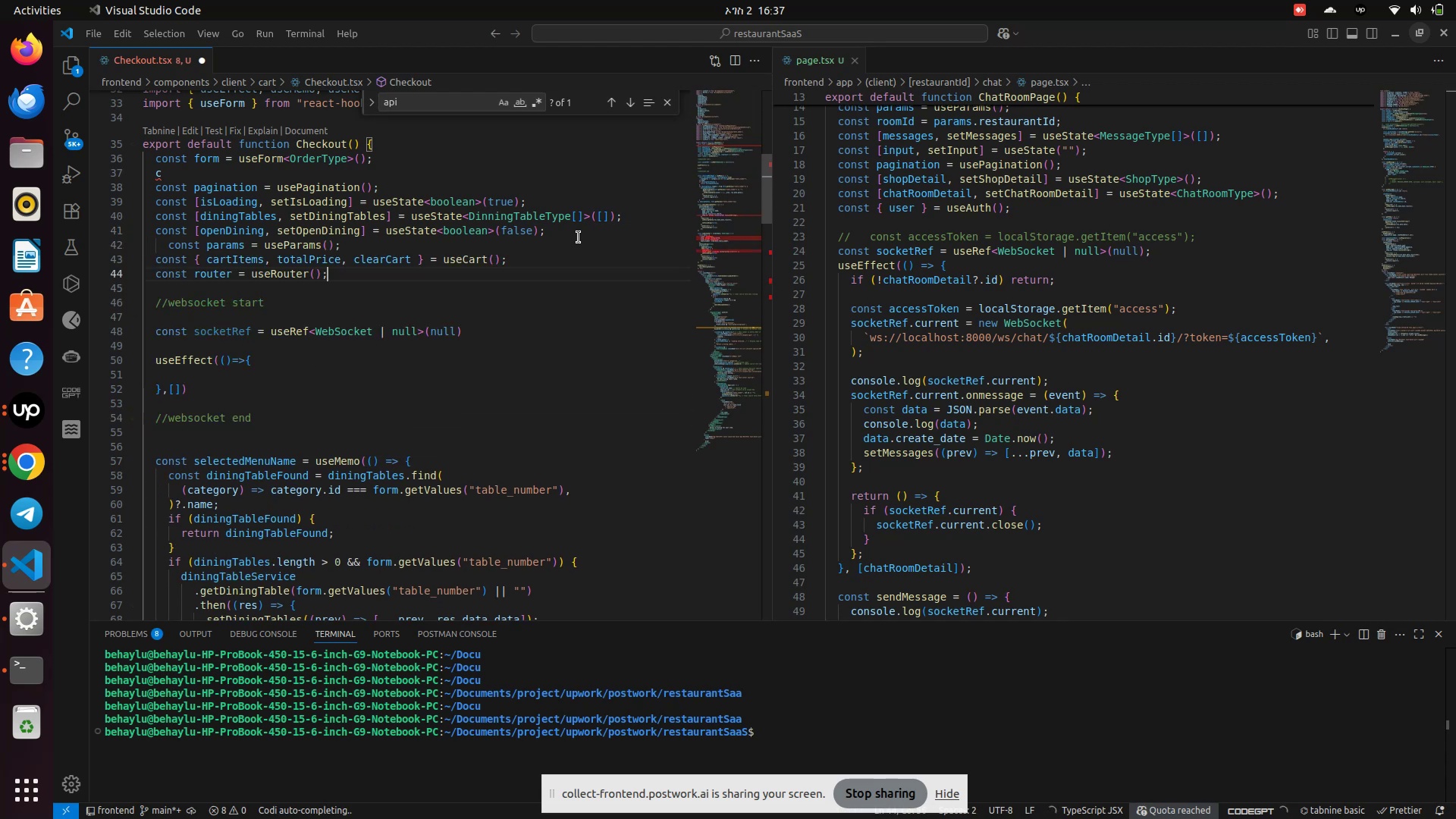 
key(Control+S)
 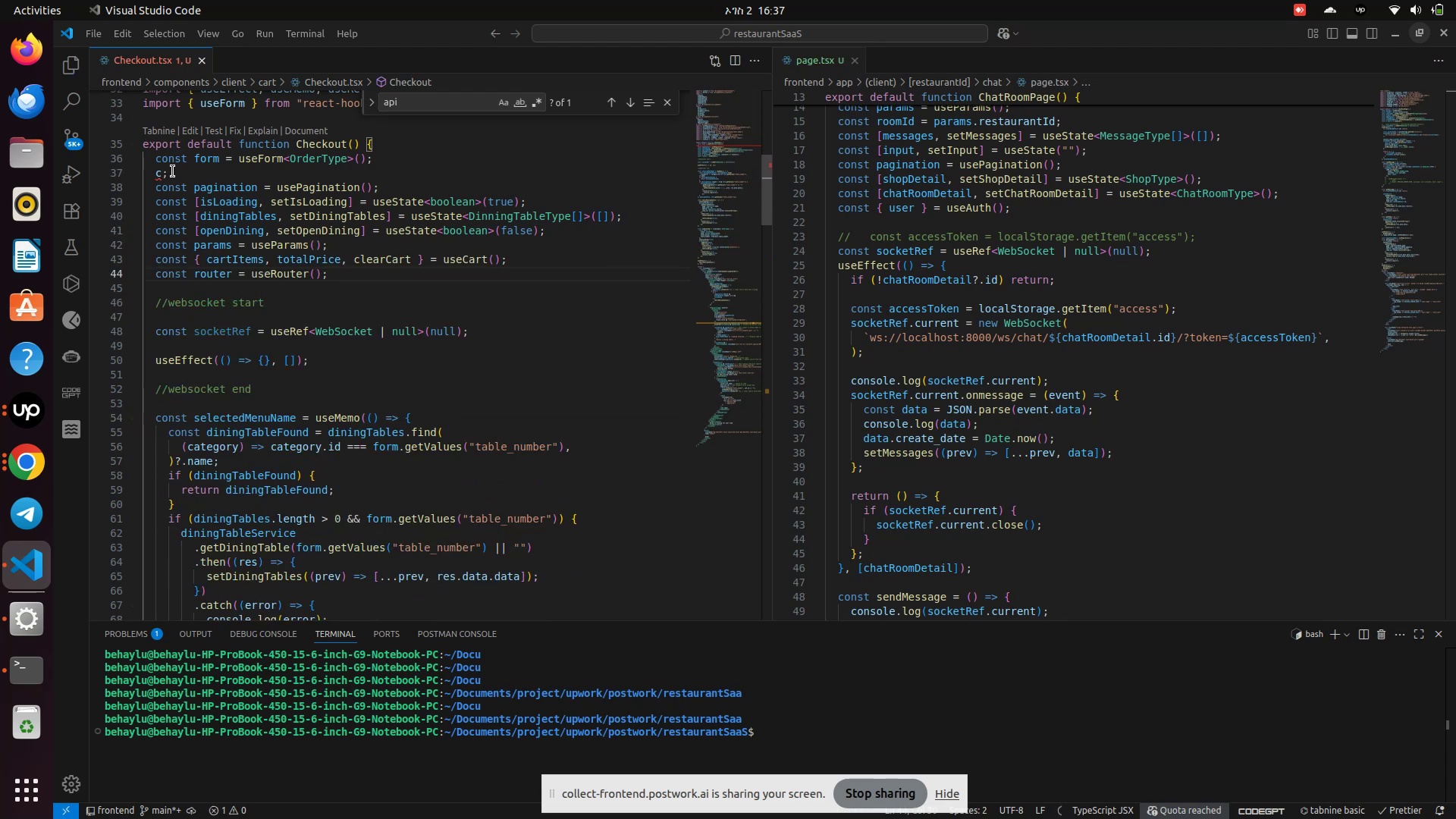 
scroll: coordinate [173, 171], scroll_direction: up, amount: 1.0
 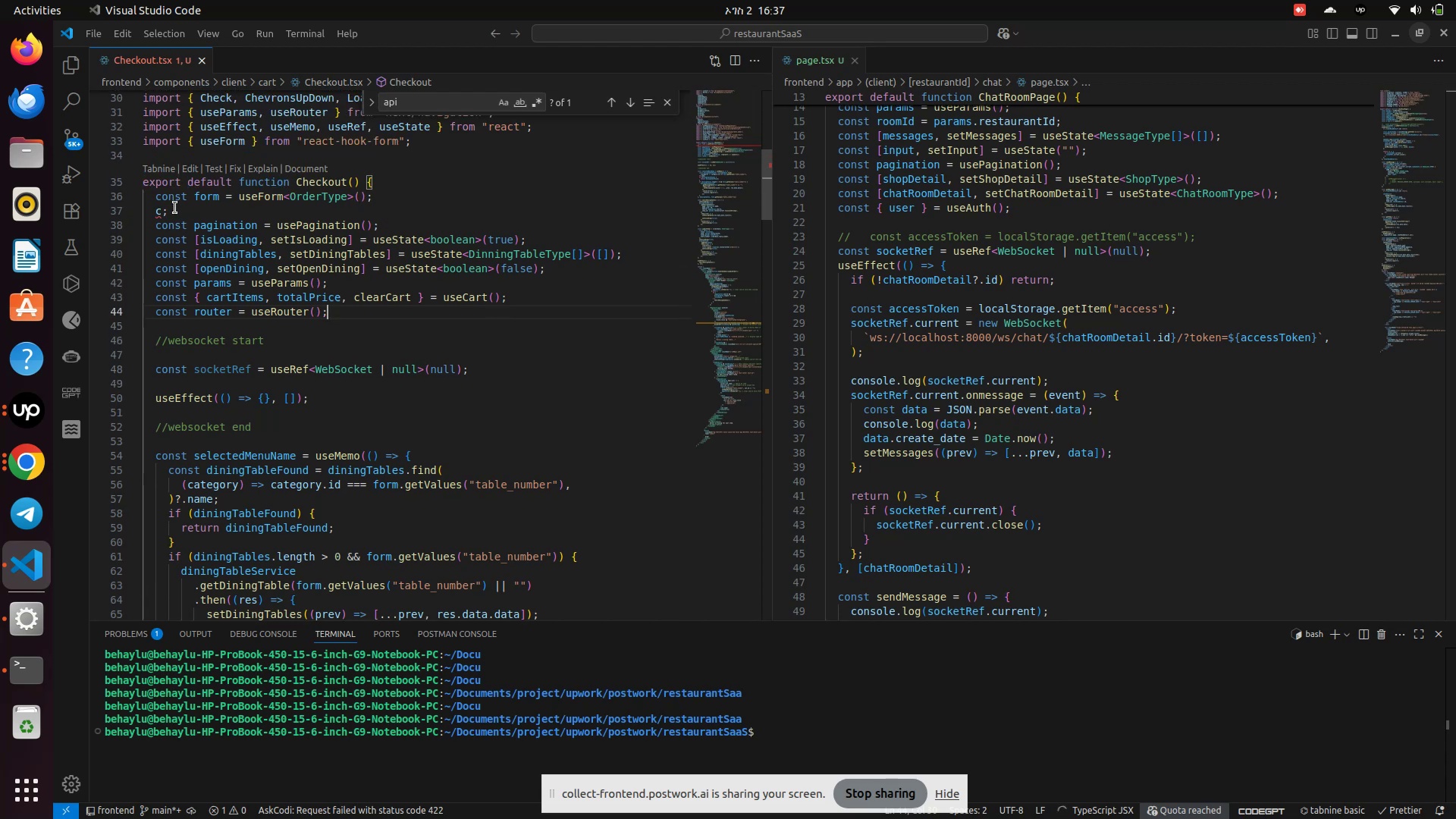 
left_click([175, 208])
 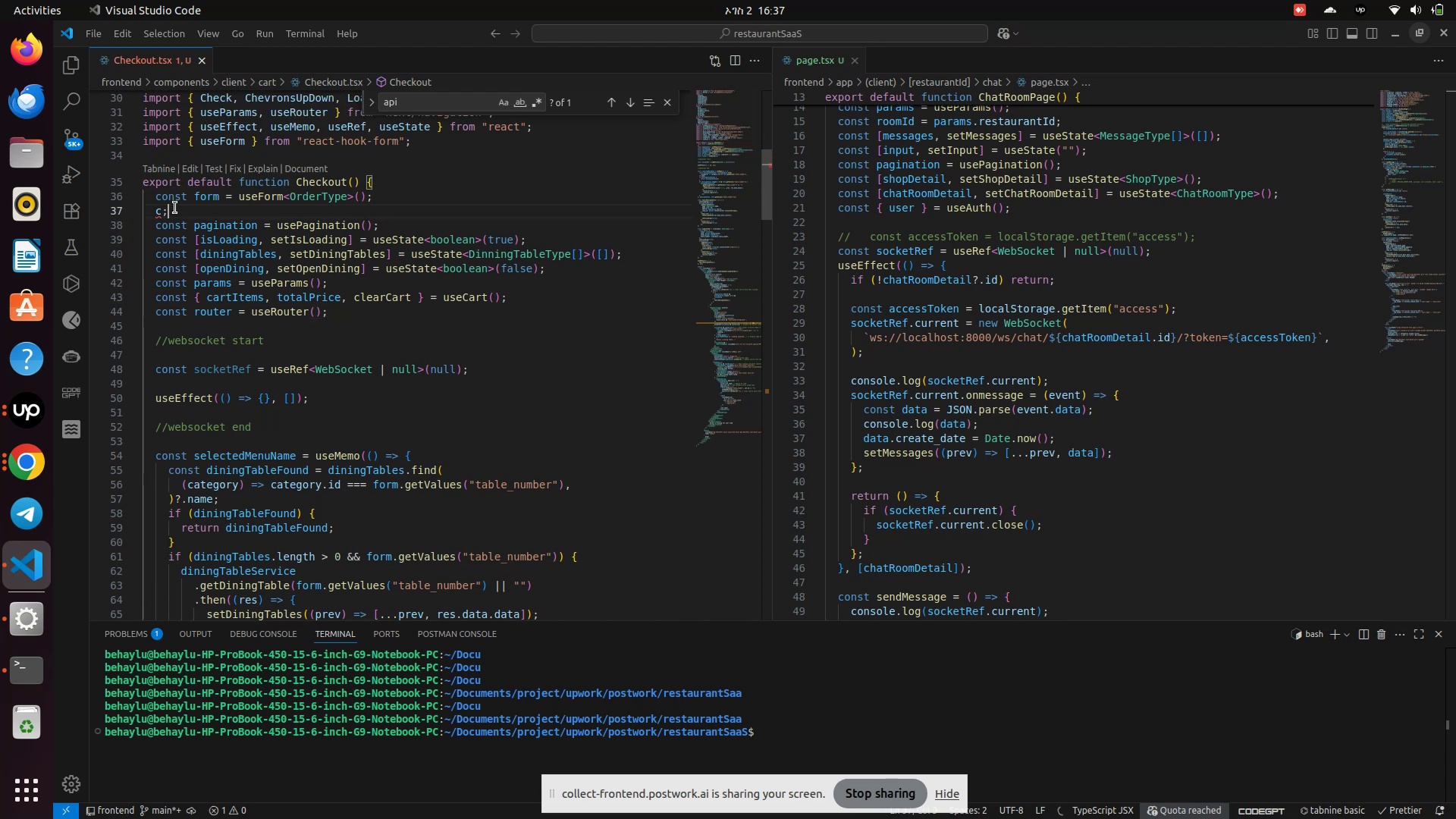 
key(Backspace)
 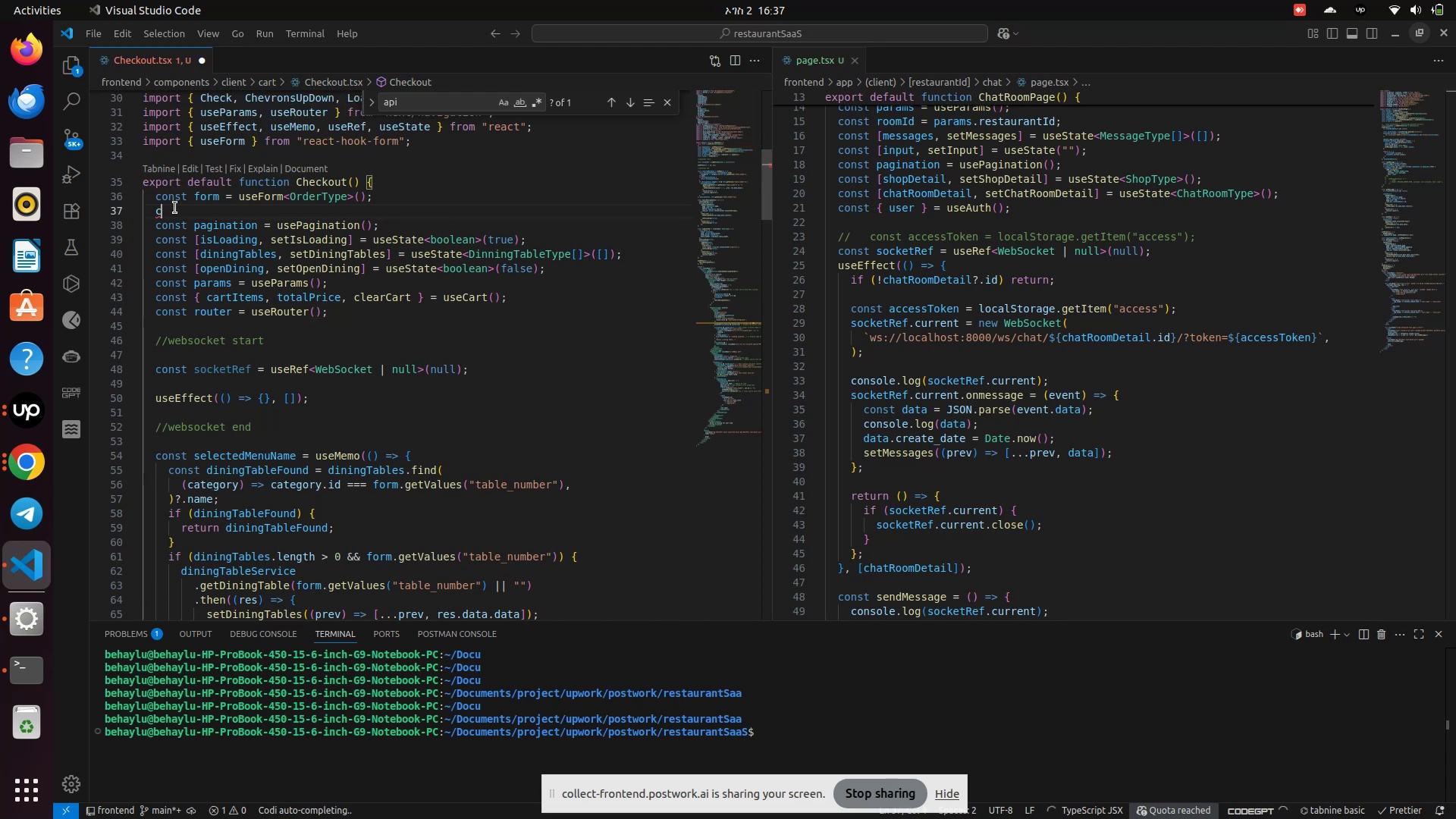 
key(Backspace)
 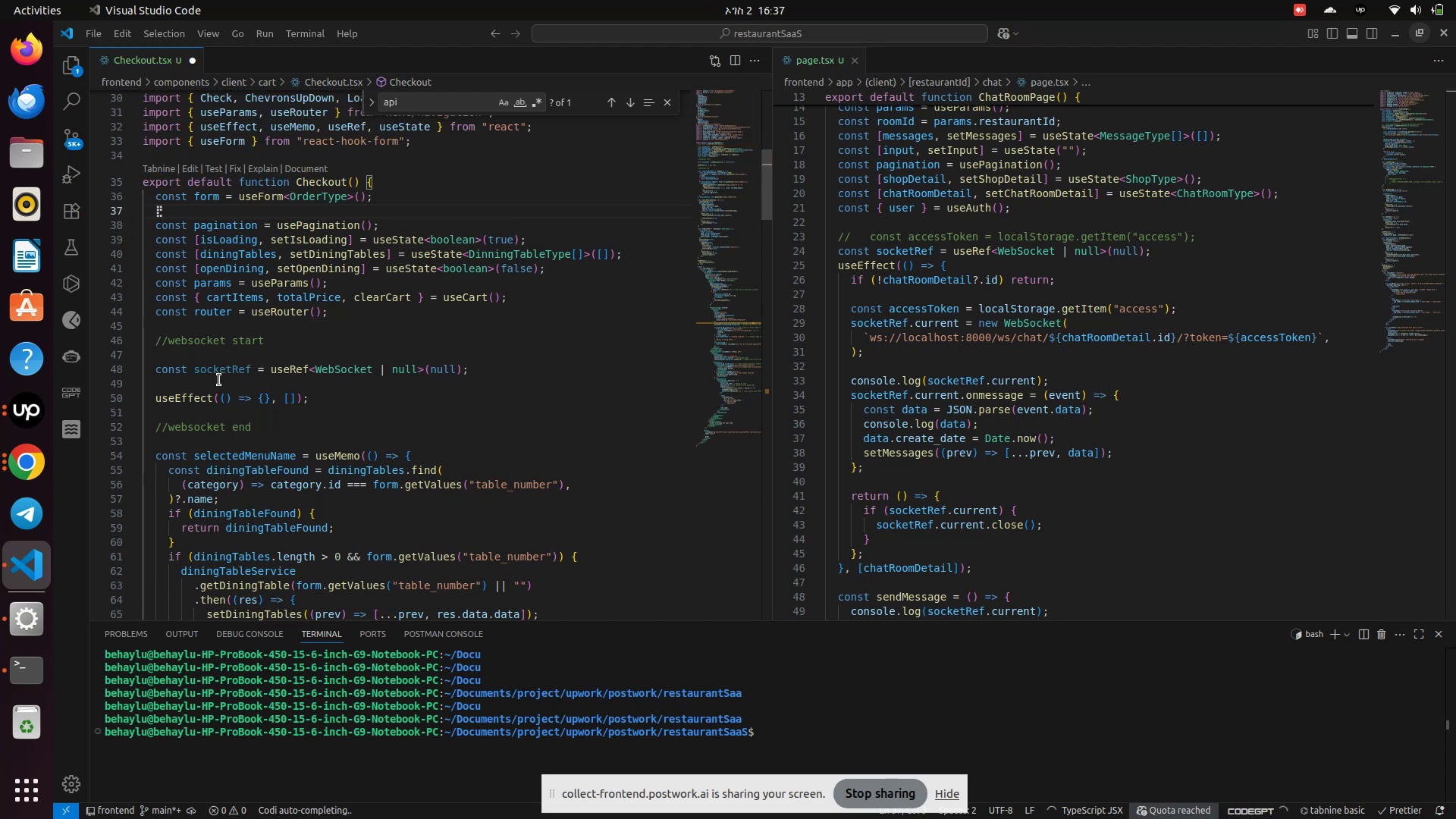 
key(Backspace)
 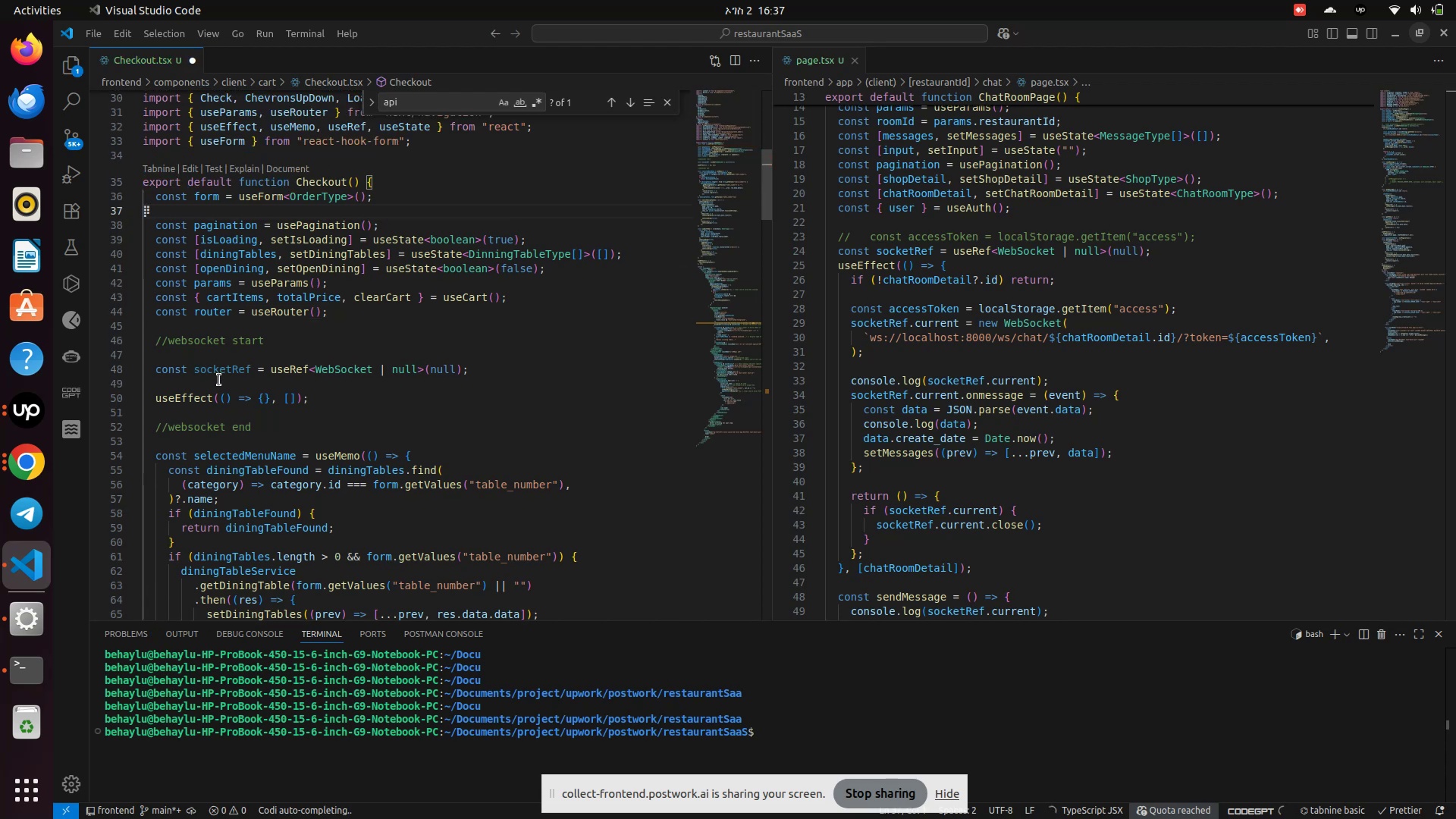 
key(Control+S)
 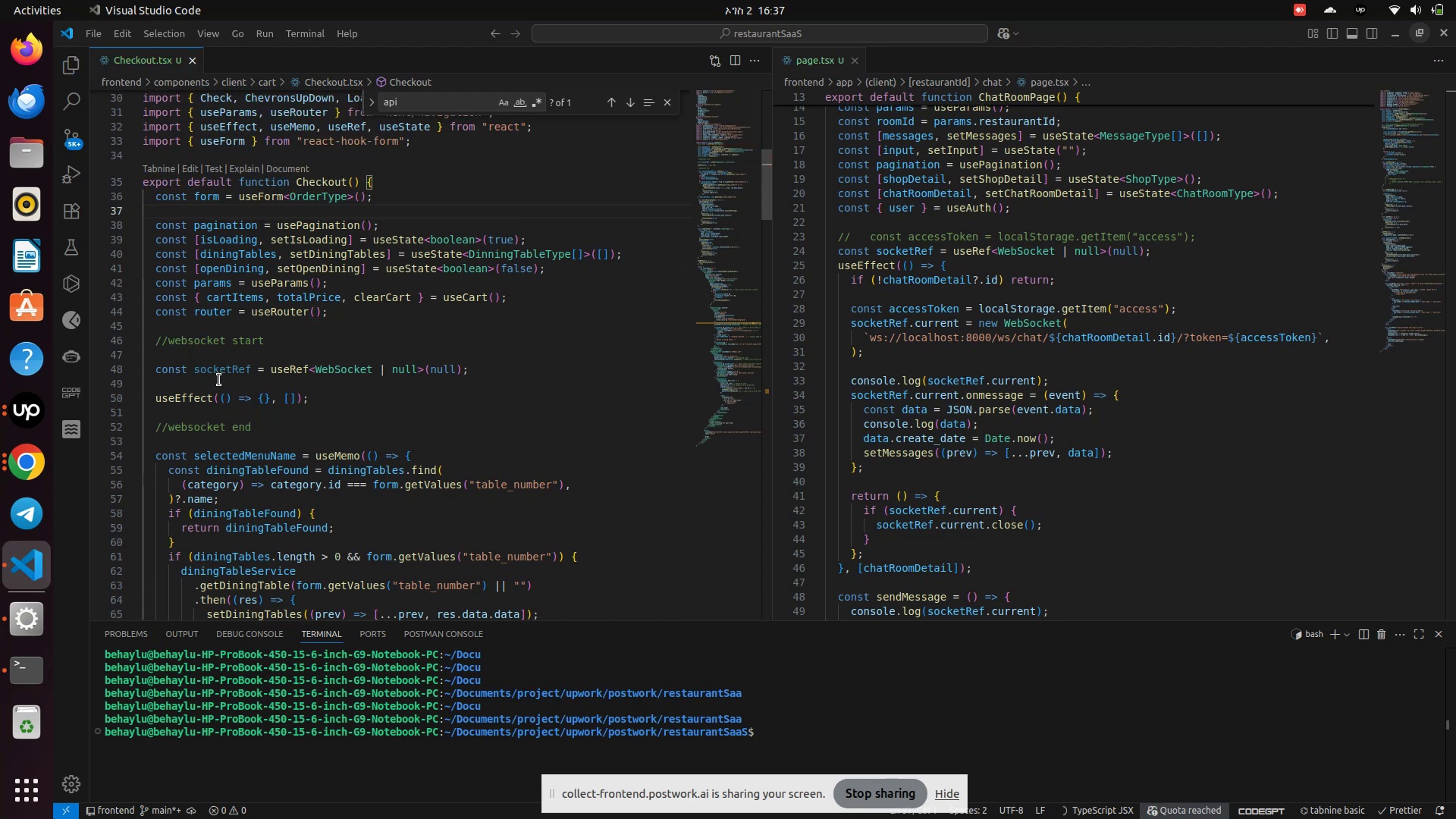 
key(Control+S)
 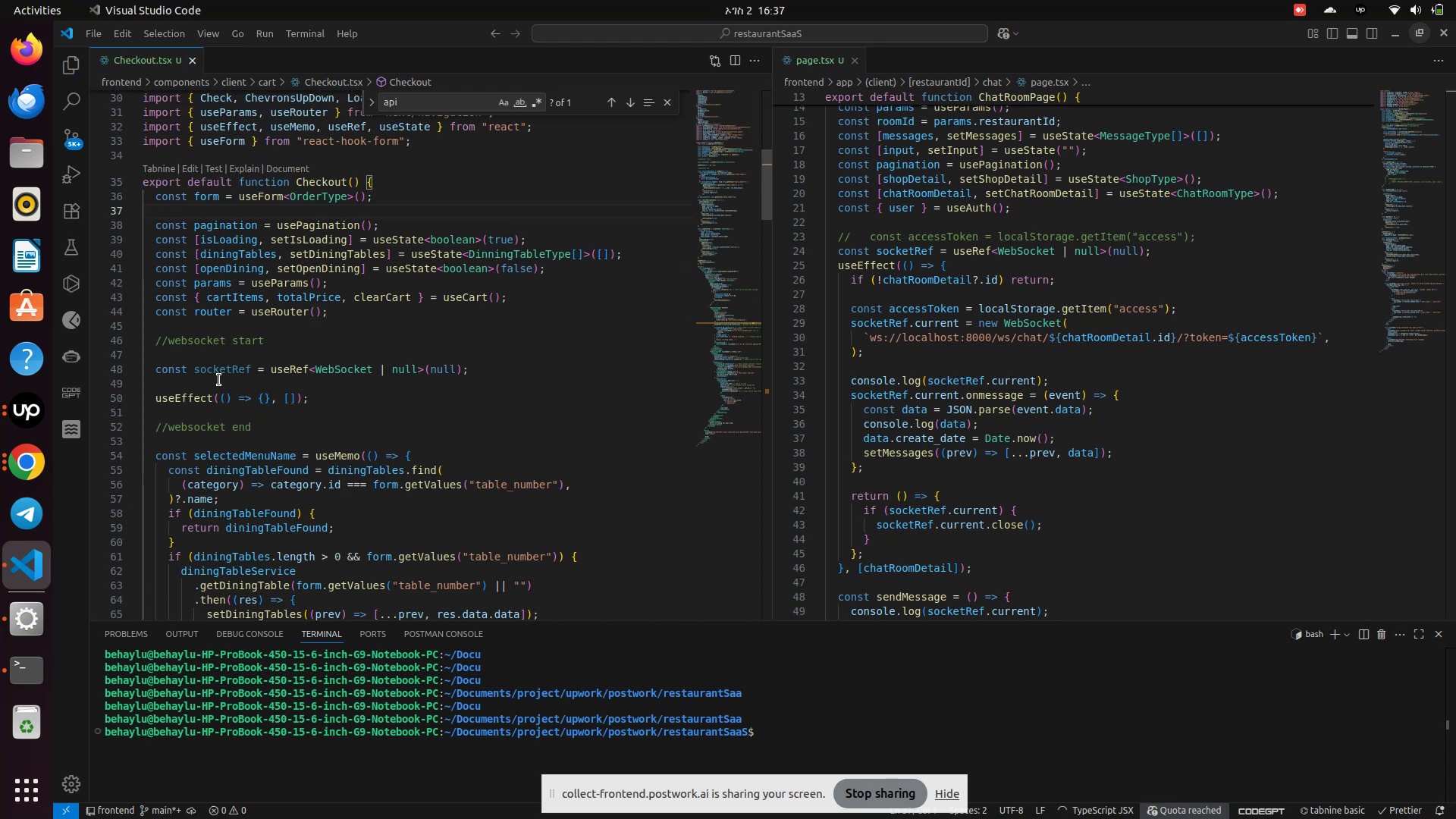 
key(Backspace)
 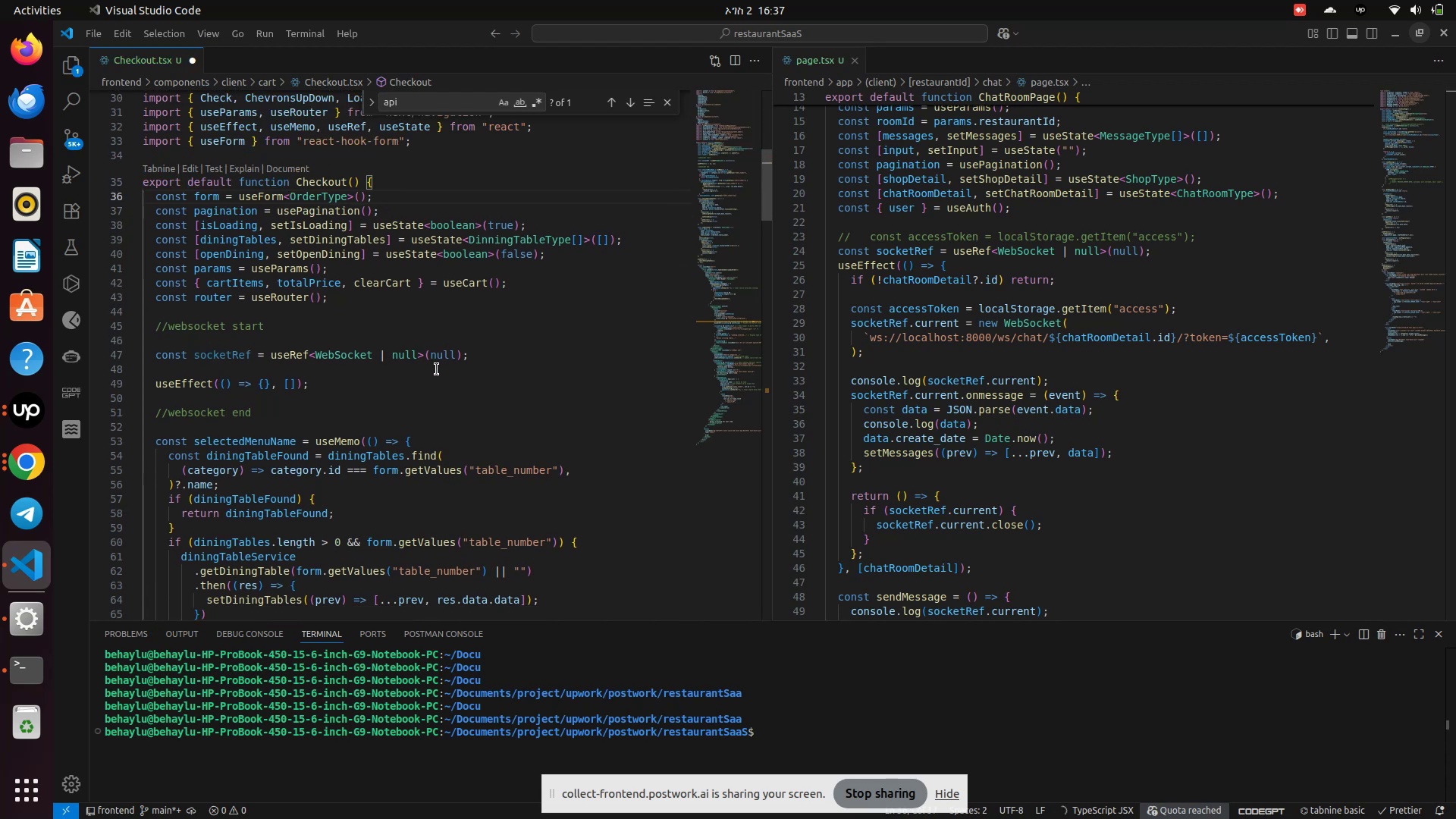 
left_click([485, 351])
 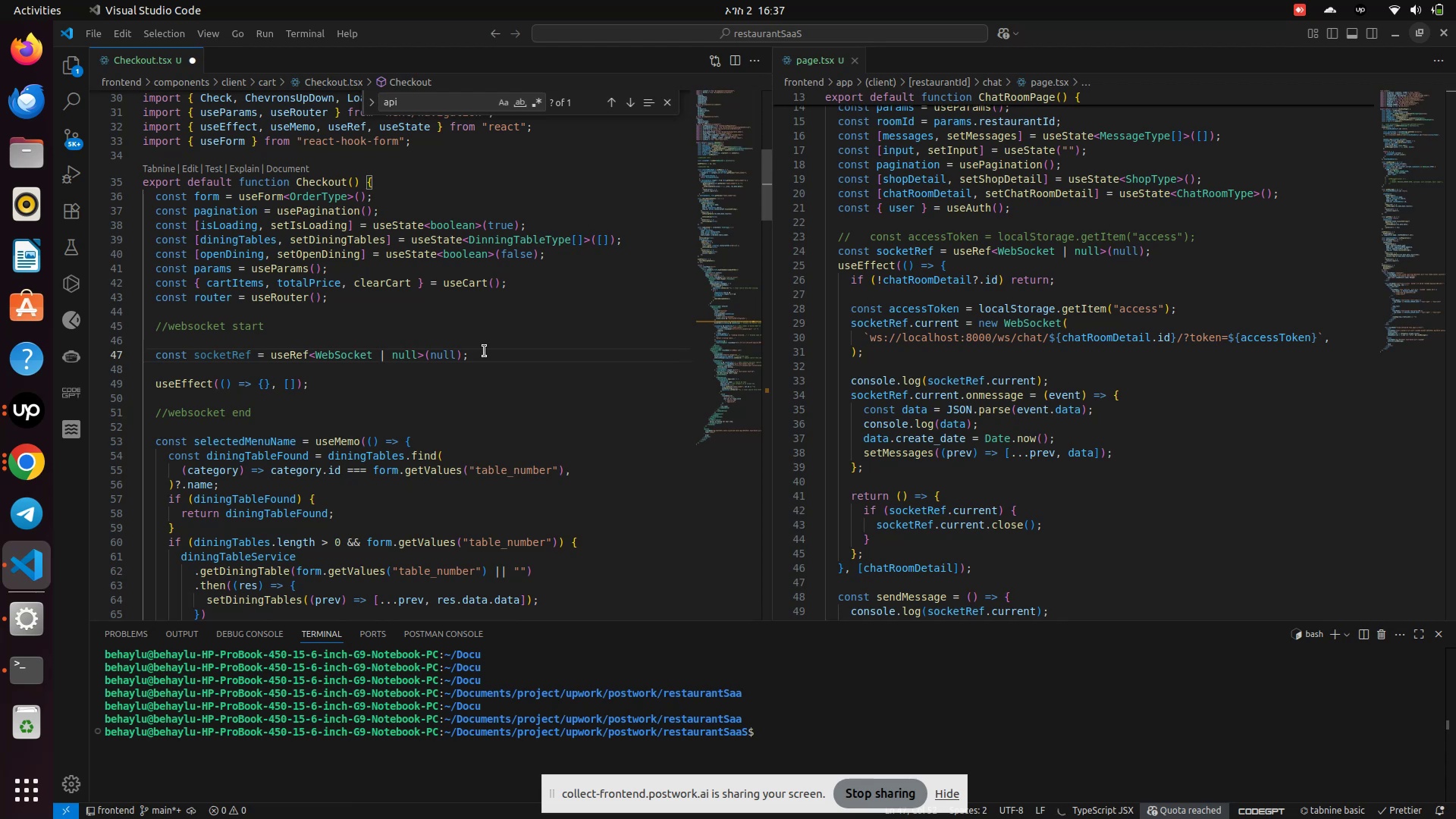 
key(Enter)
 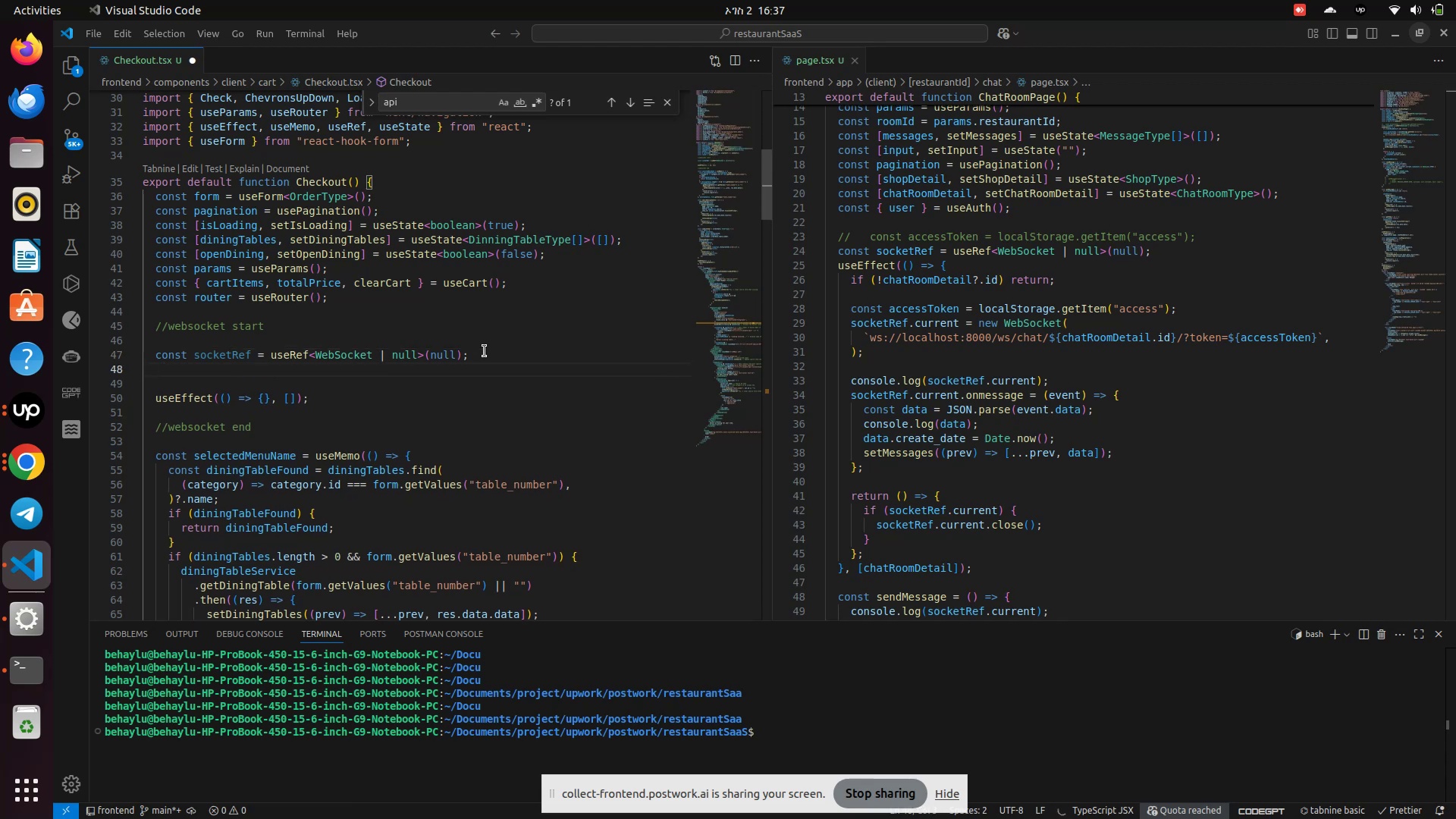 
wait(7.76)
 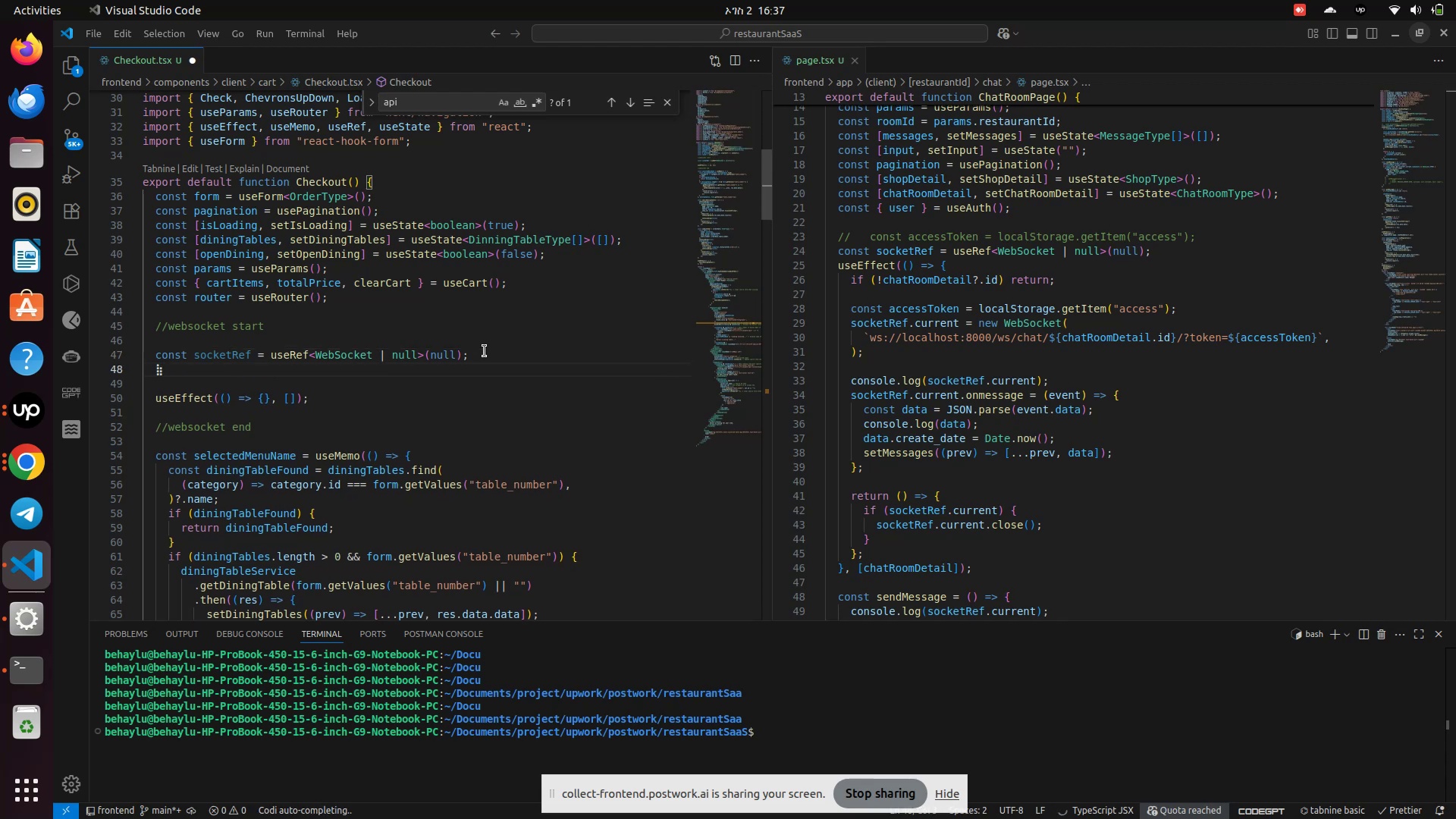 
left_click([265, 400])
 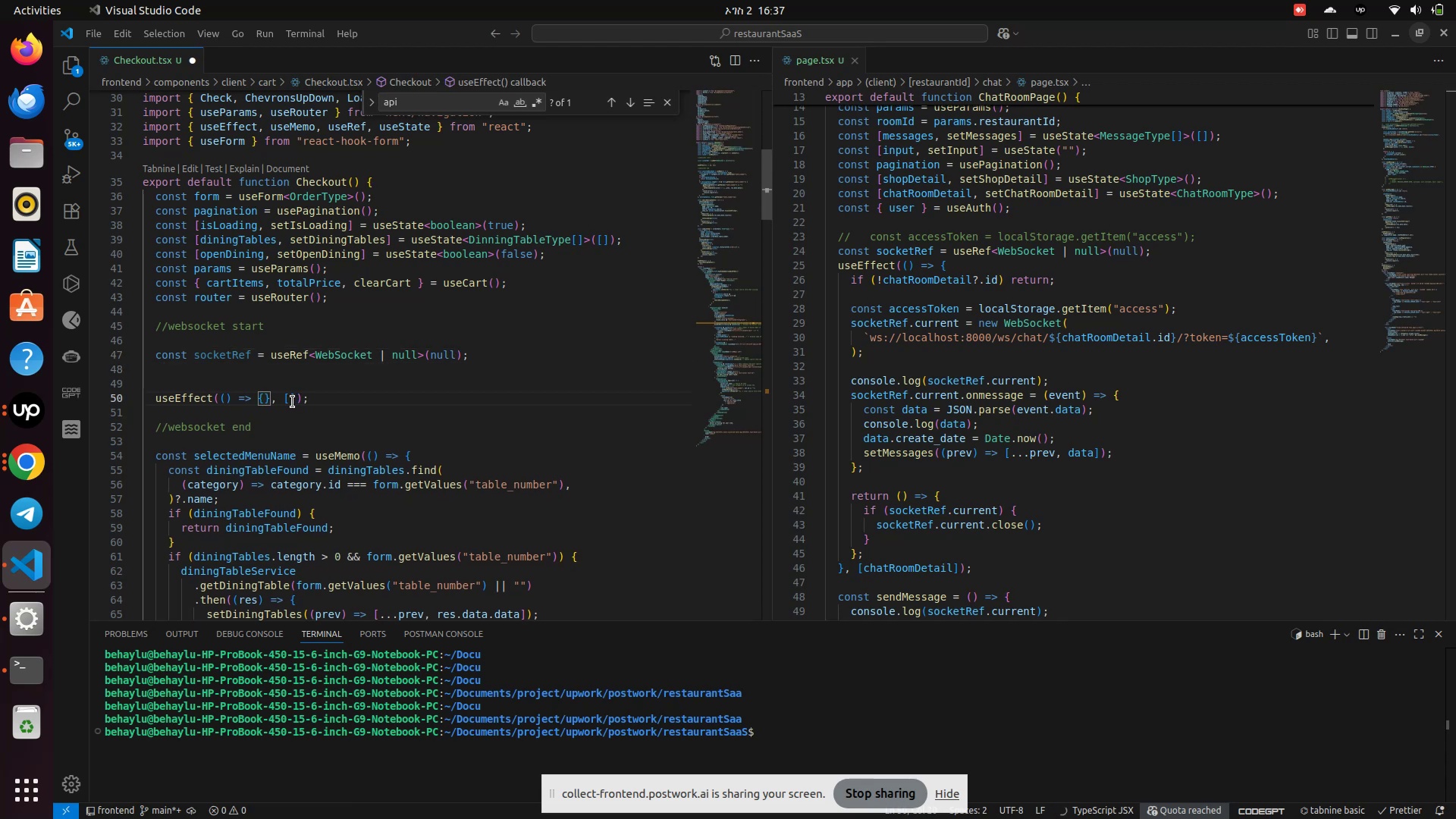 
left_click([292, 401])
 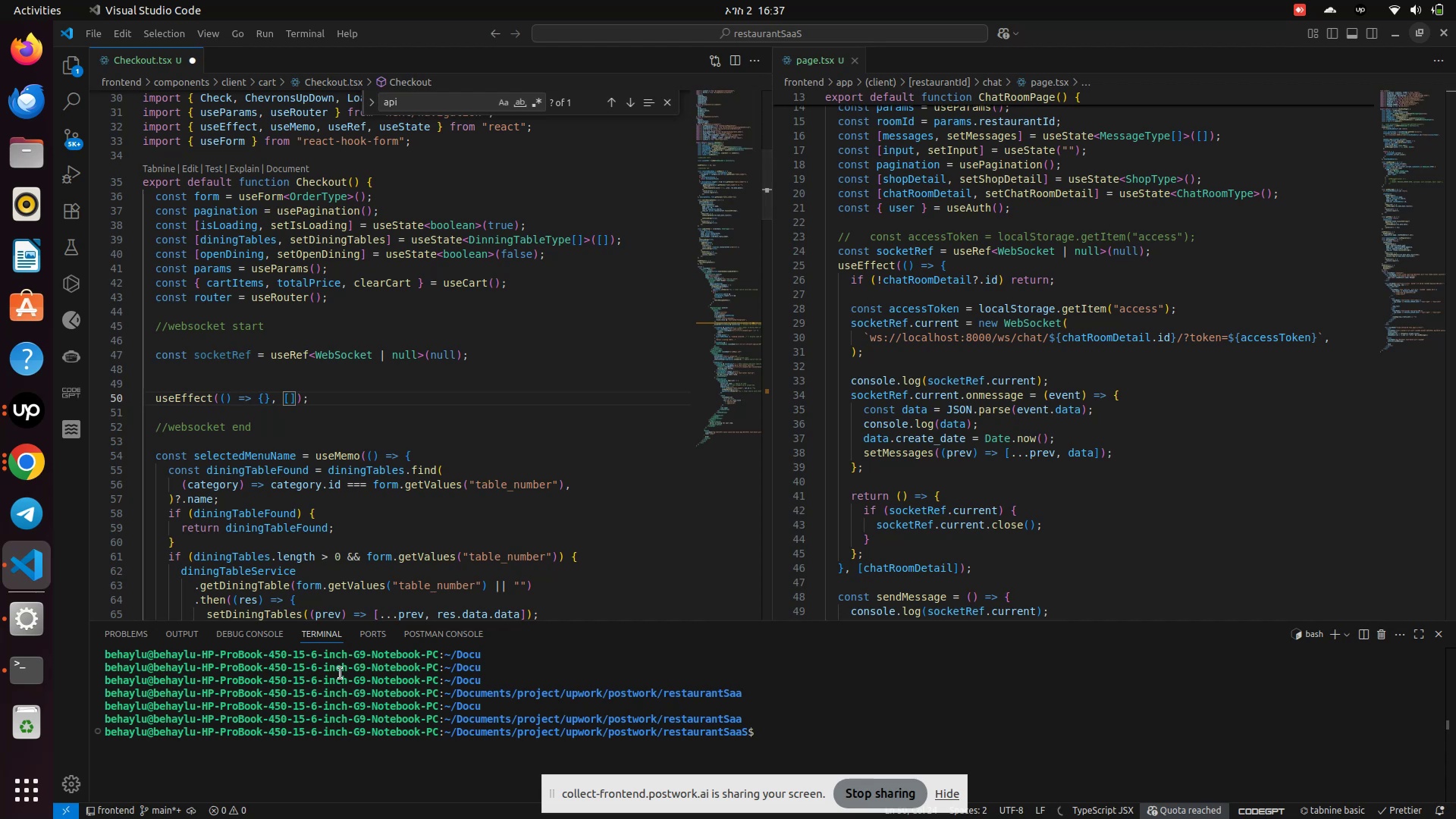 
type(param)
 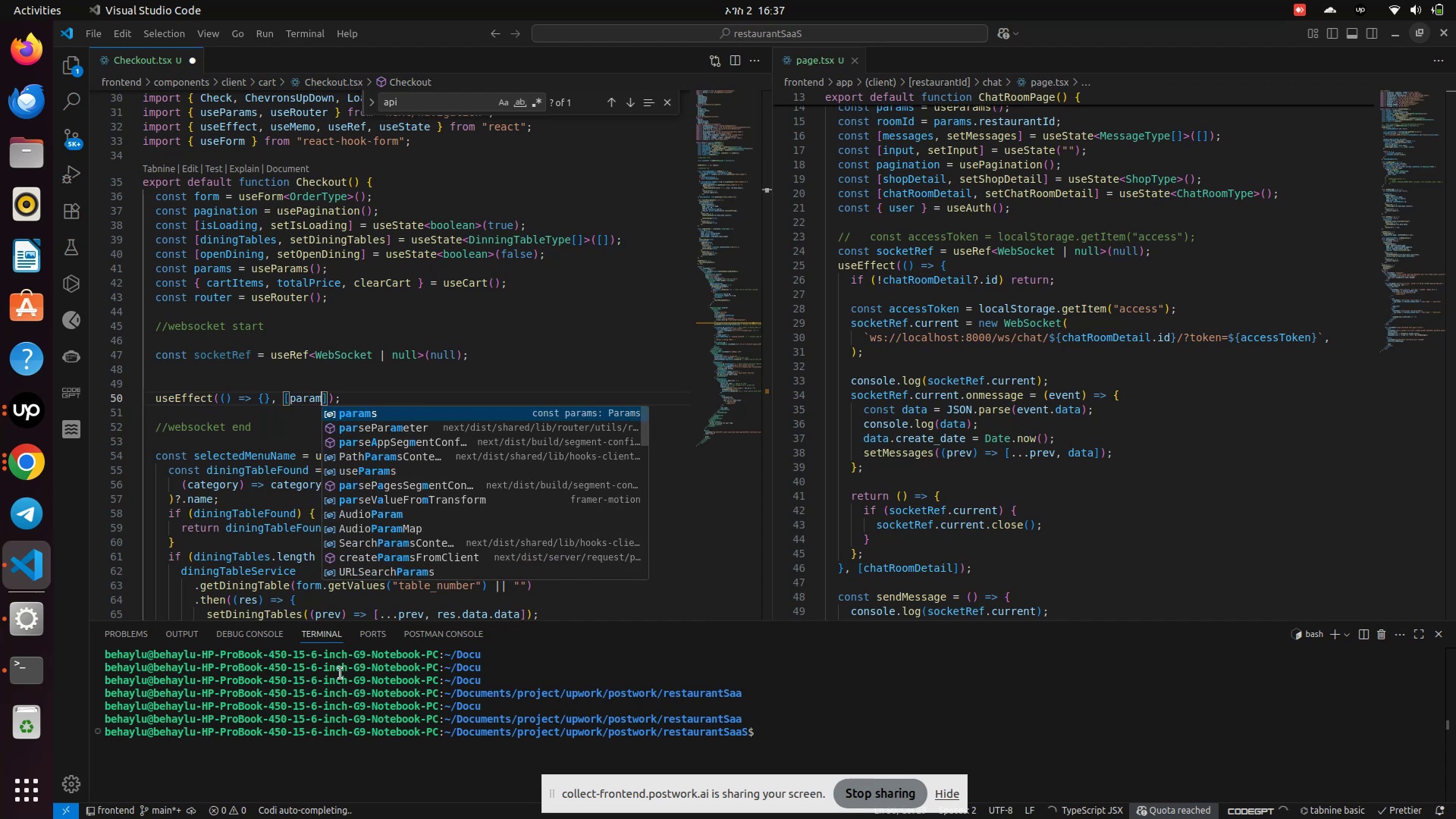 
key(Enter)
 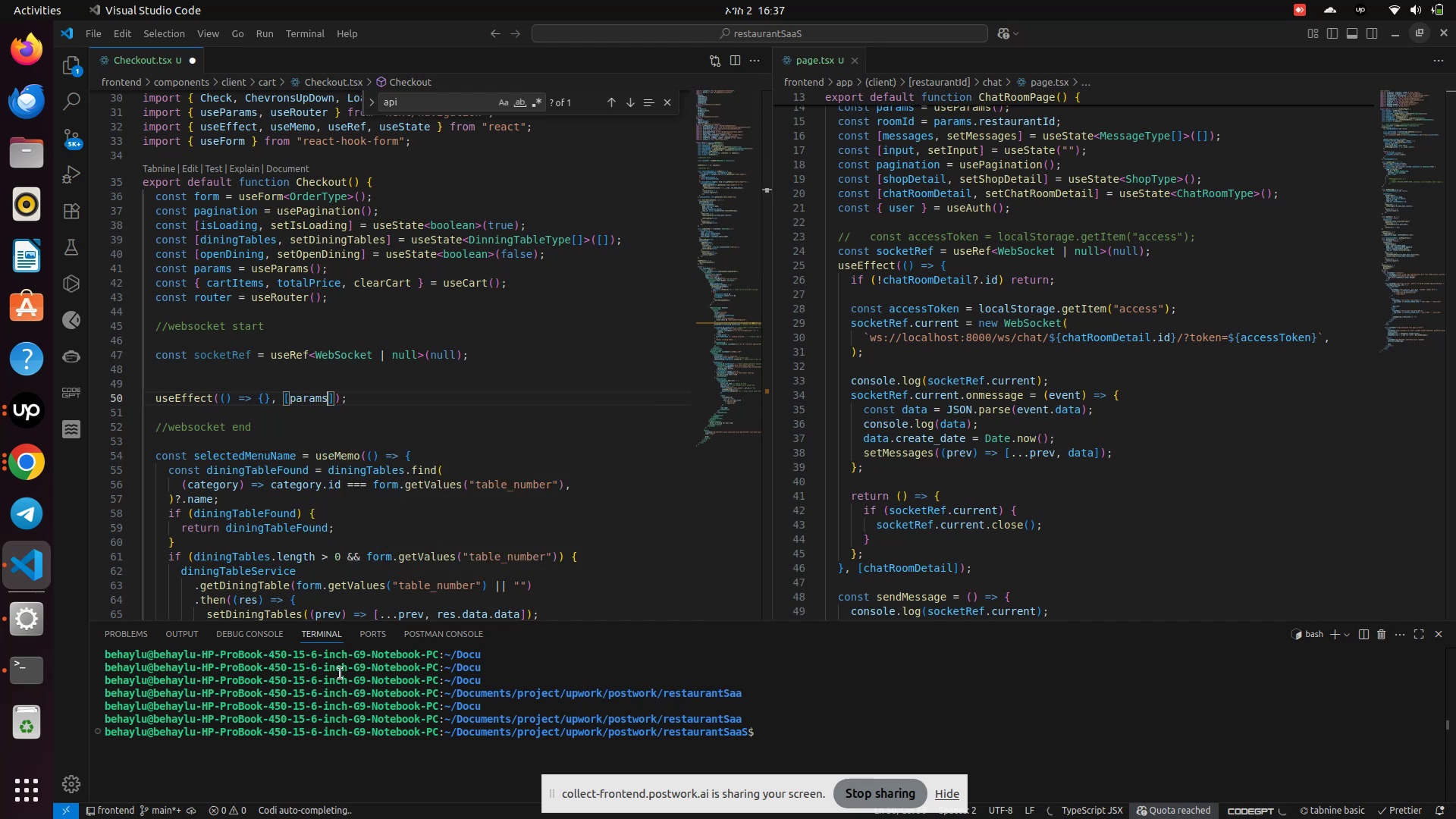 
type(.res)
 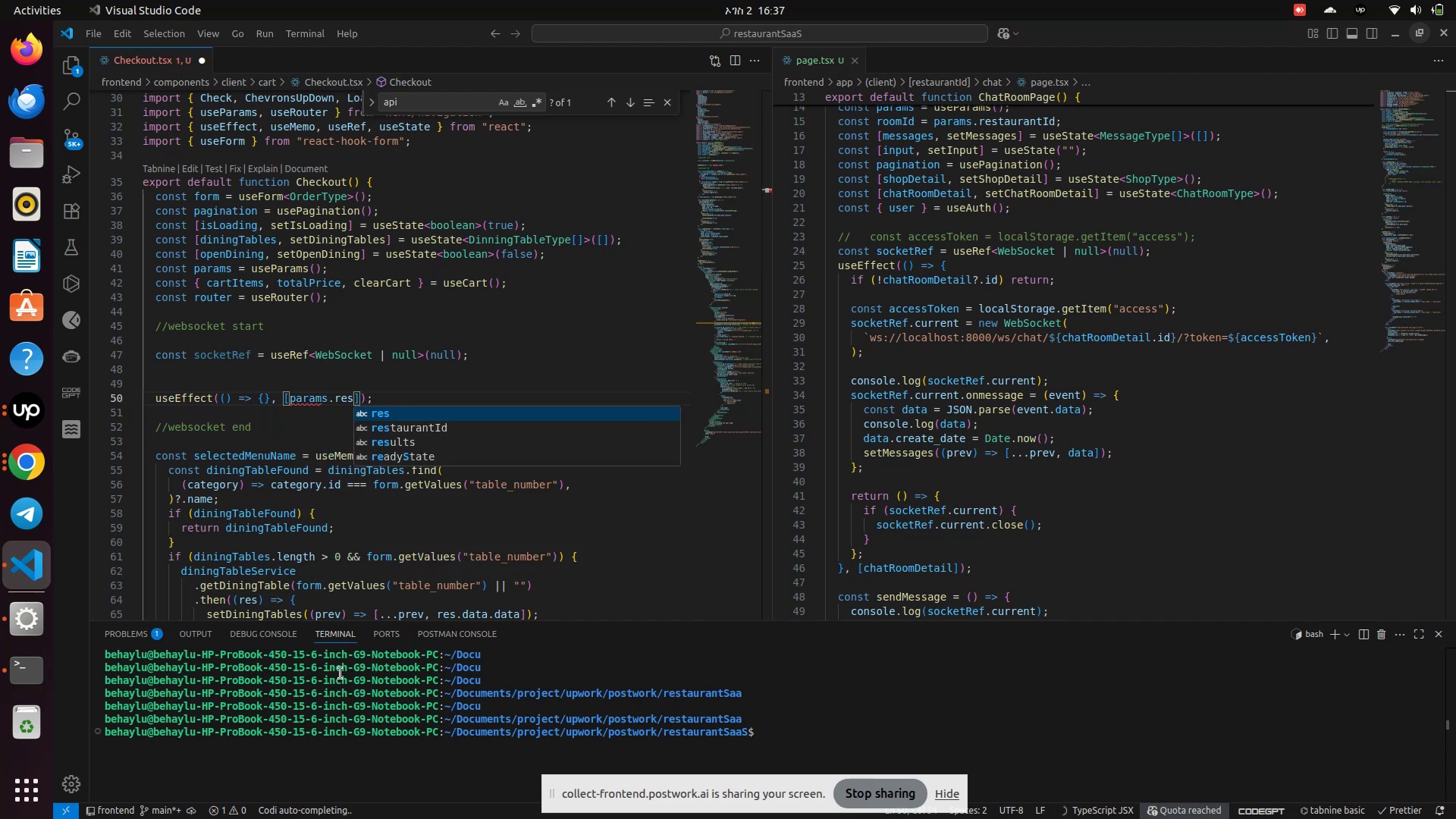 
key(ArrowDown)
 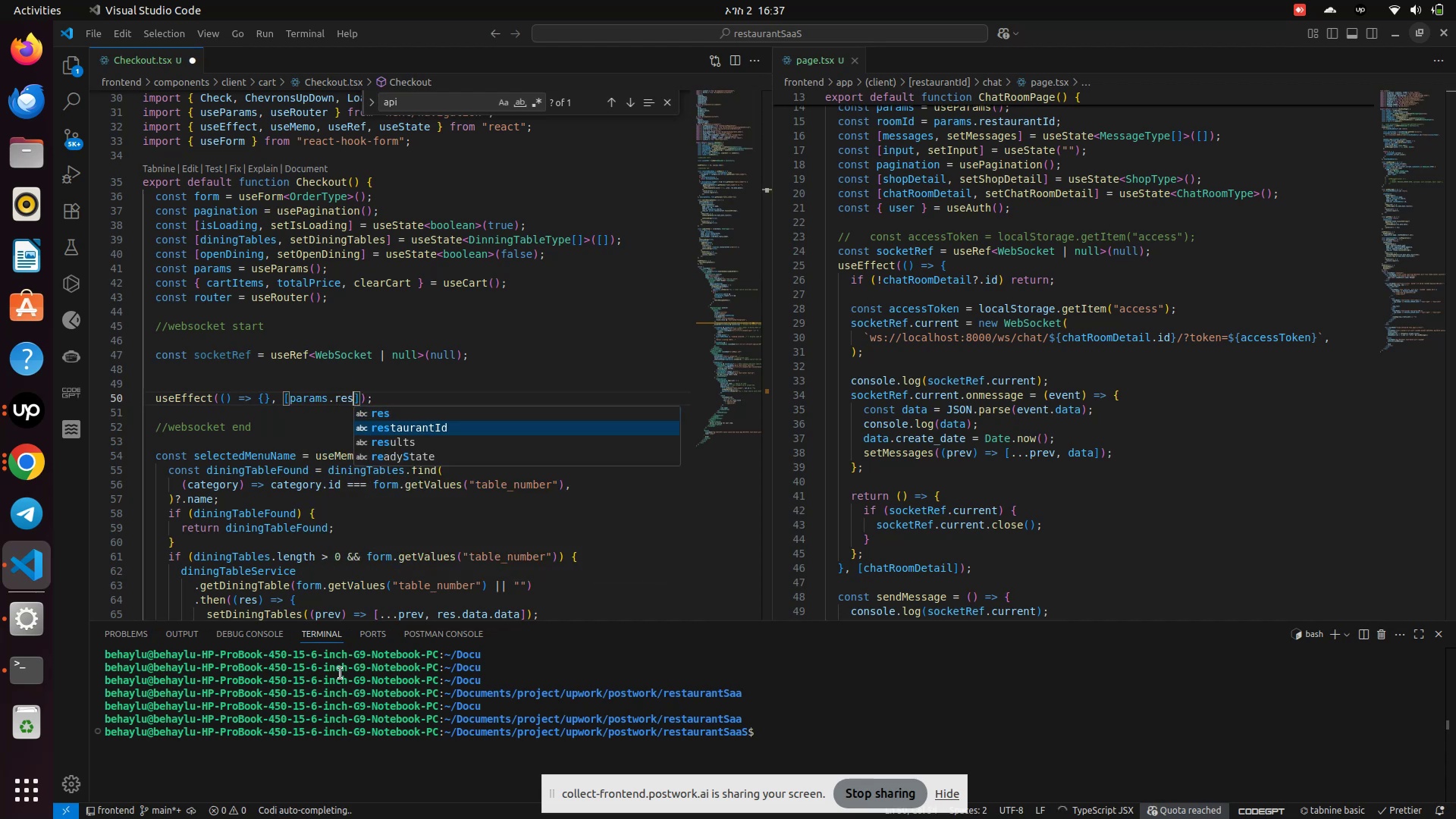 
key(Enter)
 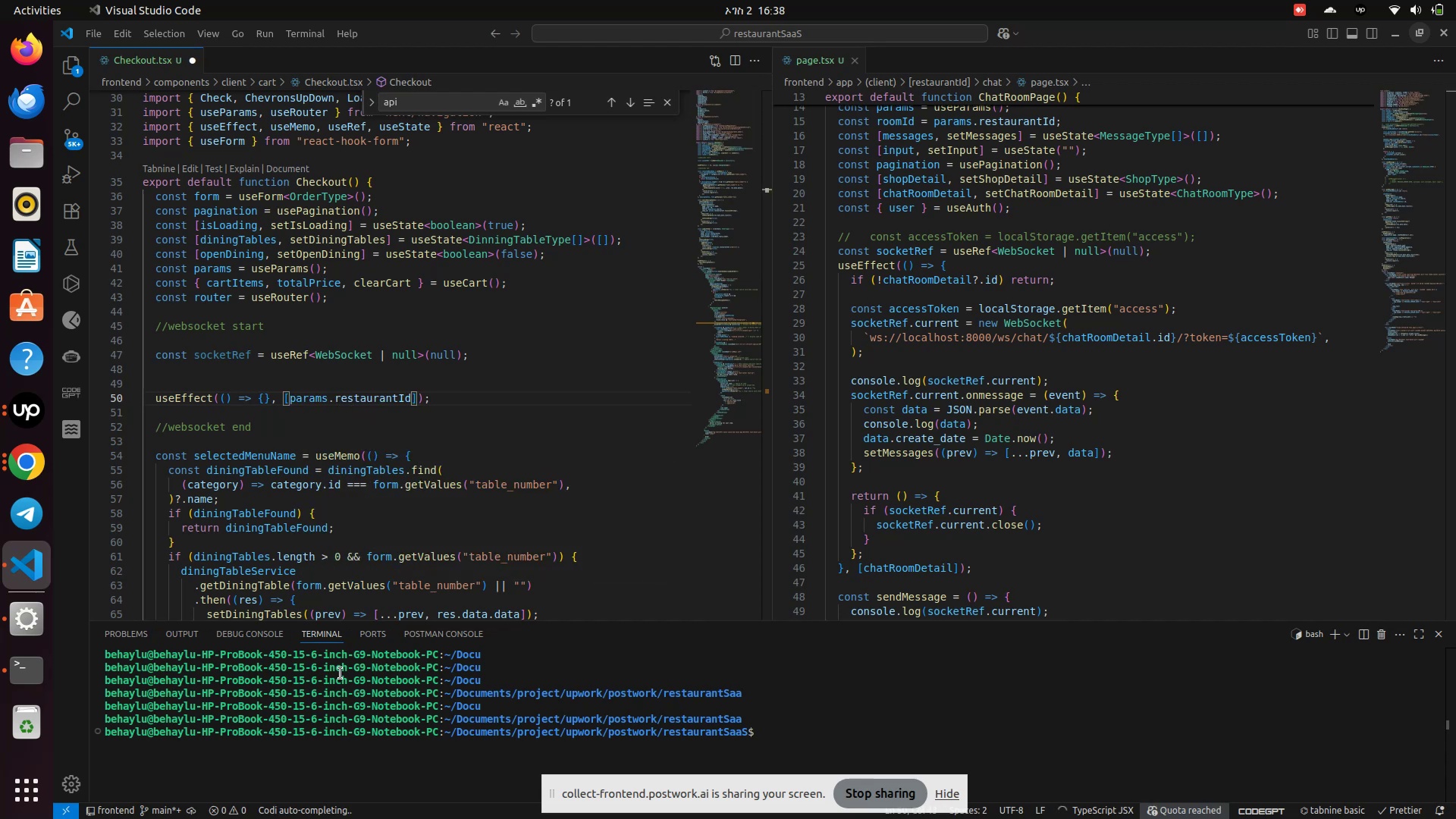 
type(.to)
 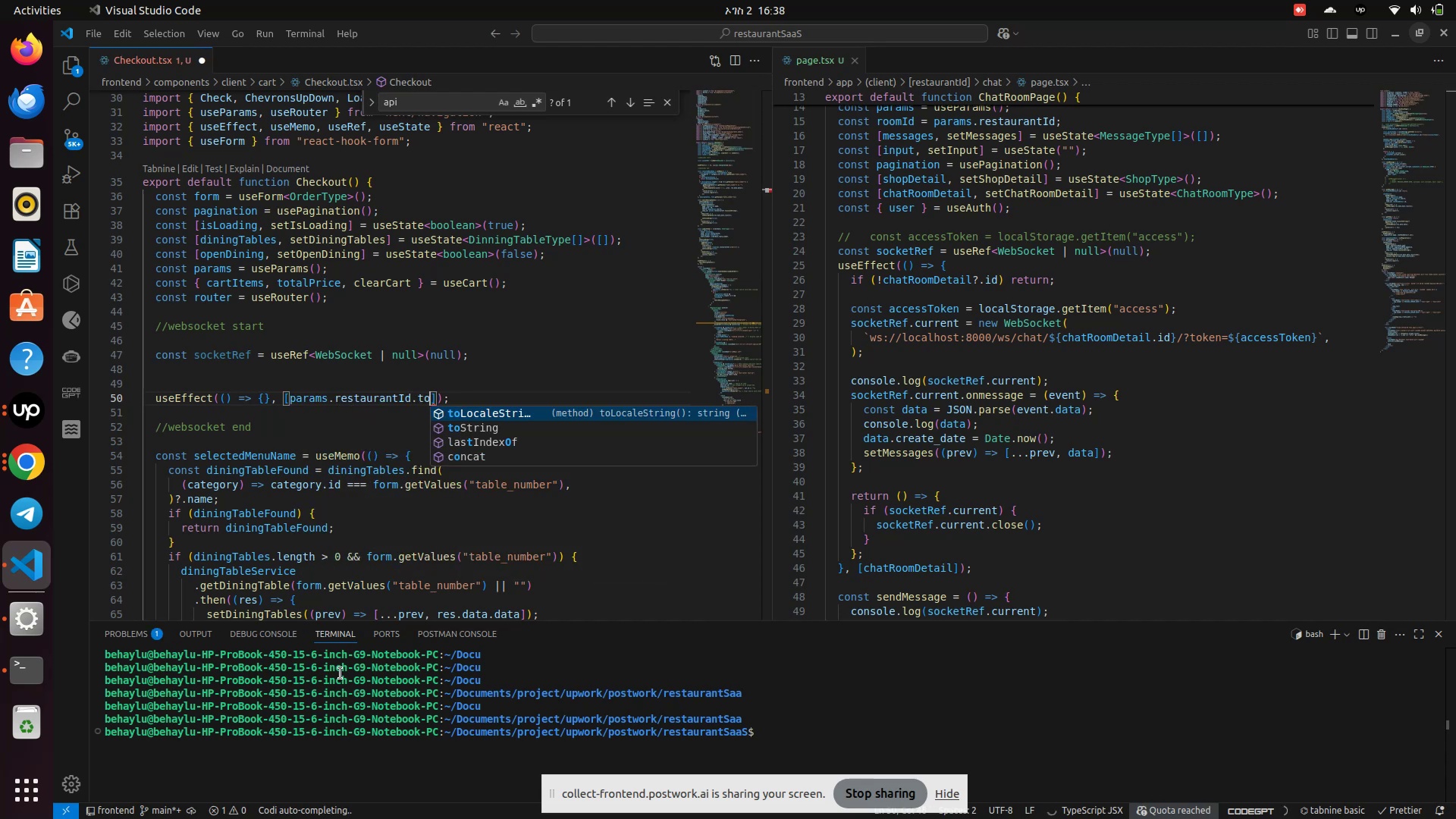 
key(Enter)
 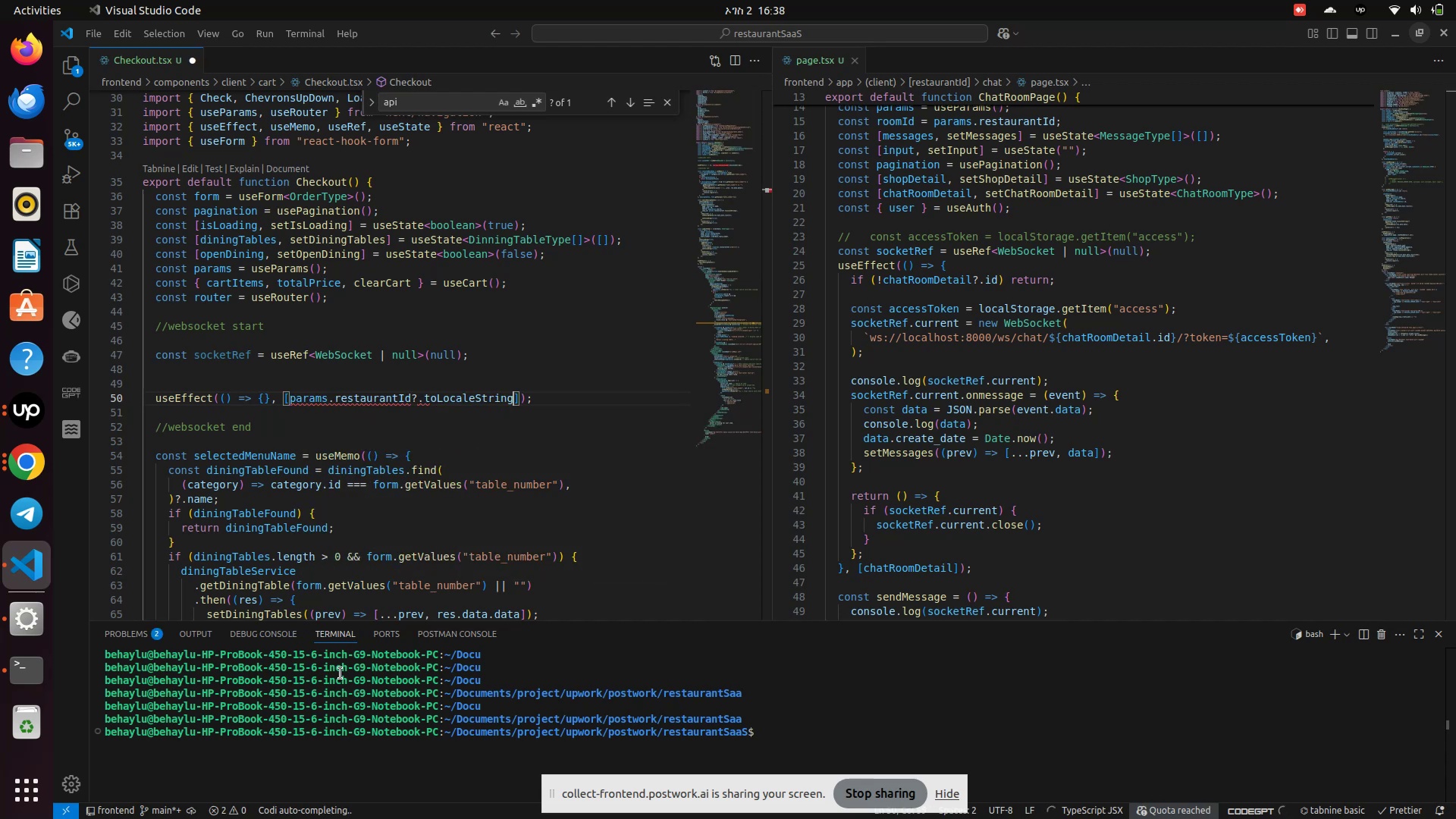 
key(Shift+9)
 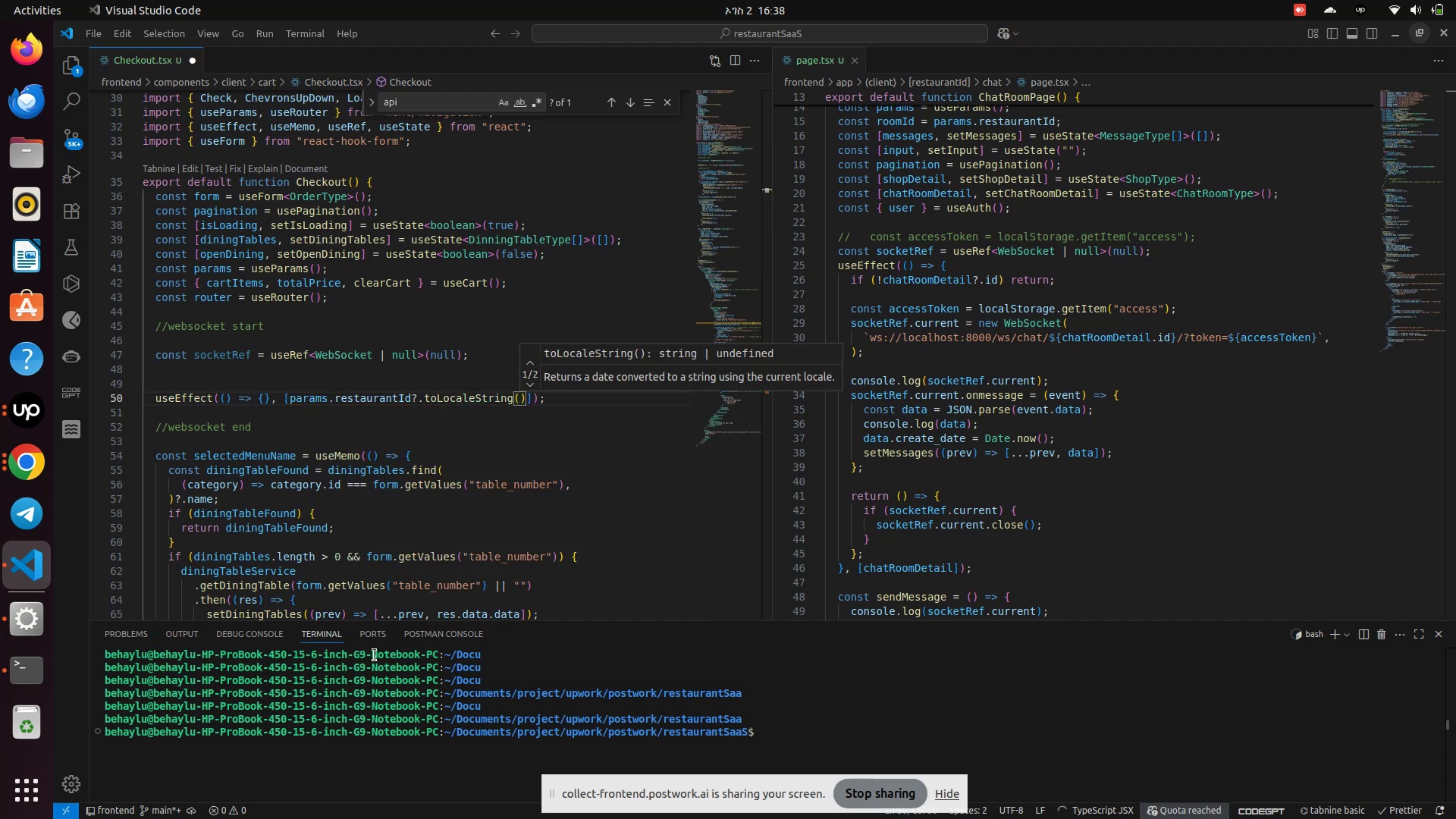 
key(Control+S)
 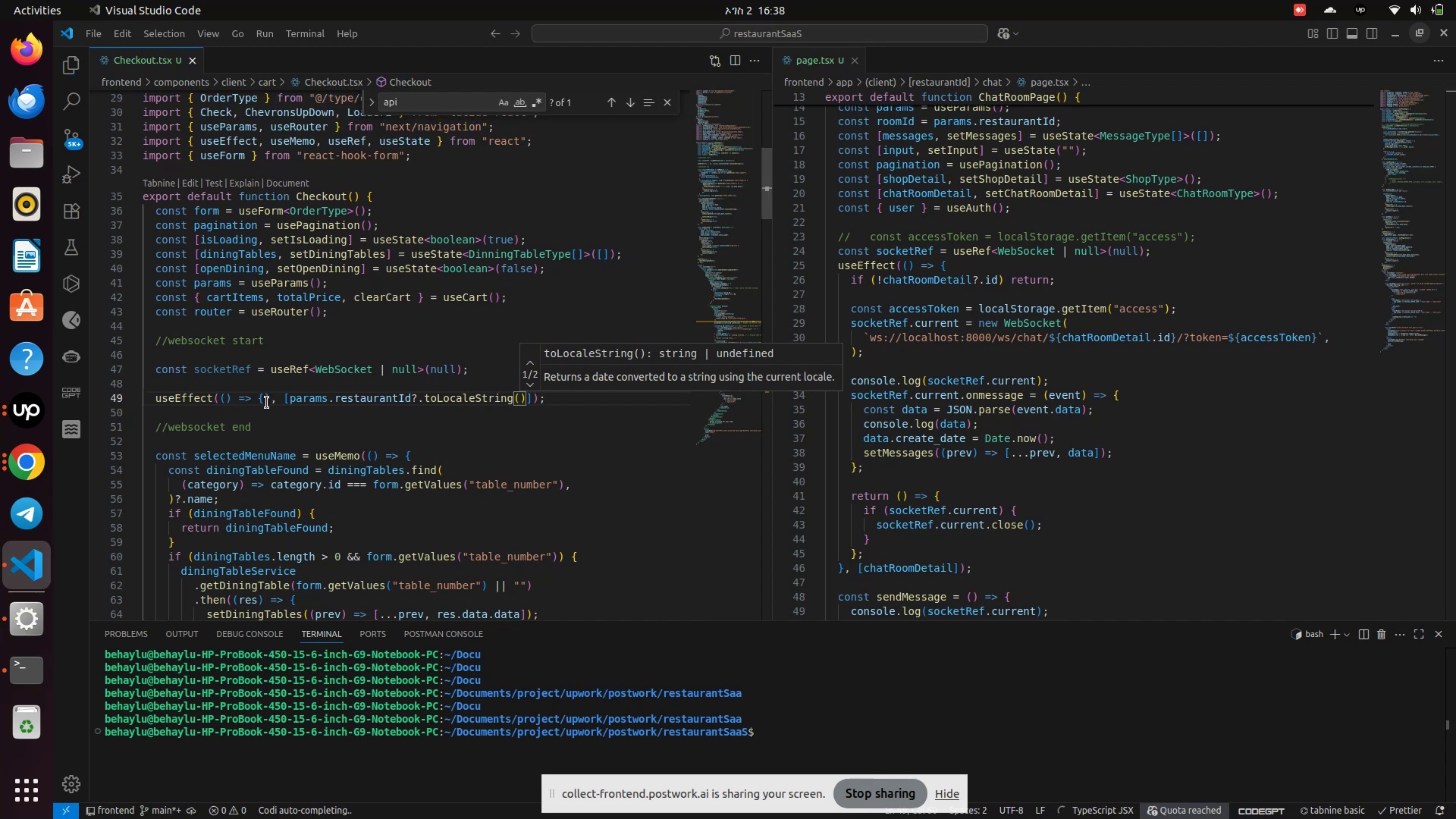 
left_click([263, 399])
 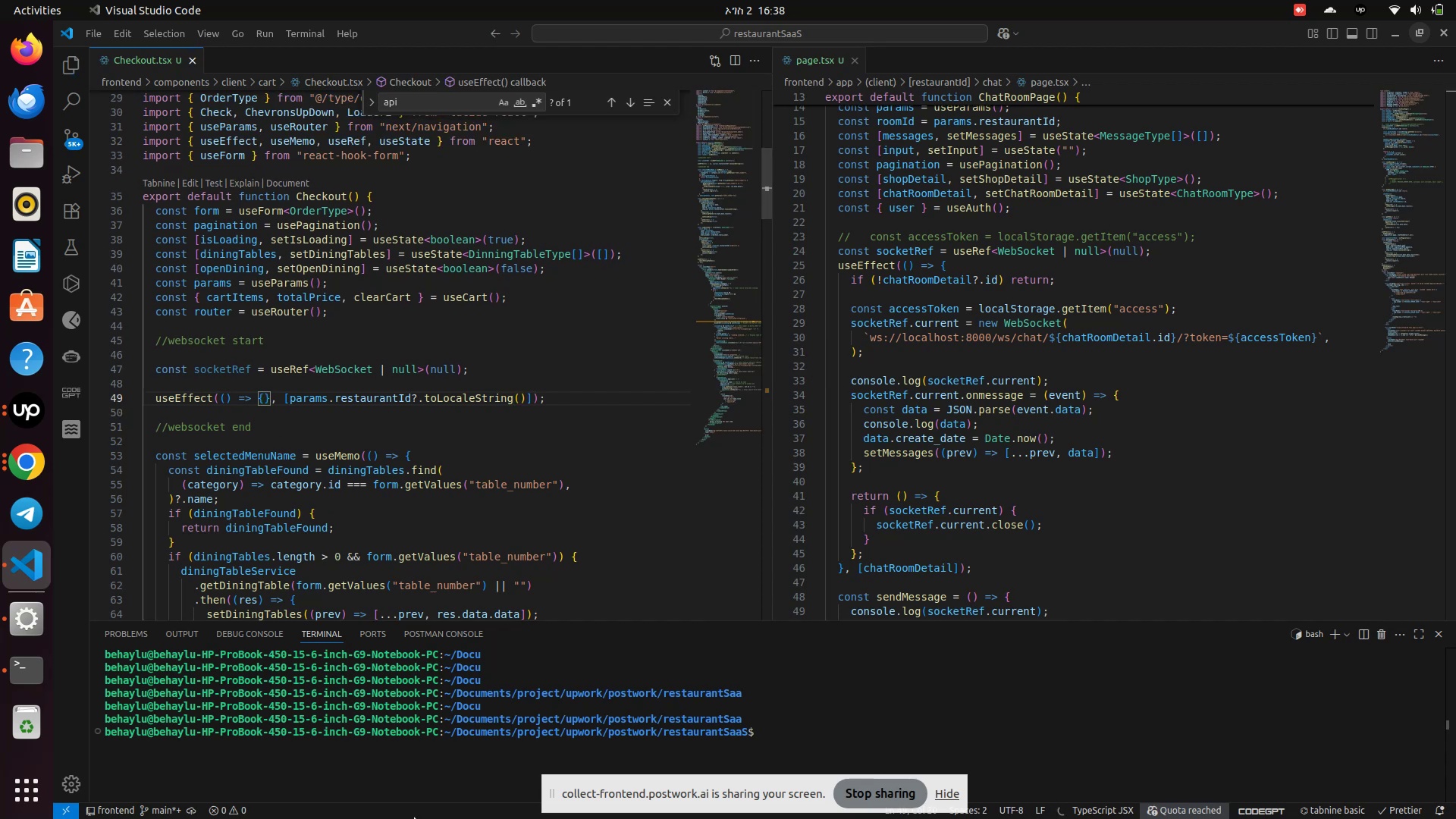 
key(Enter)
 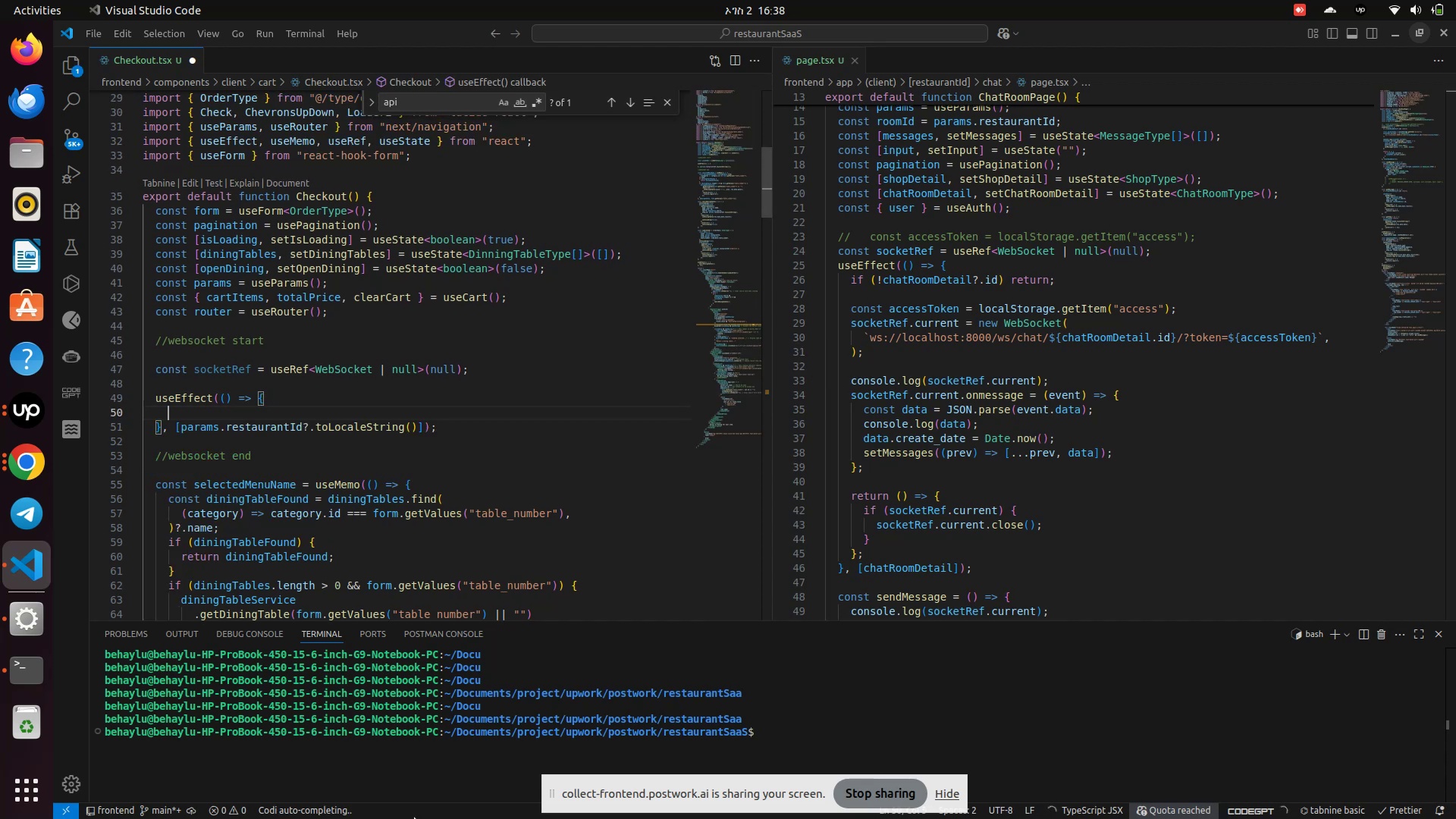 
key(Enter)
 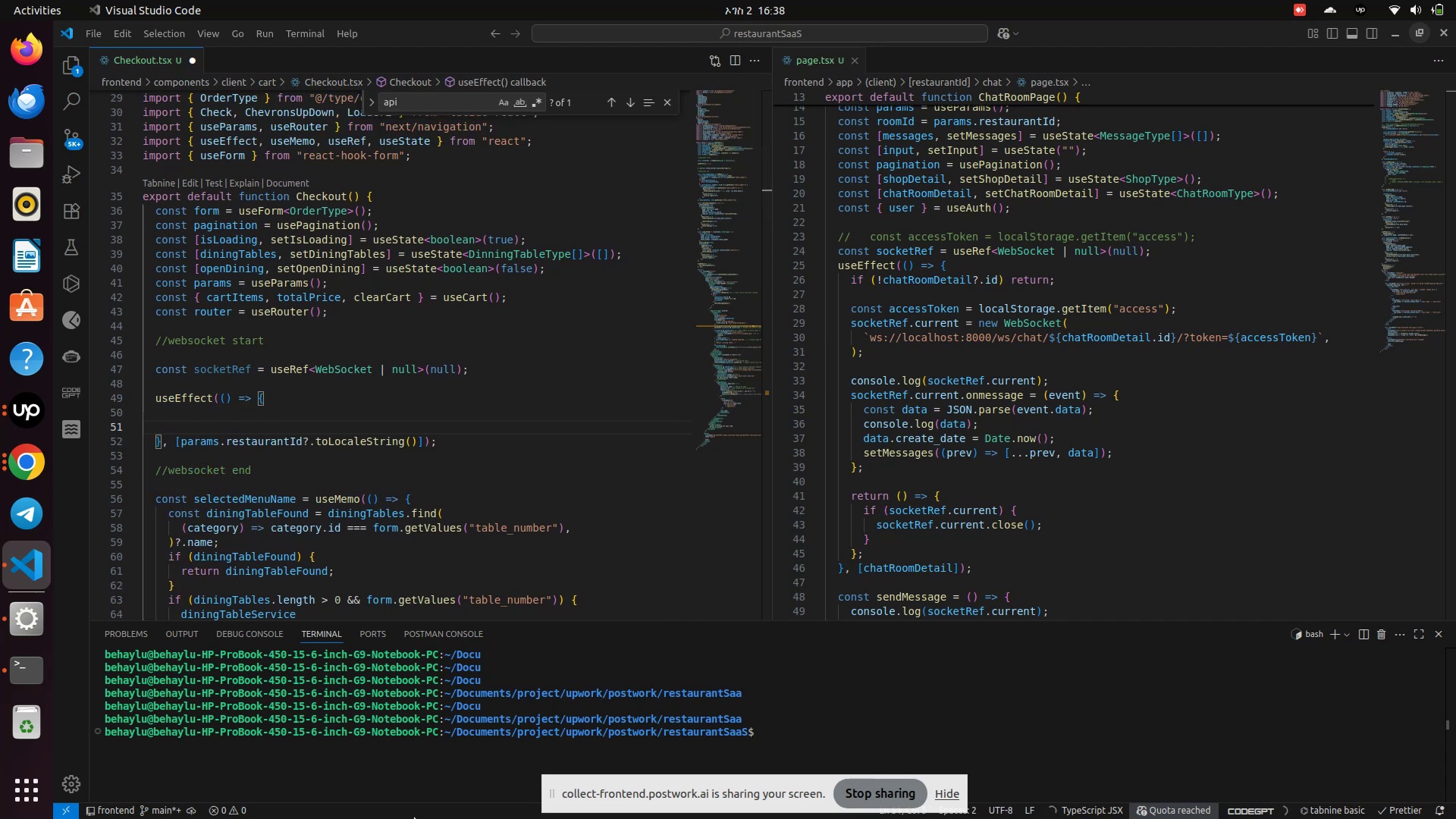 
key(Backspace)
key(Backspace)
key(Backspace)
type(   const accessTo)
 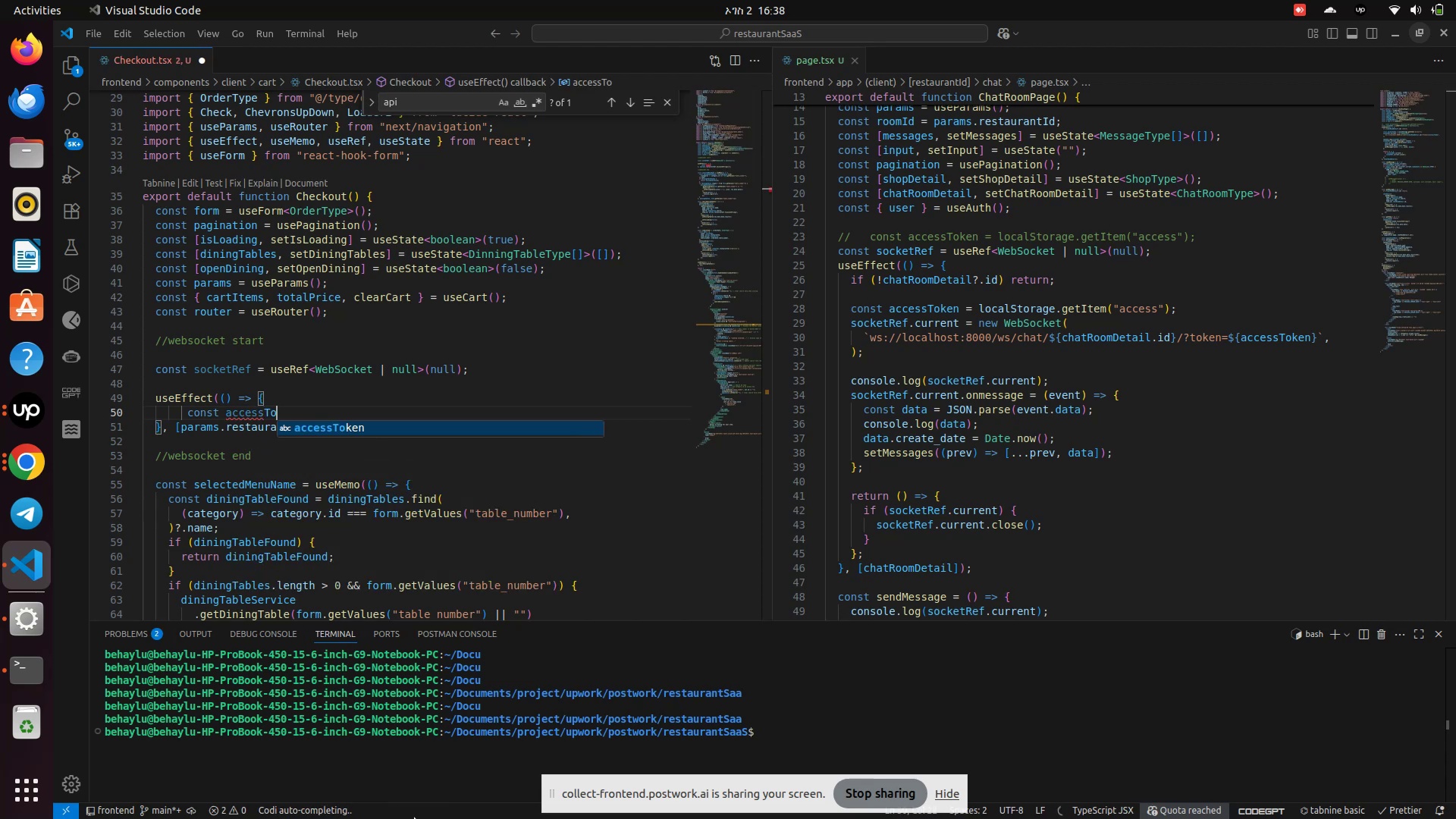 
 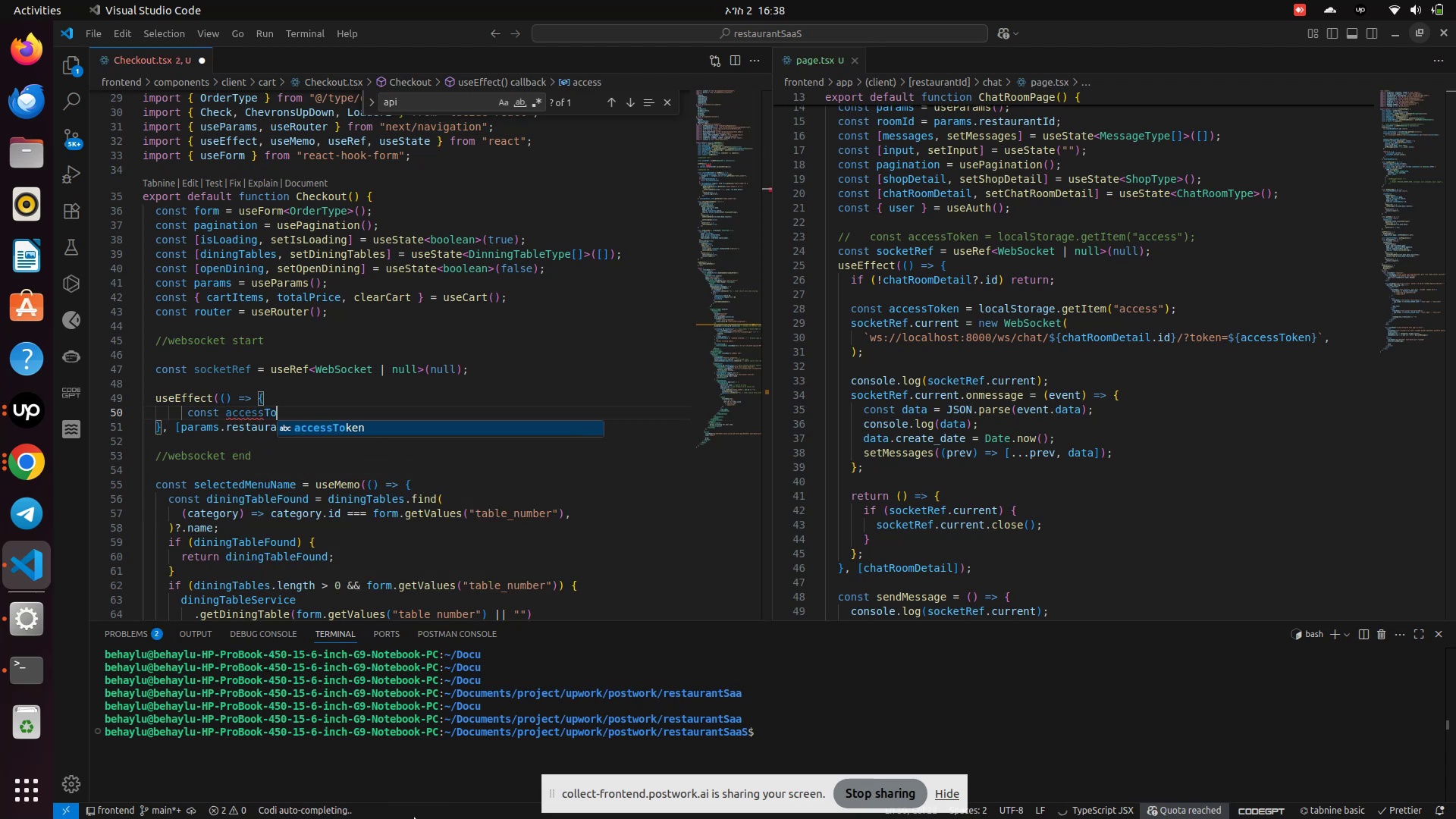 
key(Enter)
 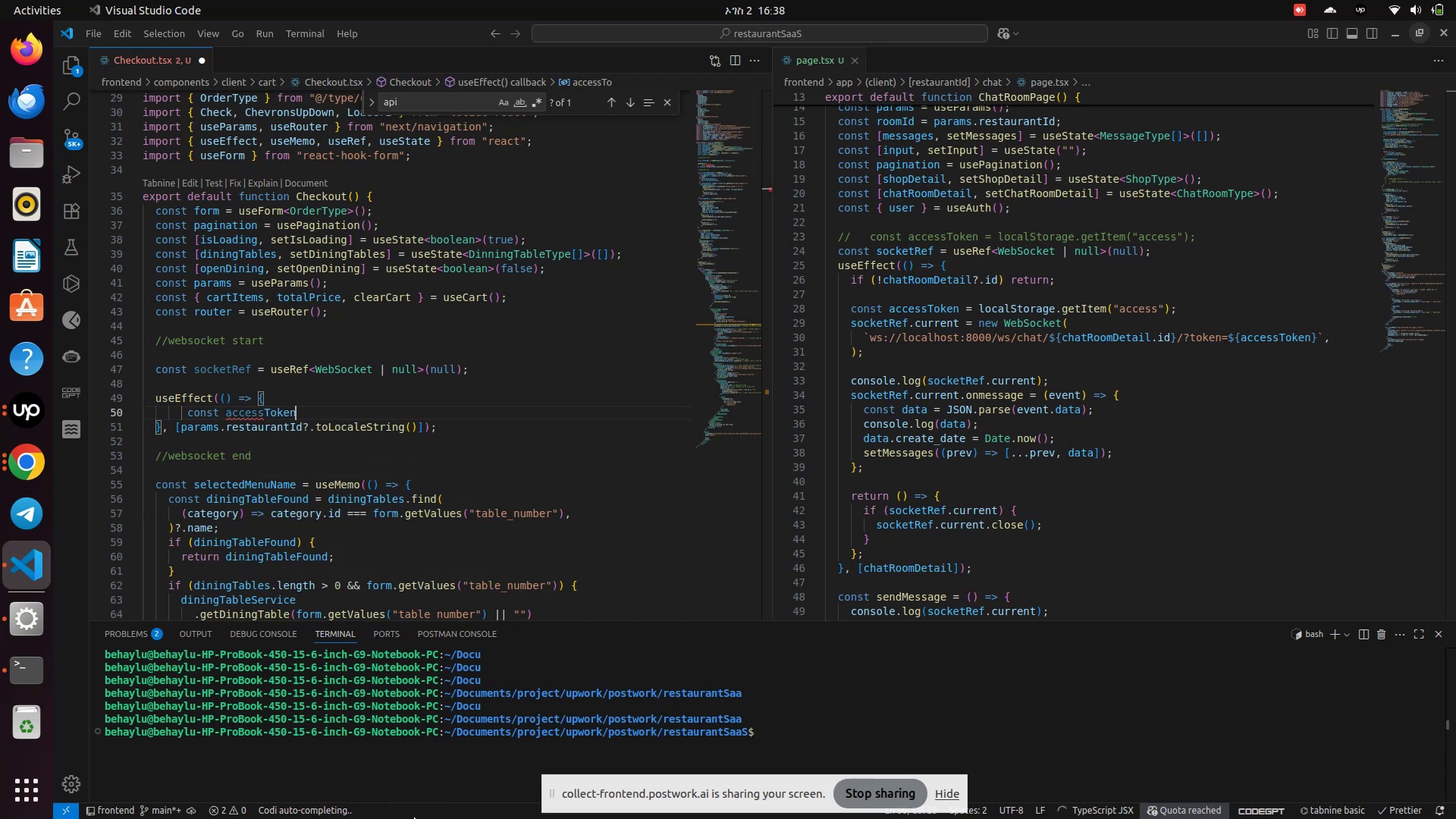 
type( = localSto)
key(Backspace)
type(orage.get)
 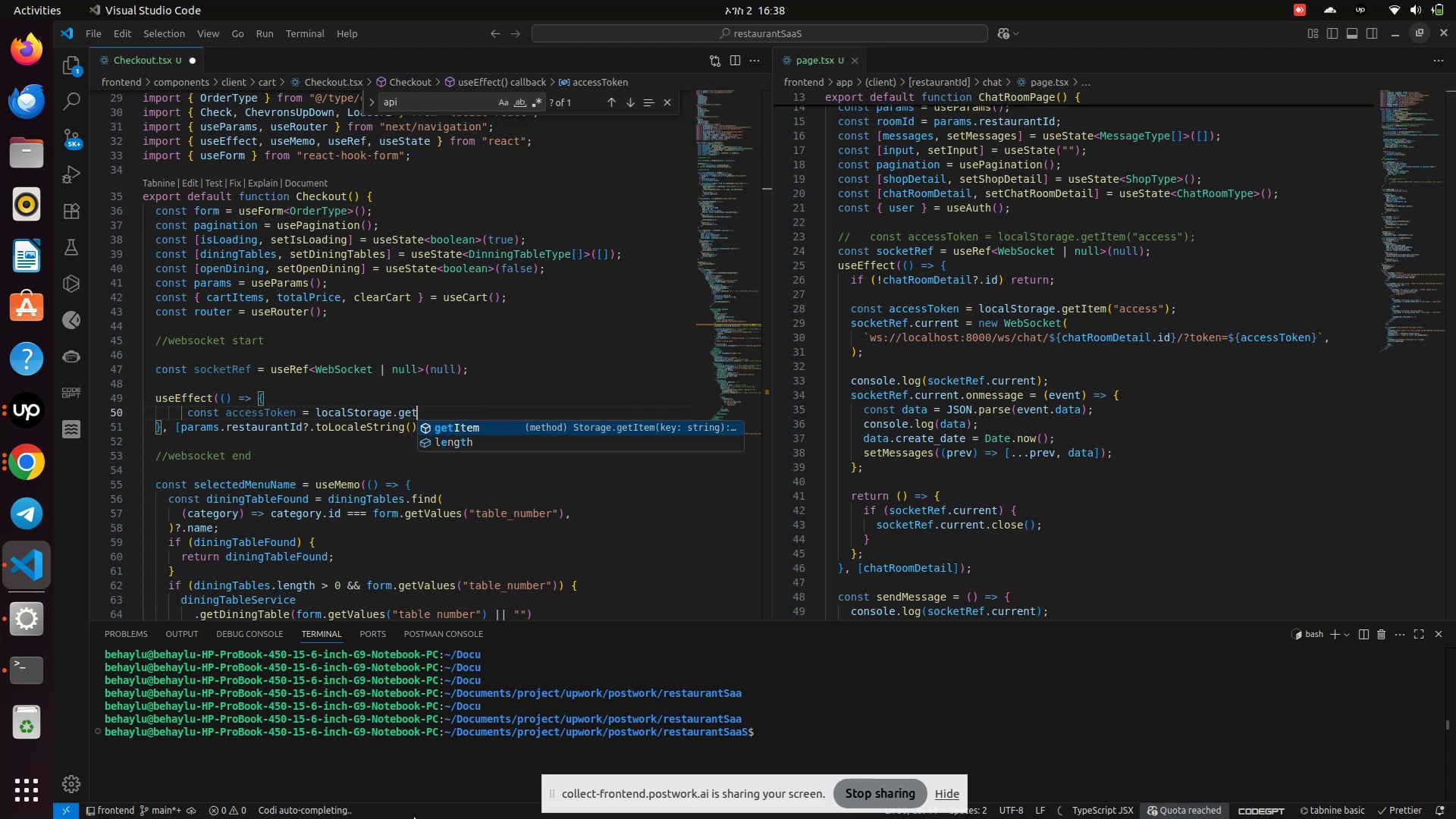 
key(Enter)
 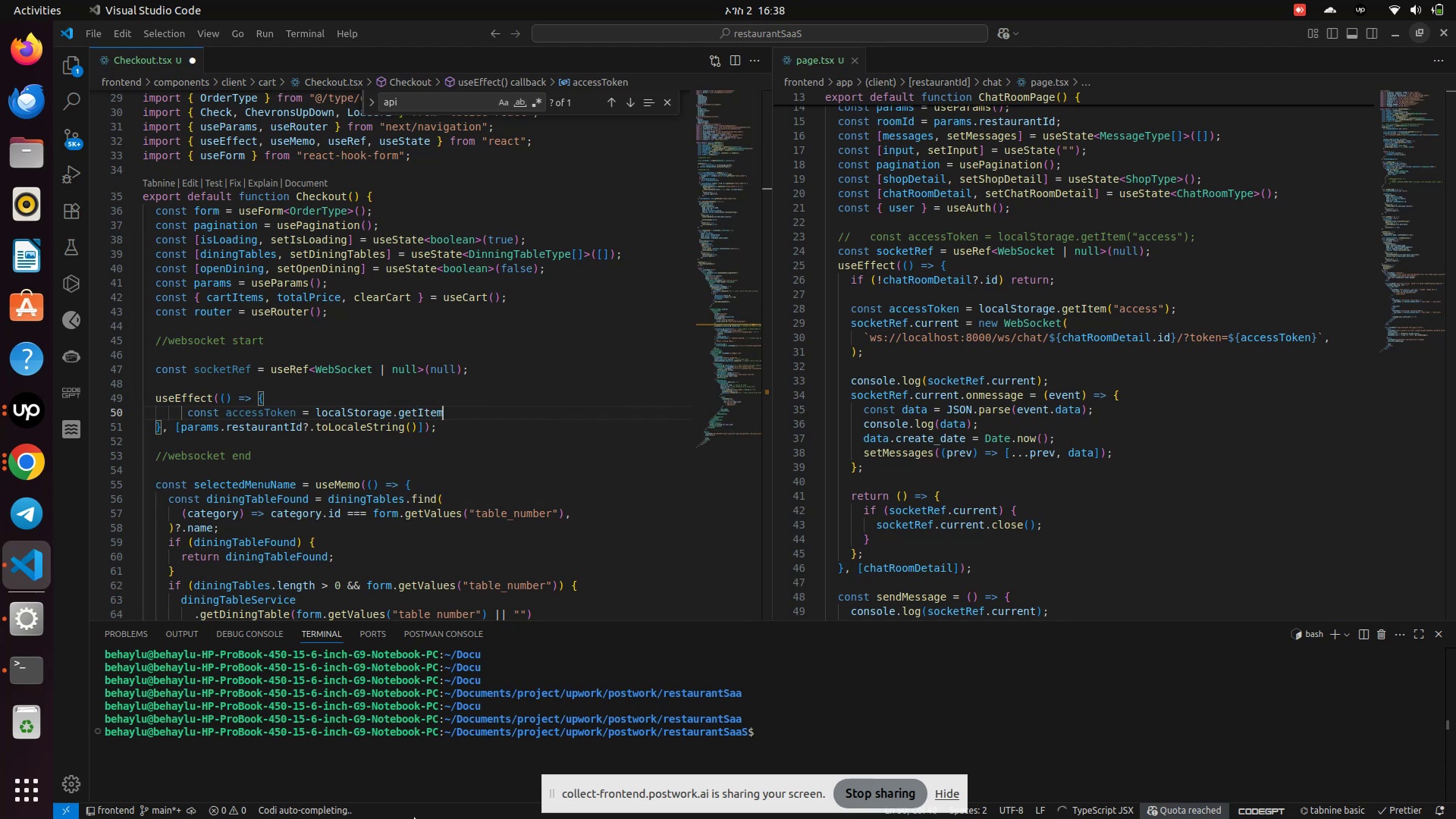 
type((')
key(Backspace)
type("access)
 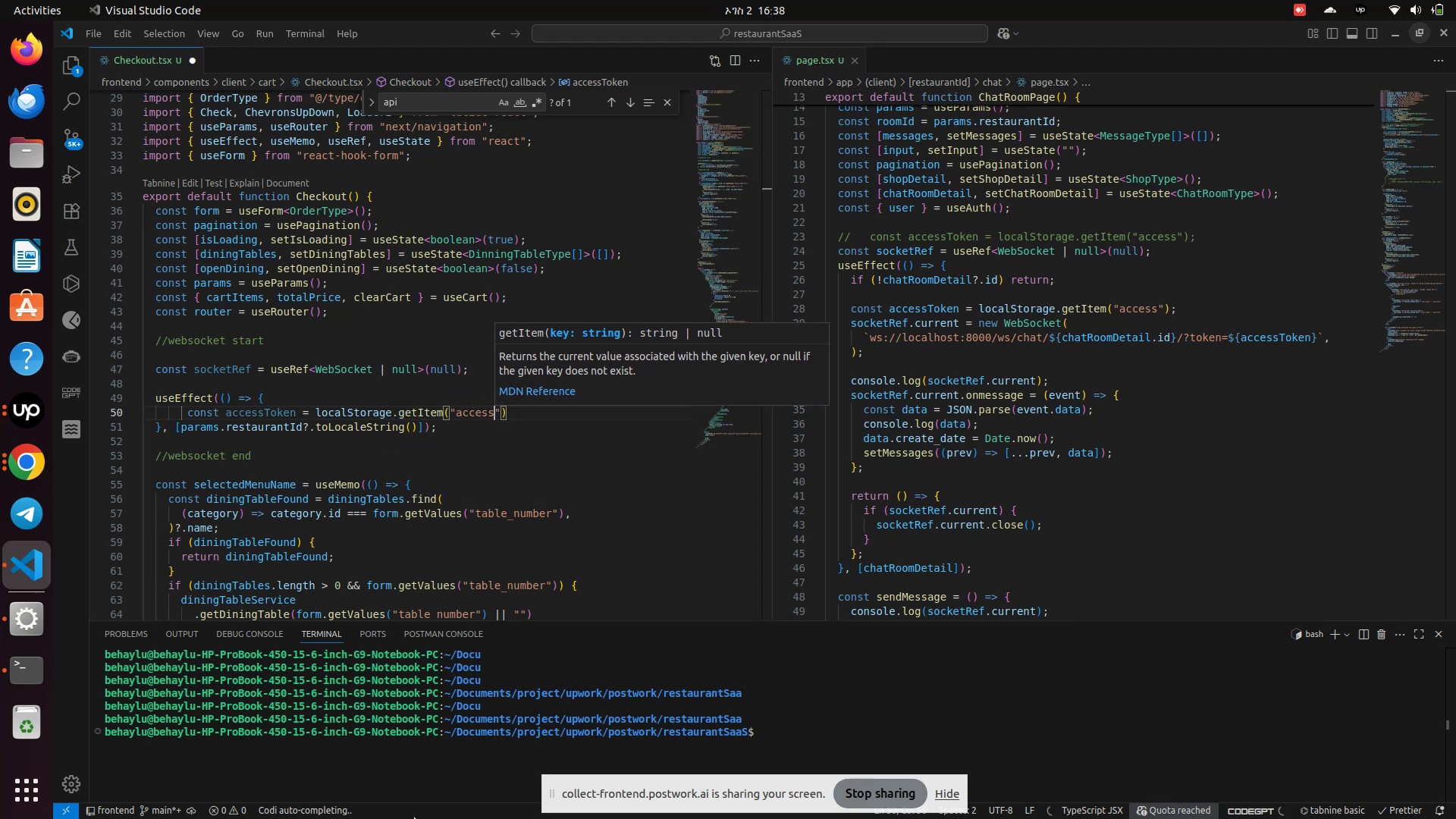 
key(ArrowRight)
 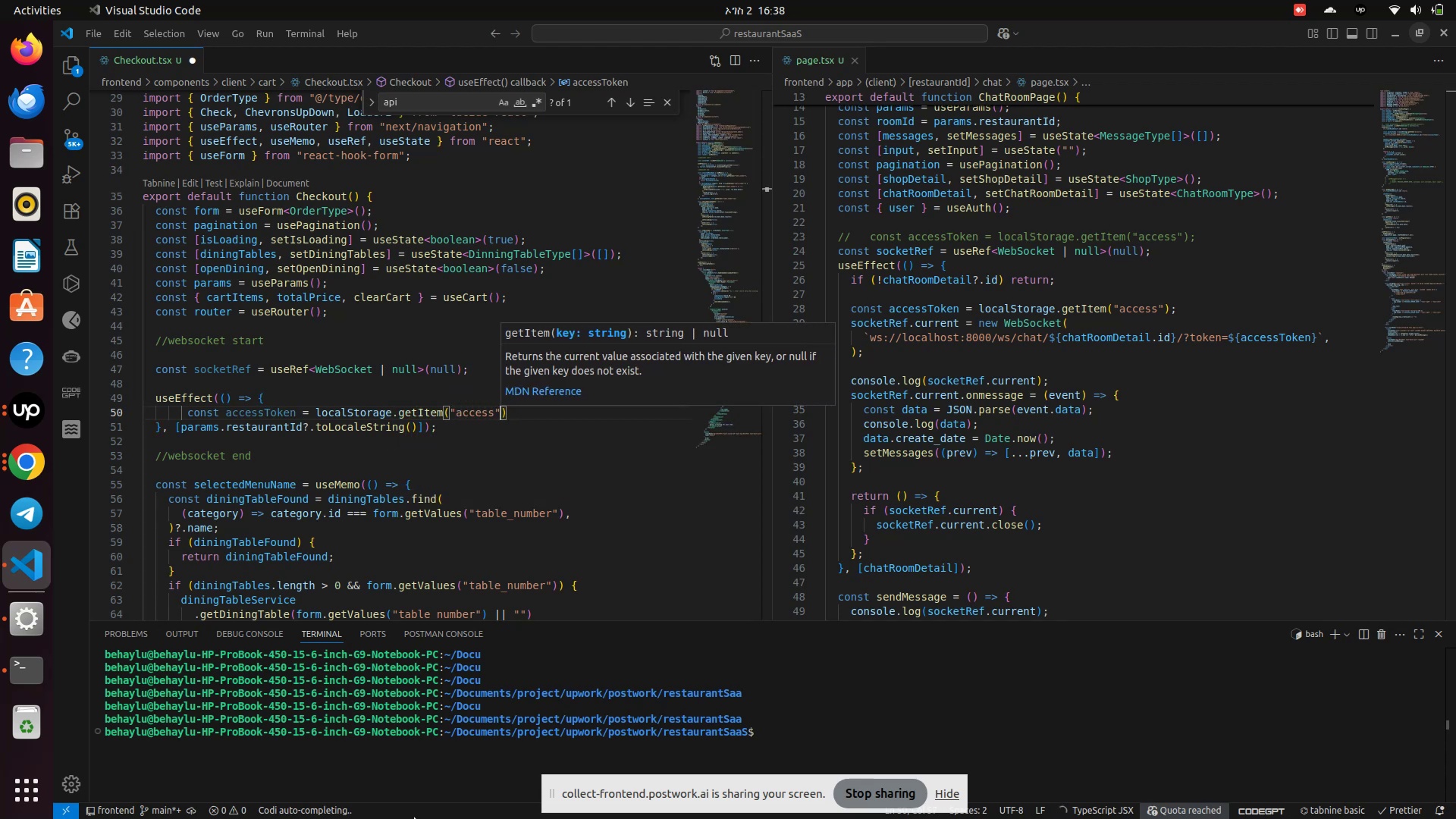 
key(ArrowRight)
 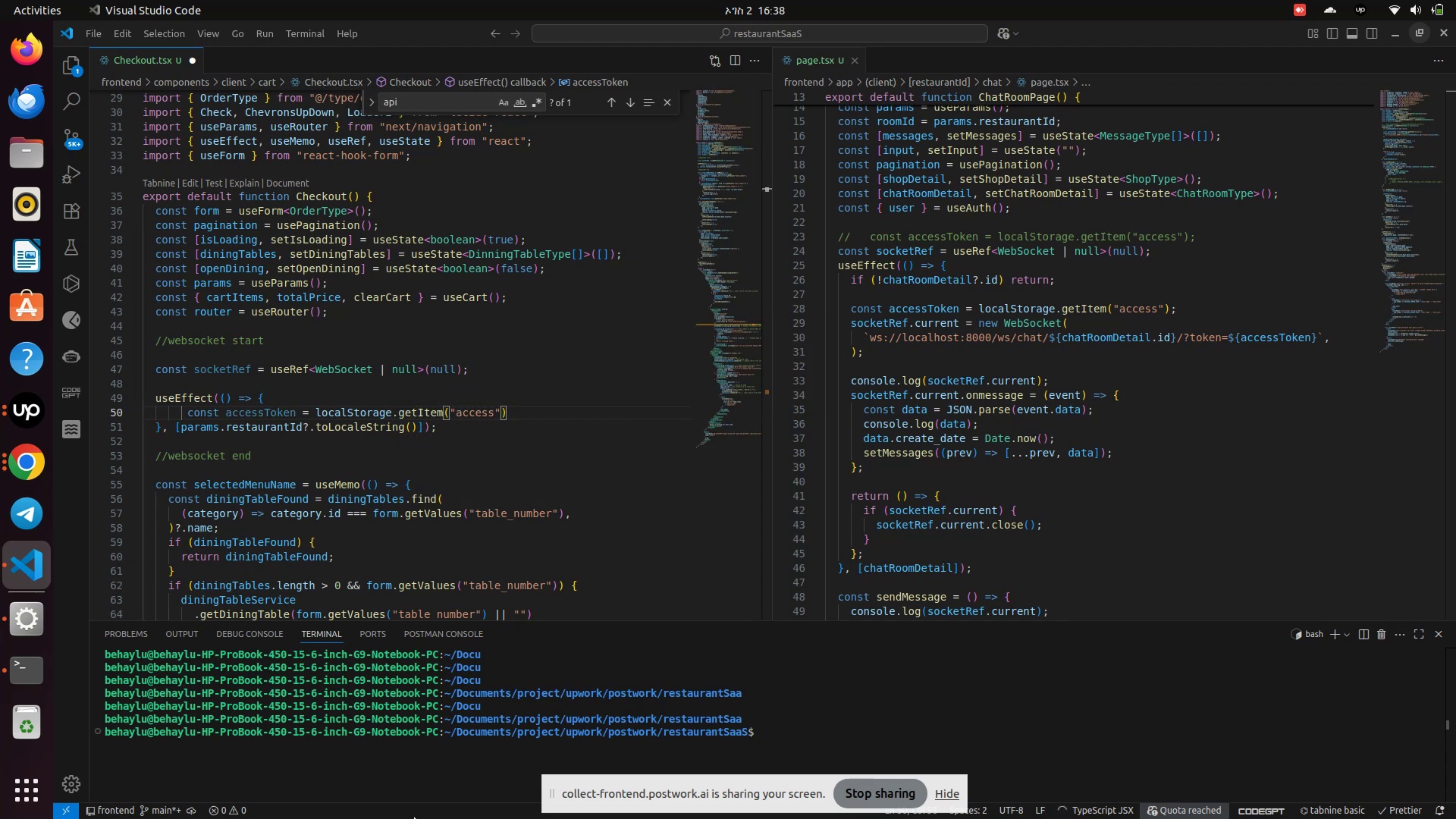 
key(Semicolon)
 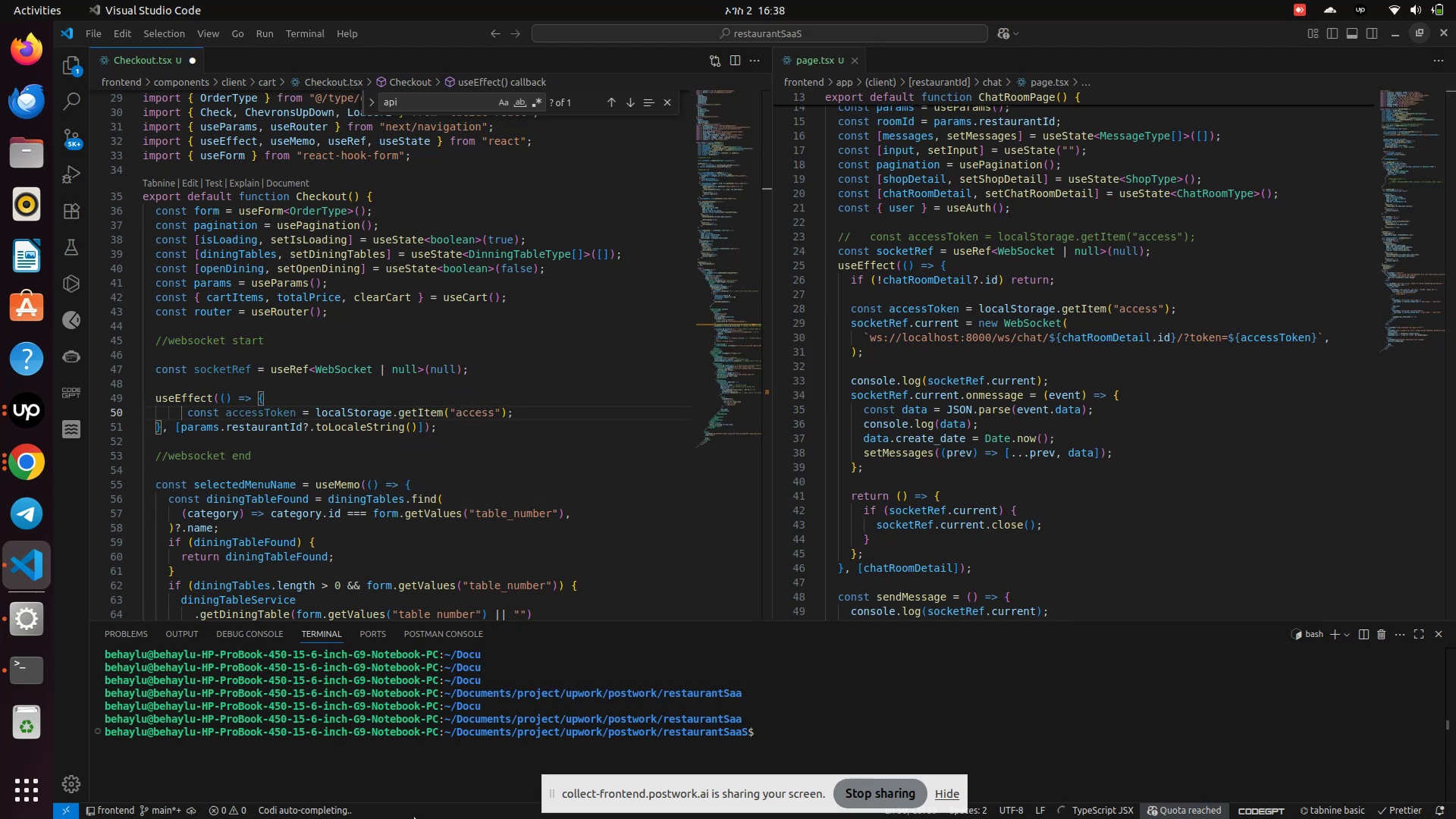 
key(Enter)
 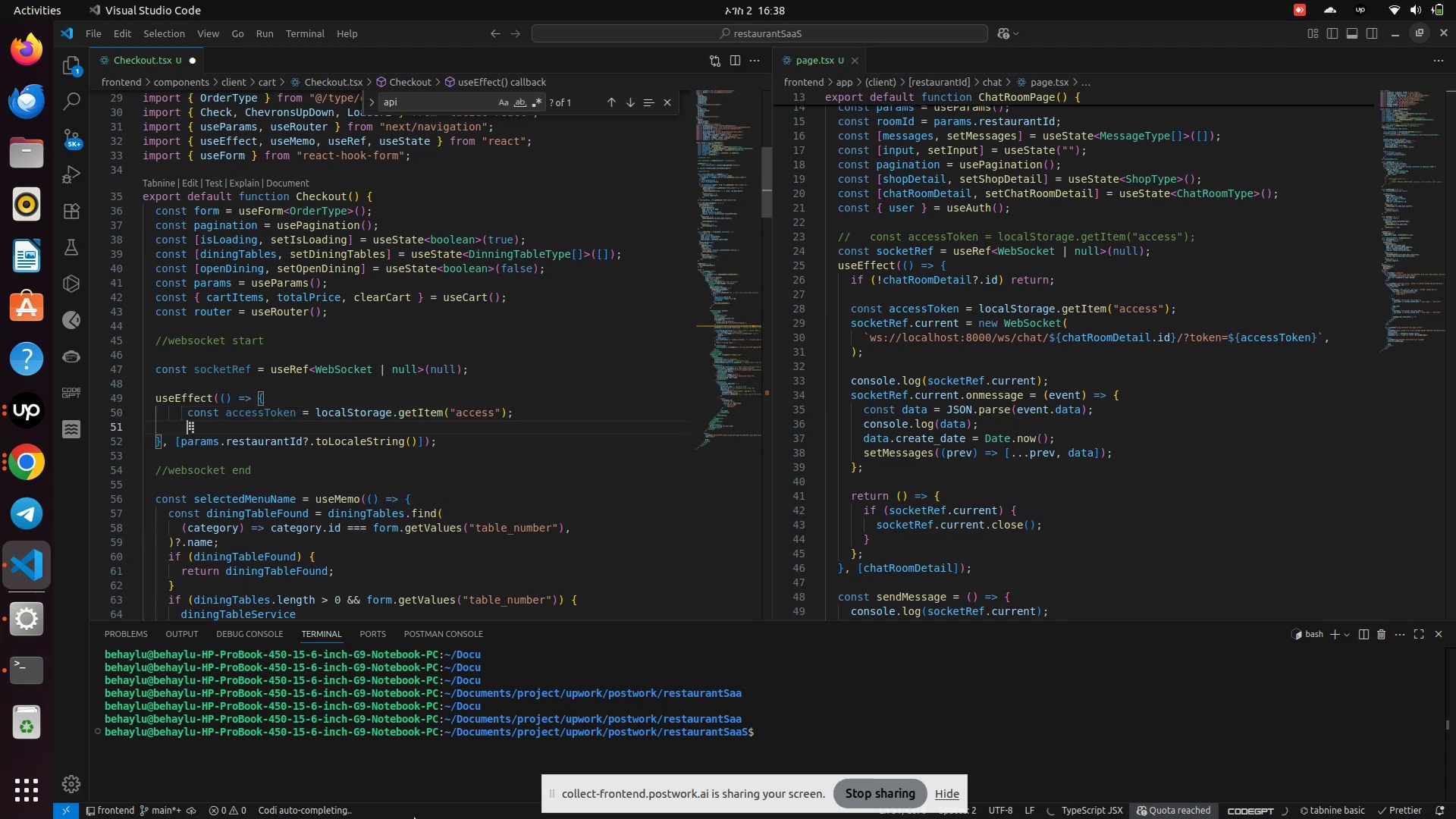 
type(soc)
 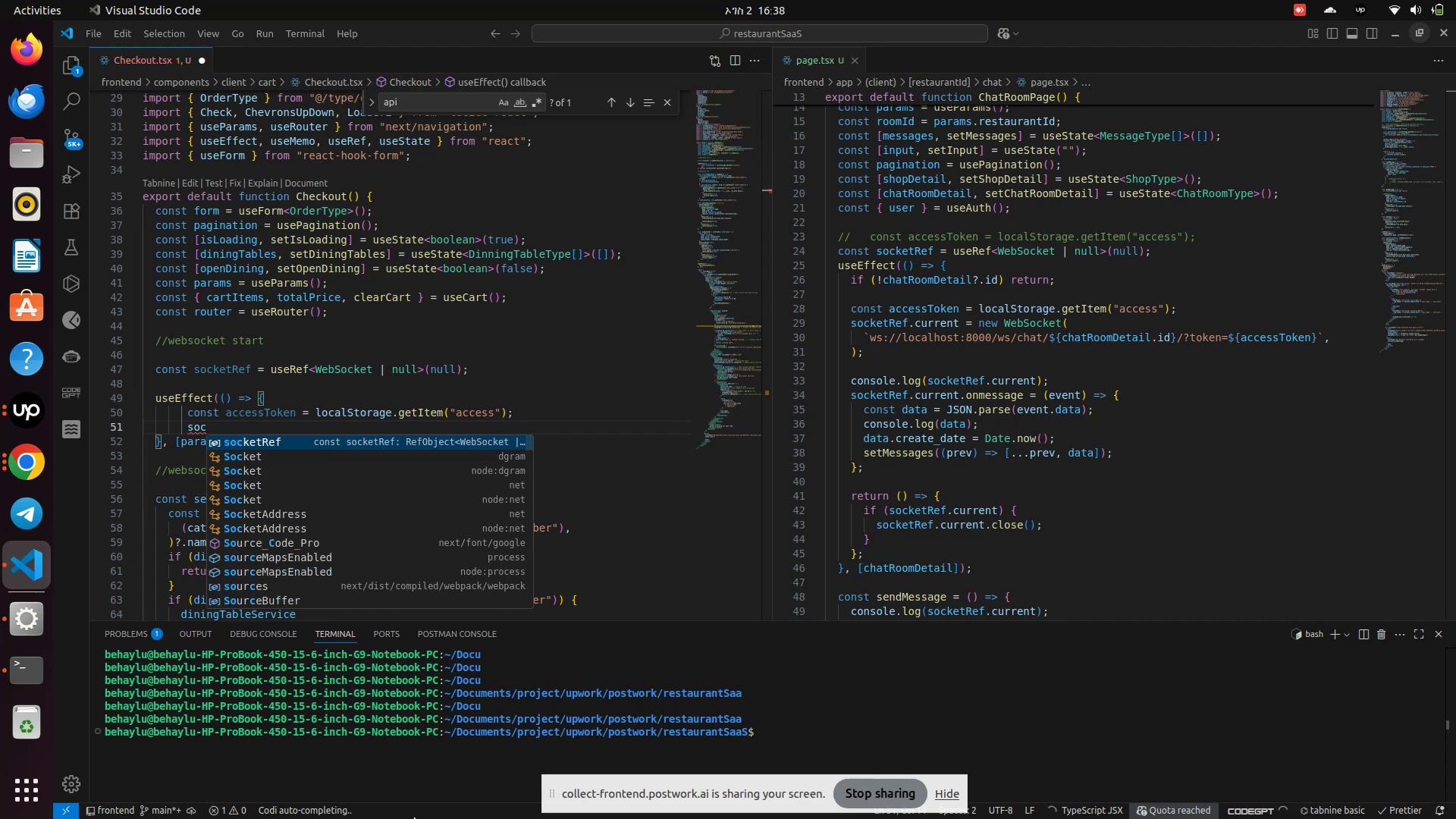 
key(Enter)
 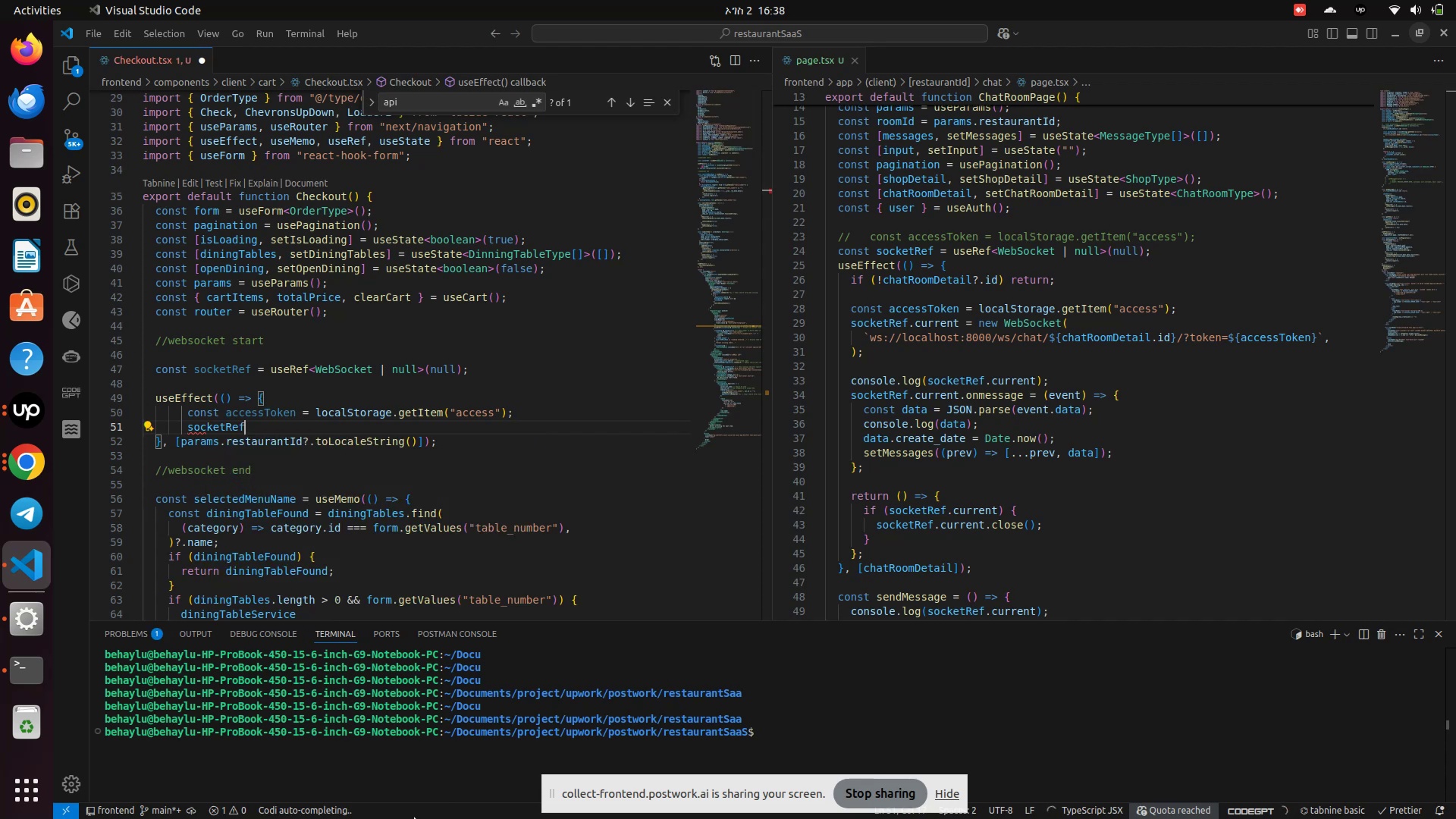 
type(.cu)
 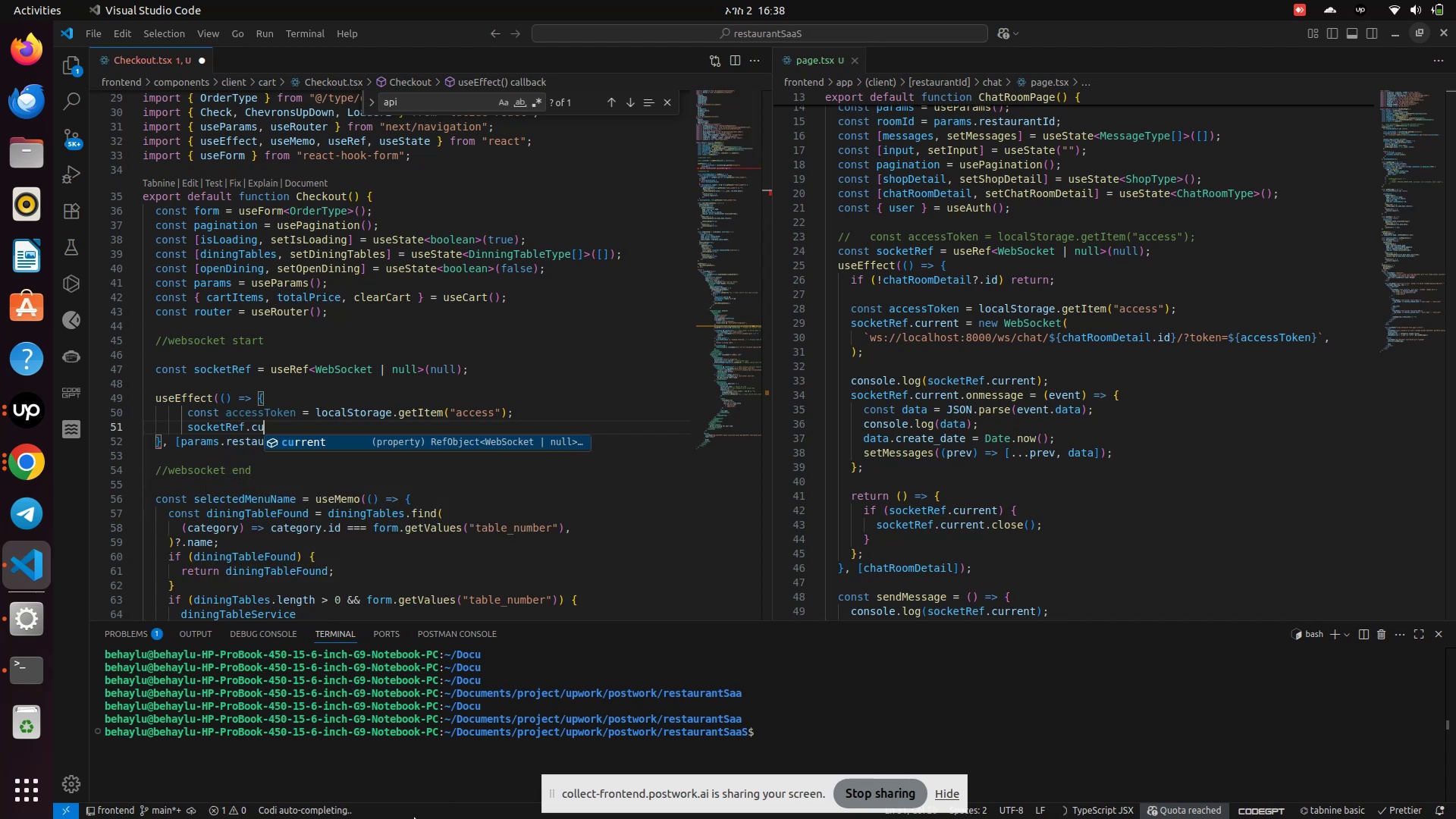 
key(Enter)
 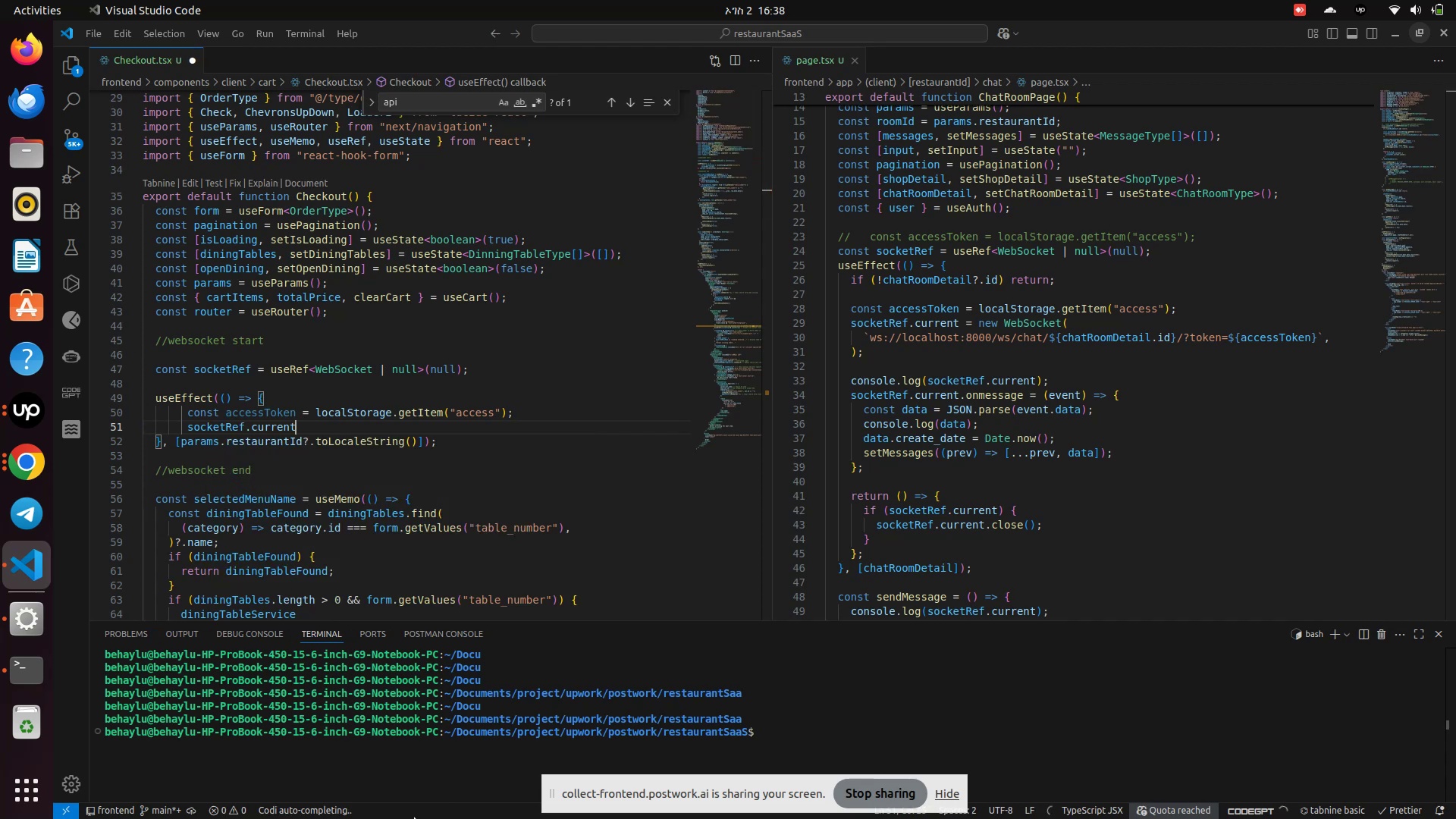 
type( = new WebSock)
 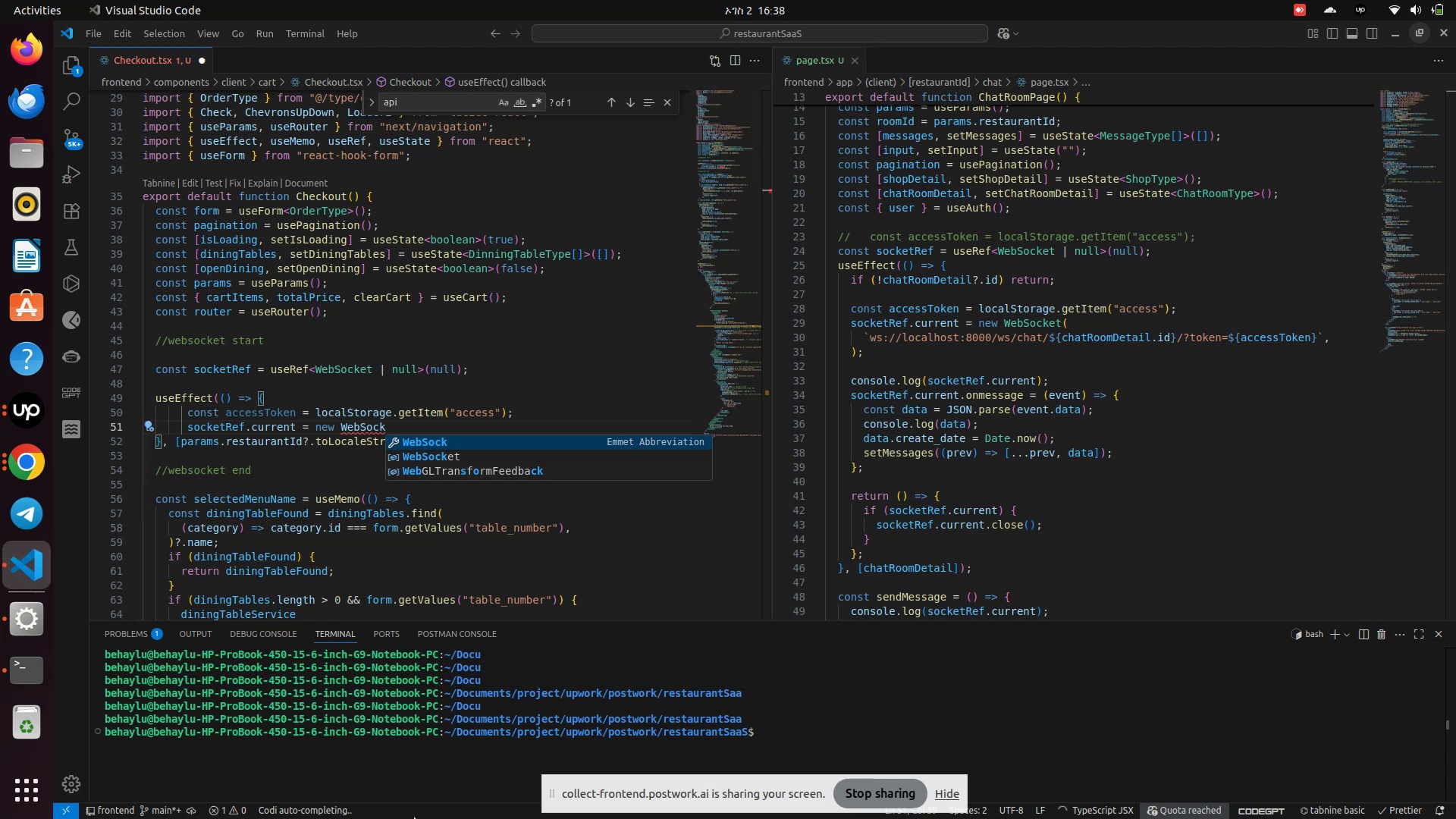 
key(ArrowDown)
 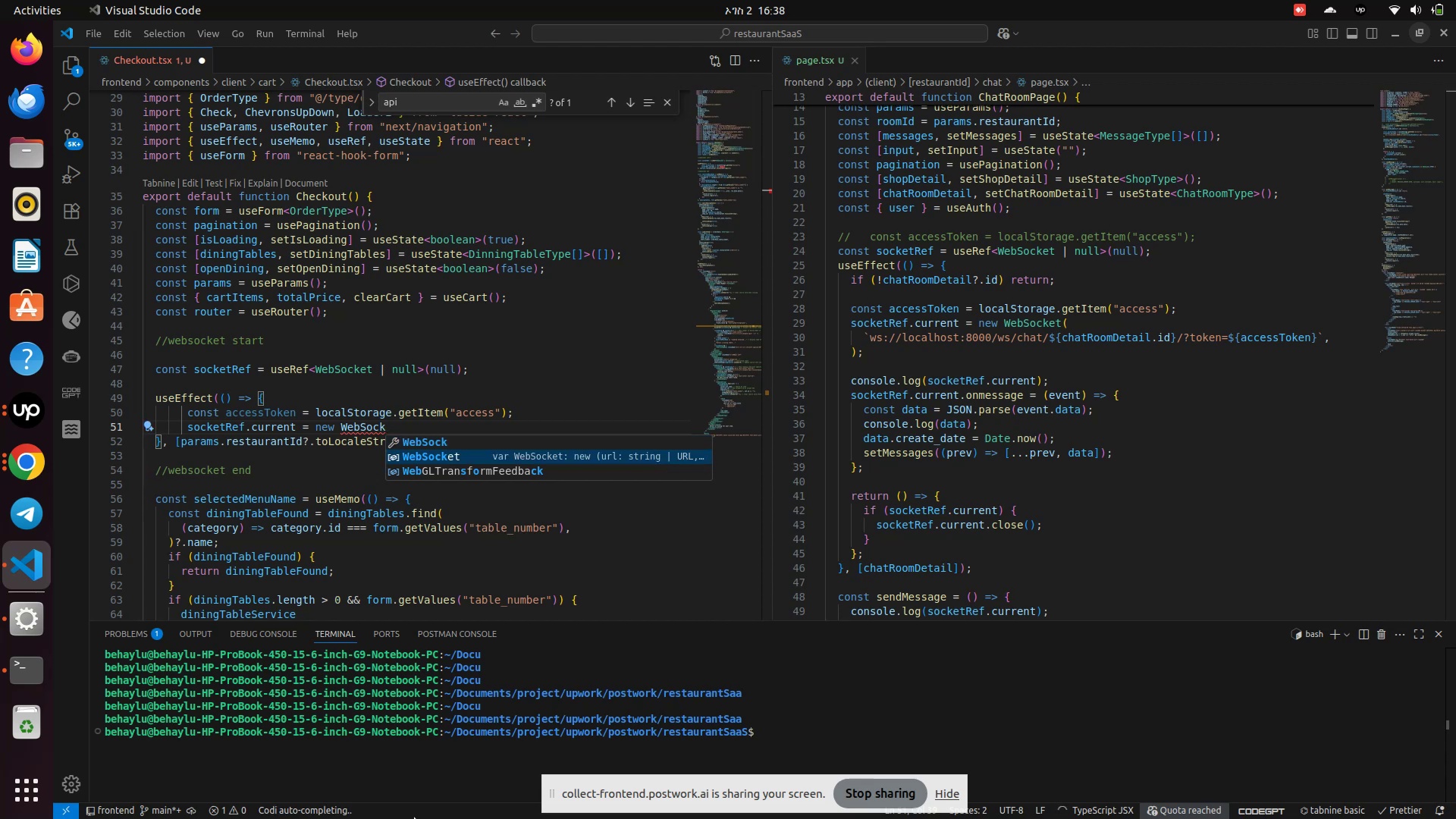 
key(Enter)
 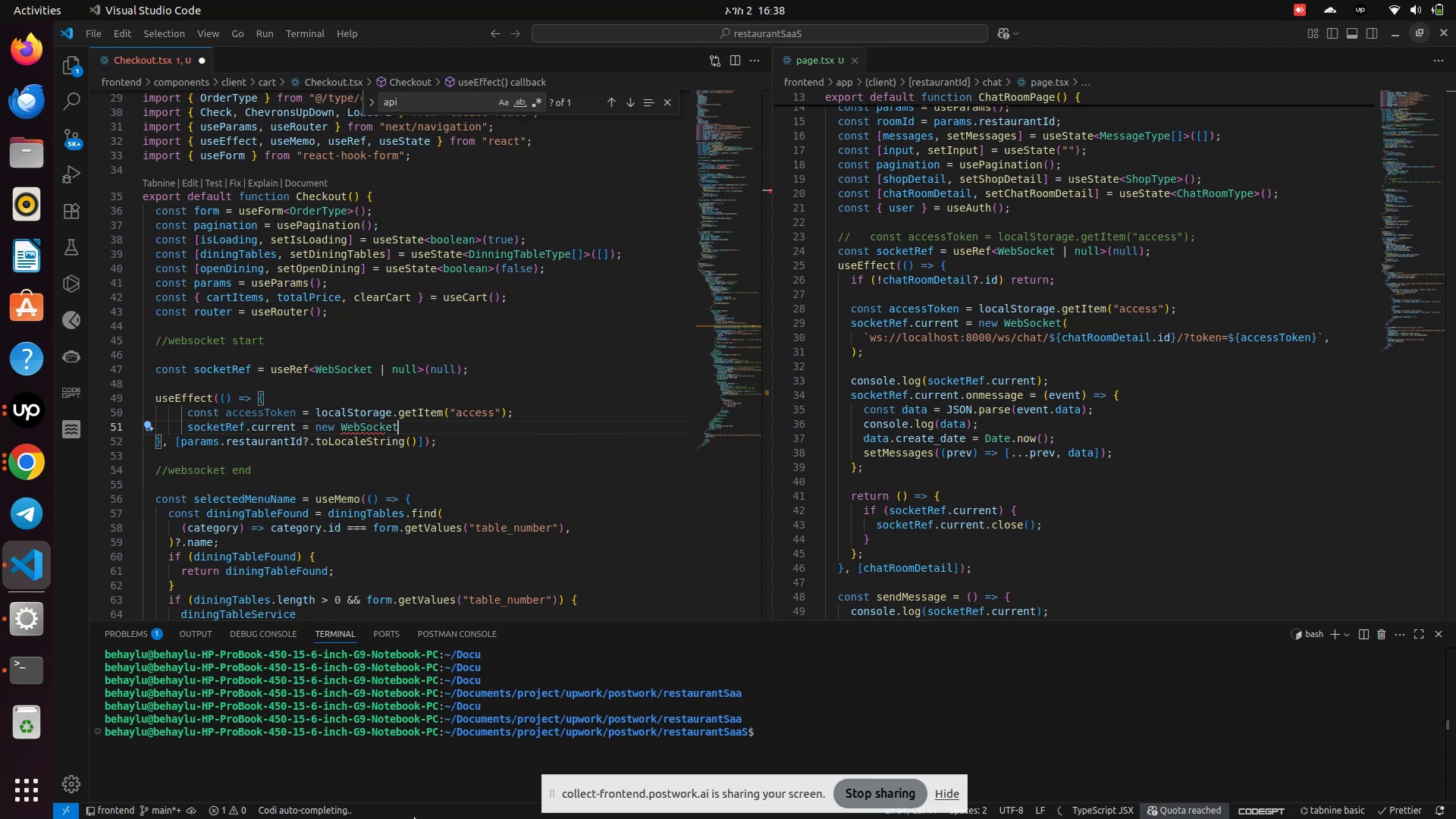 
key(Shift+9)
 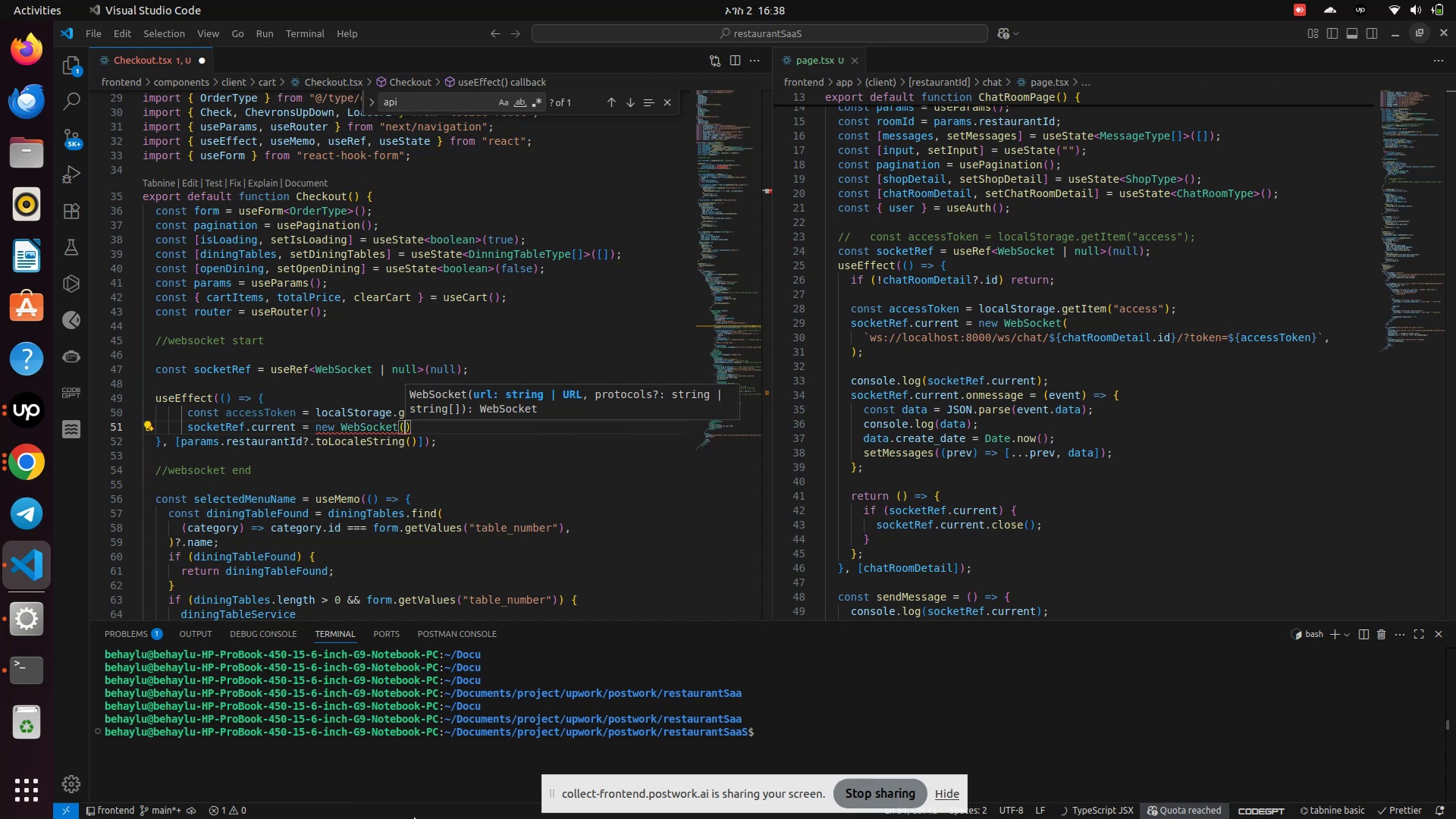 
key(Enter)
 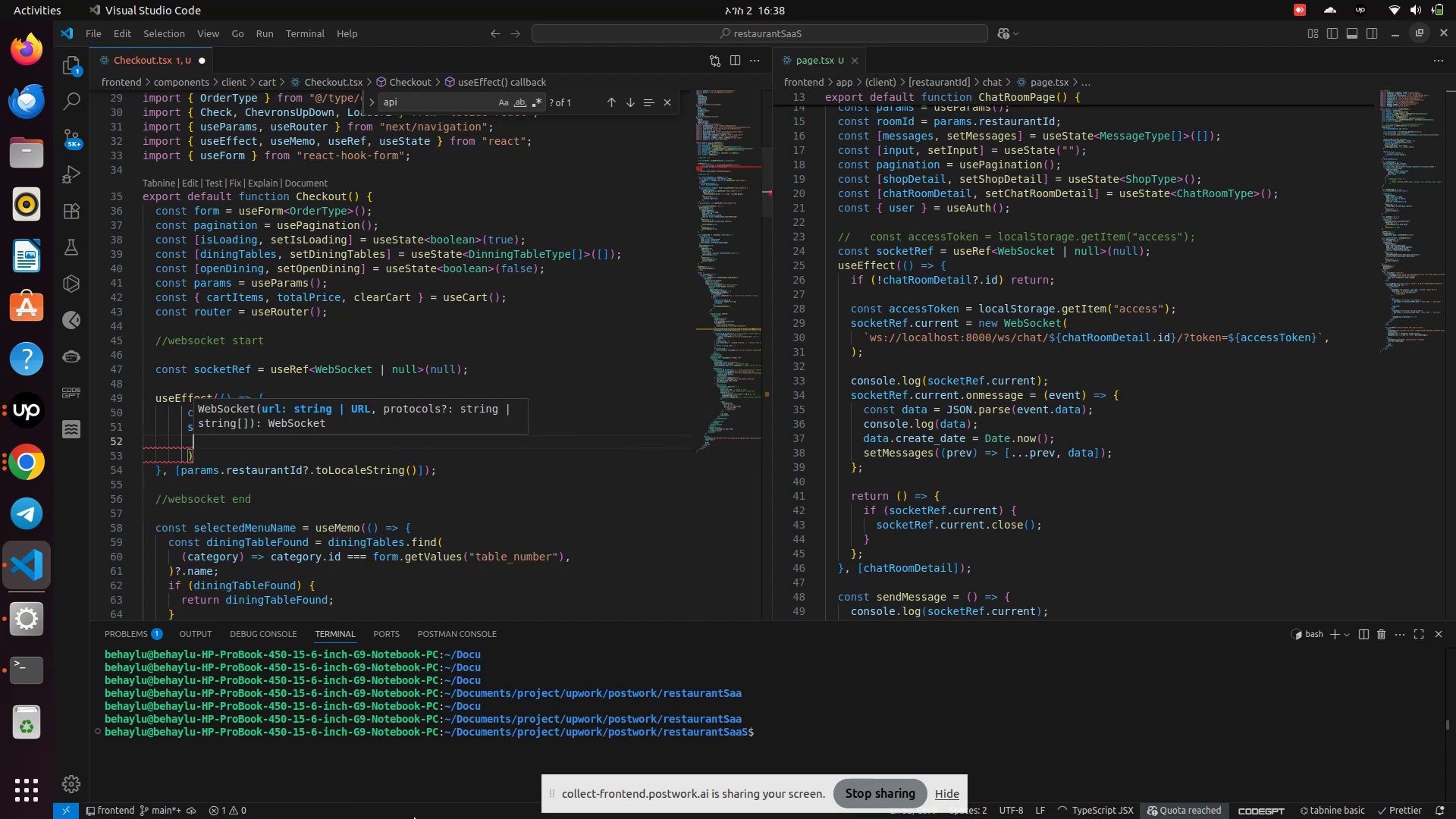 
type(`ws://localhost:800/ws/order)
 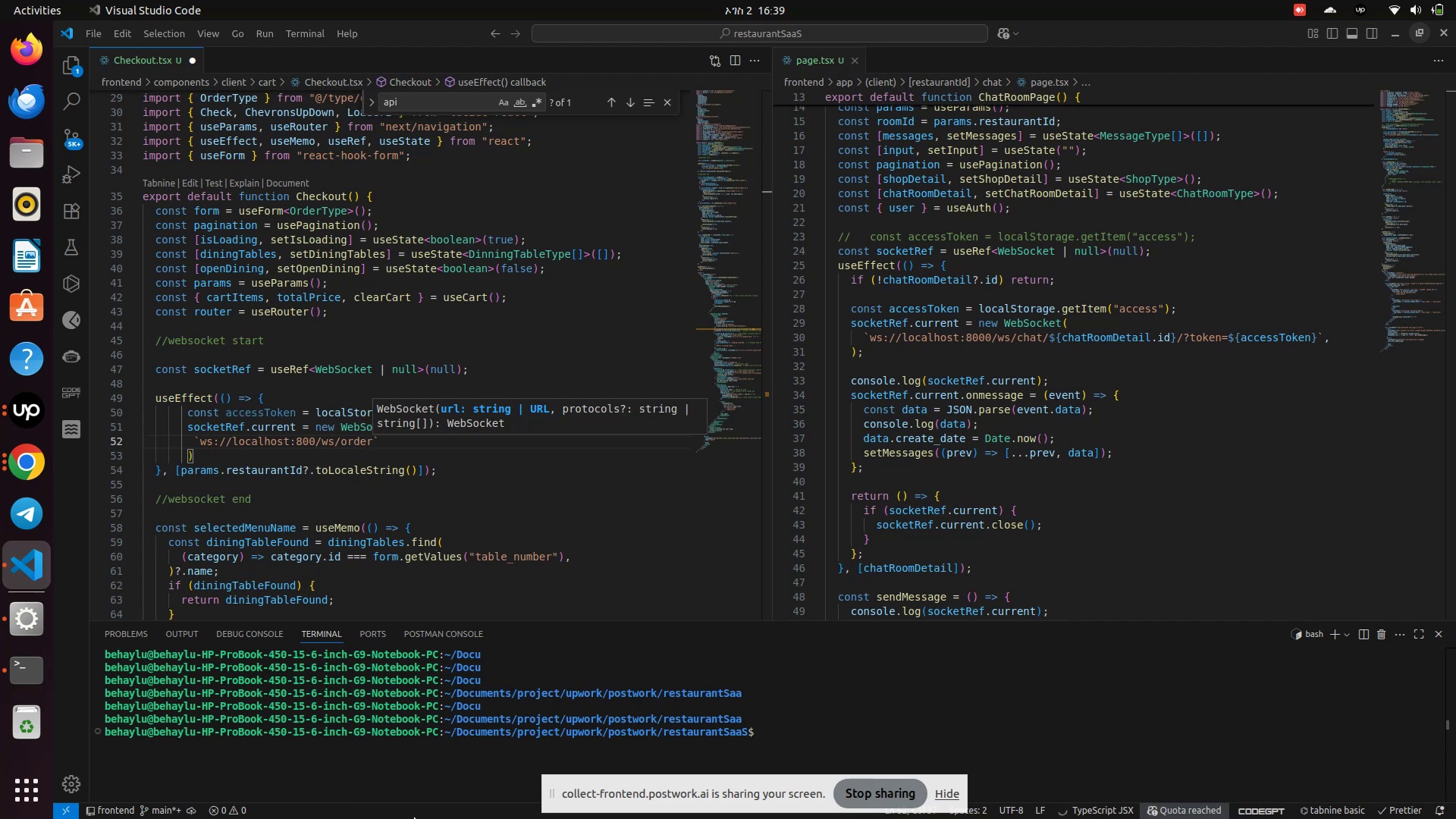 
hold_key(key=ArrowLeft, duration=0.62)
 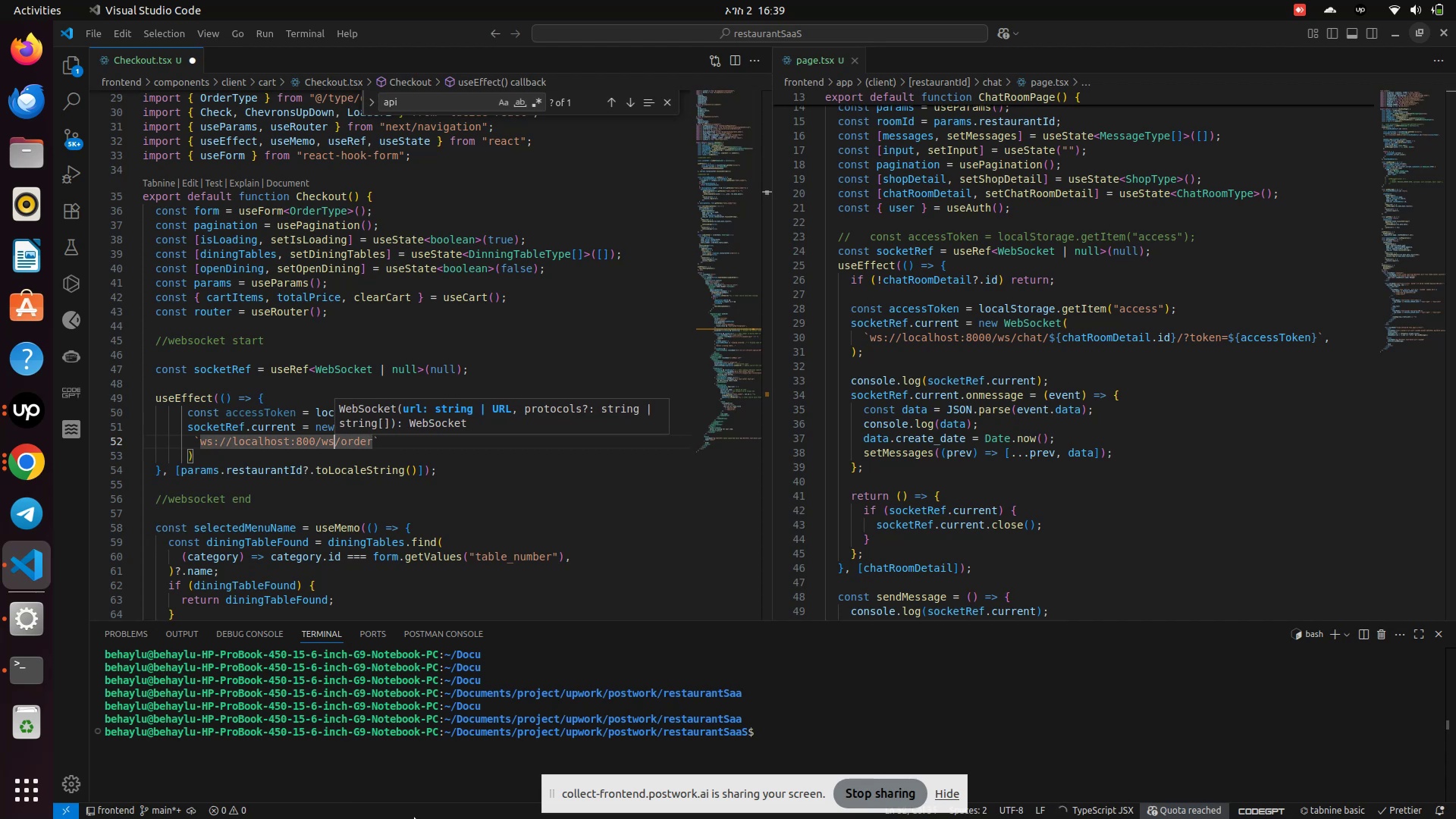 
key(ArrowLeft)
 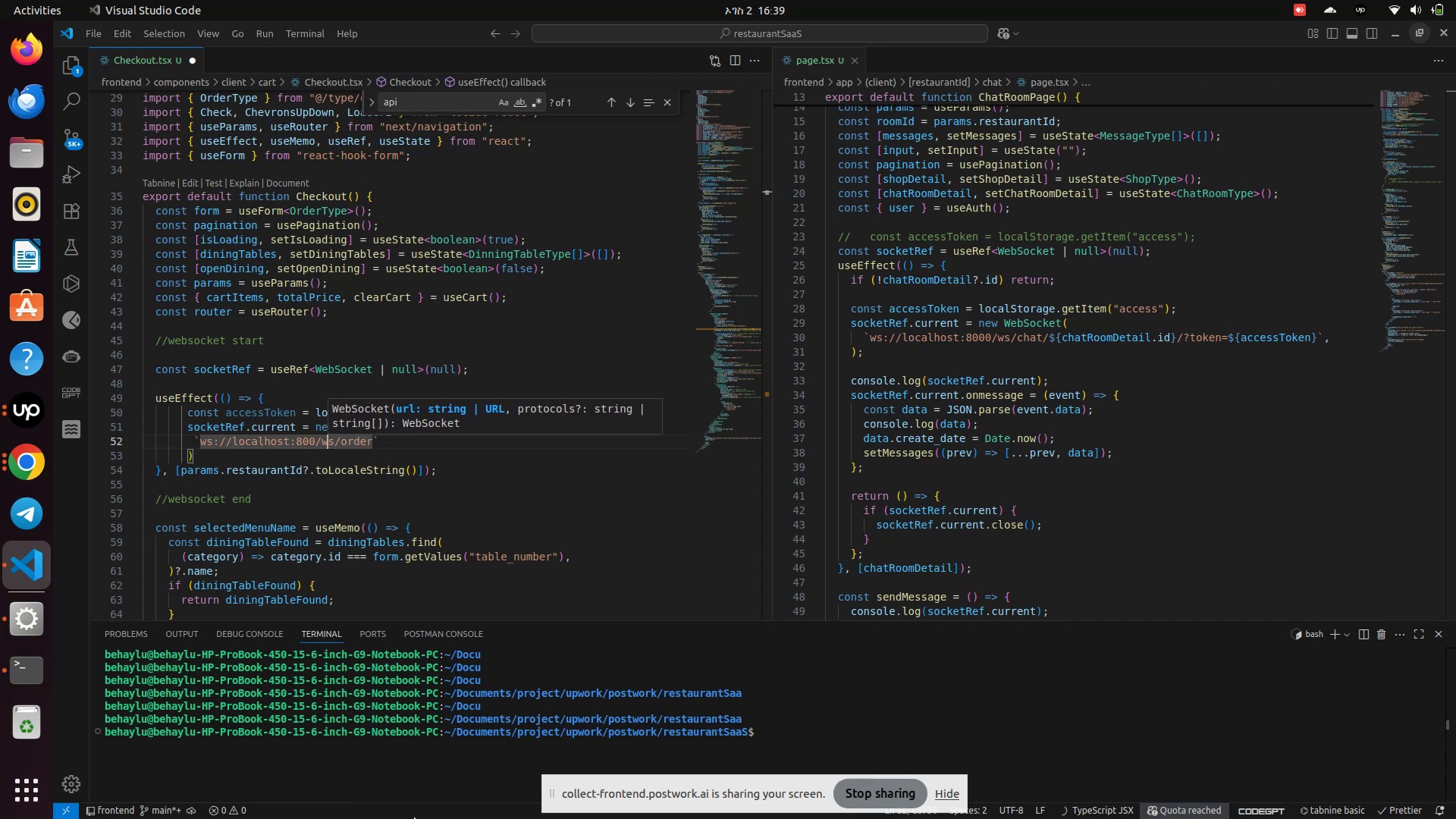 
key(ArrowLeft)
 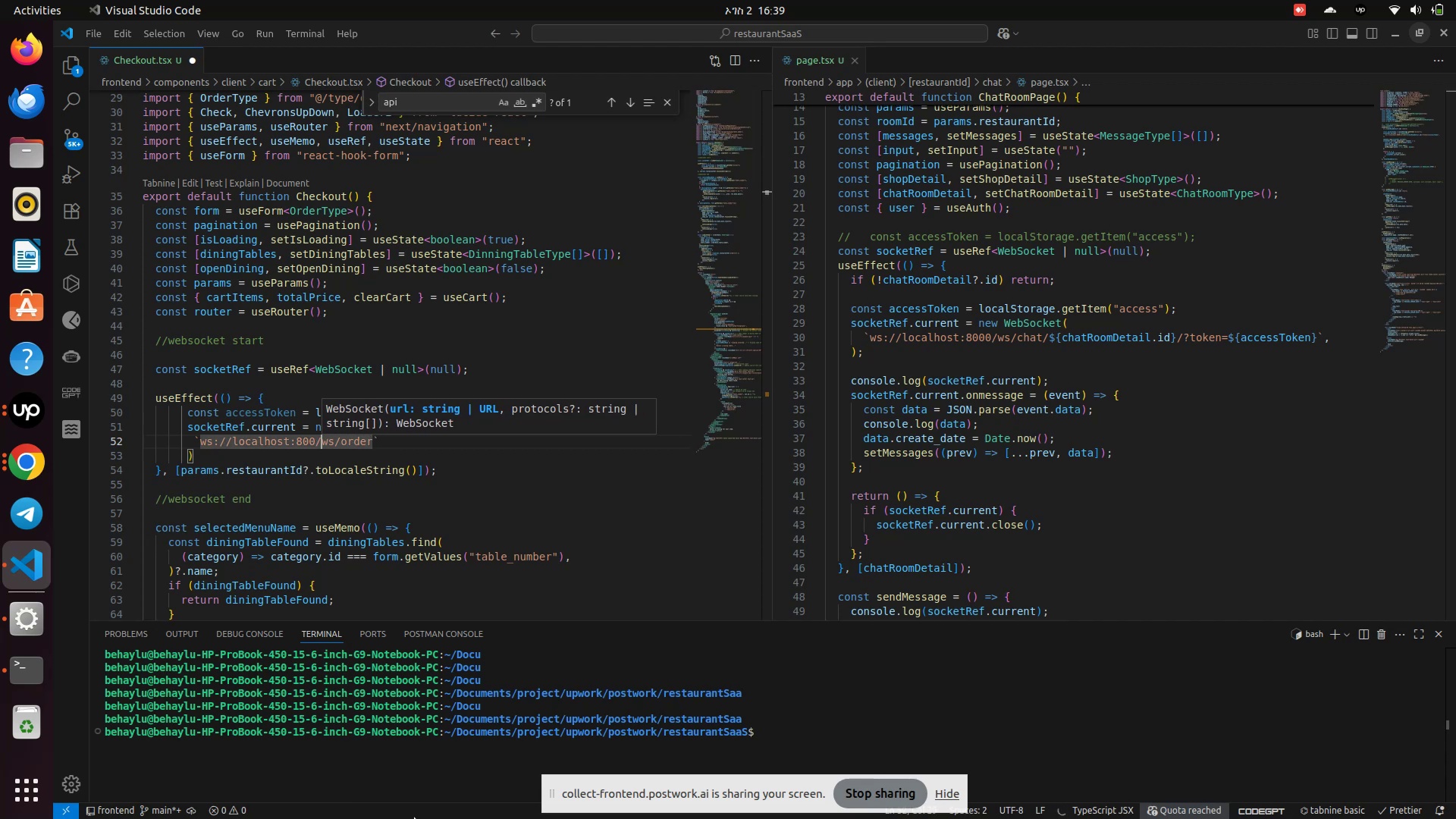 
key(ArrowLeft)
 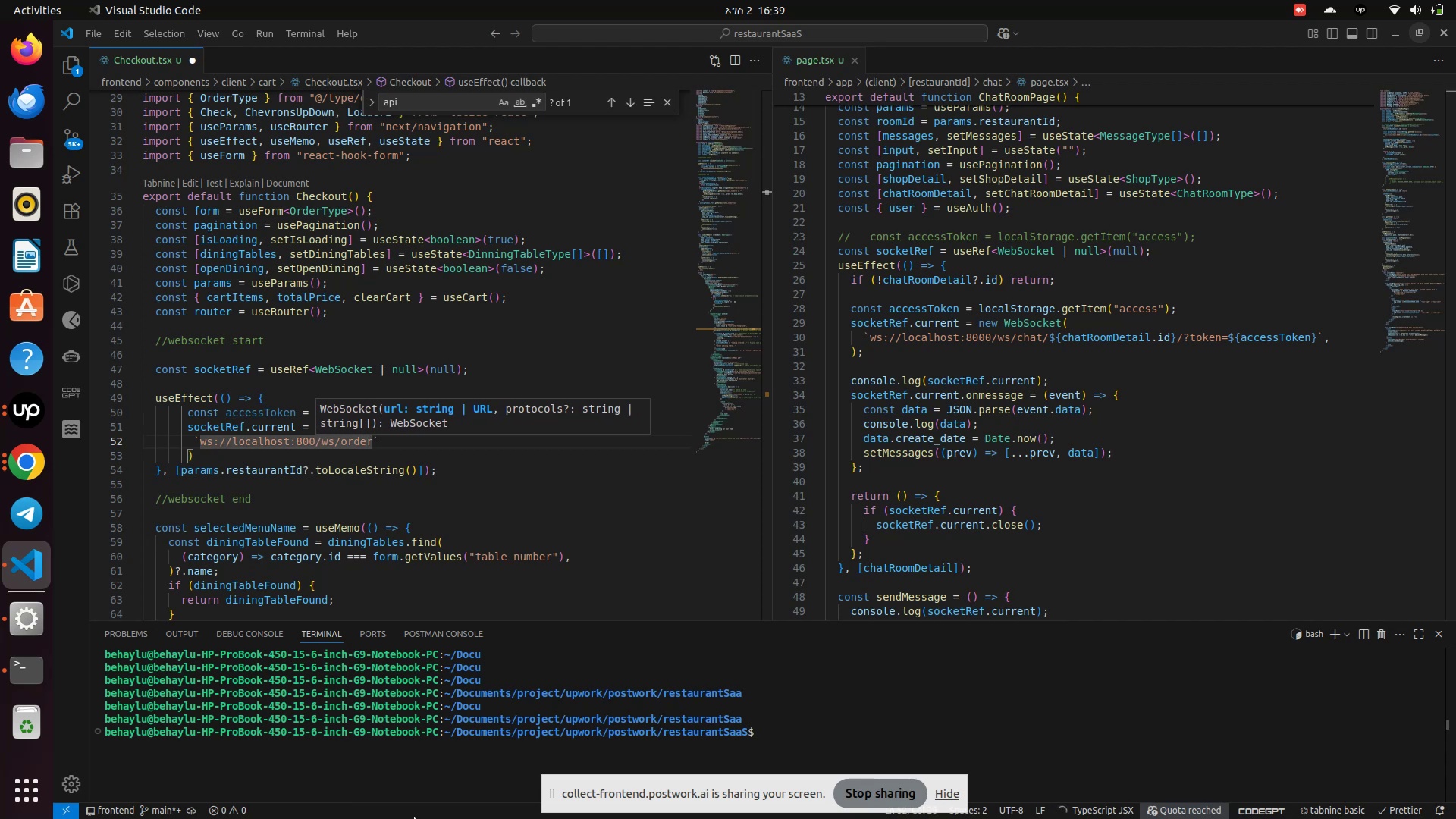 
type(0s/)
 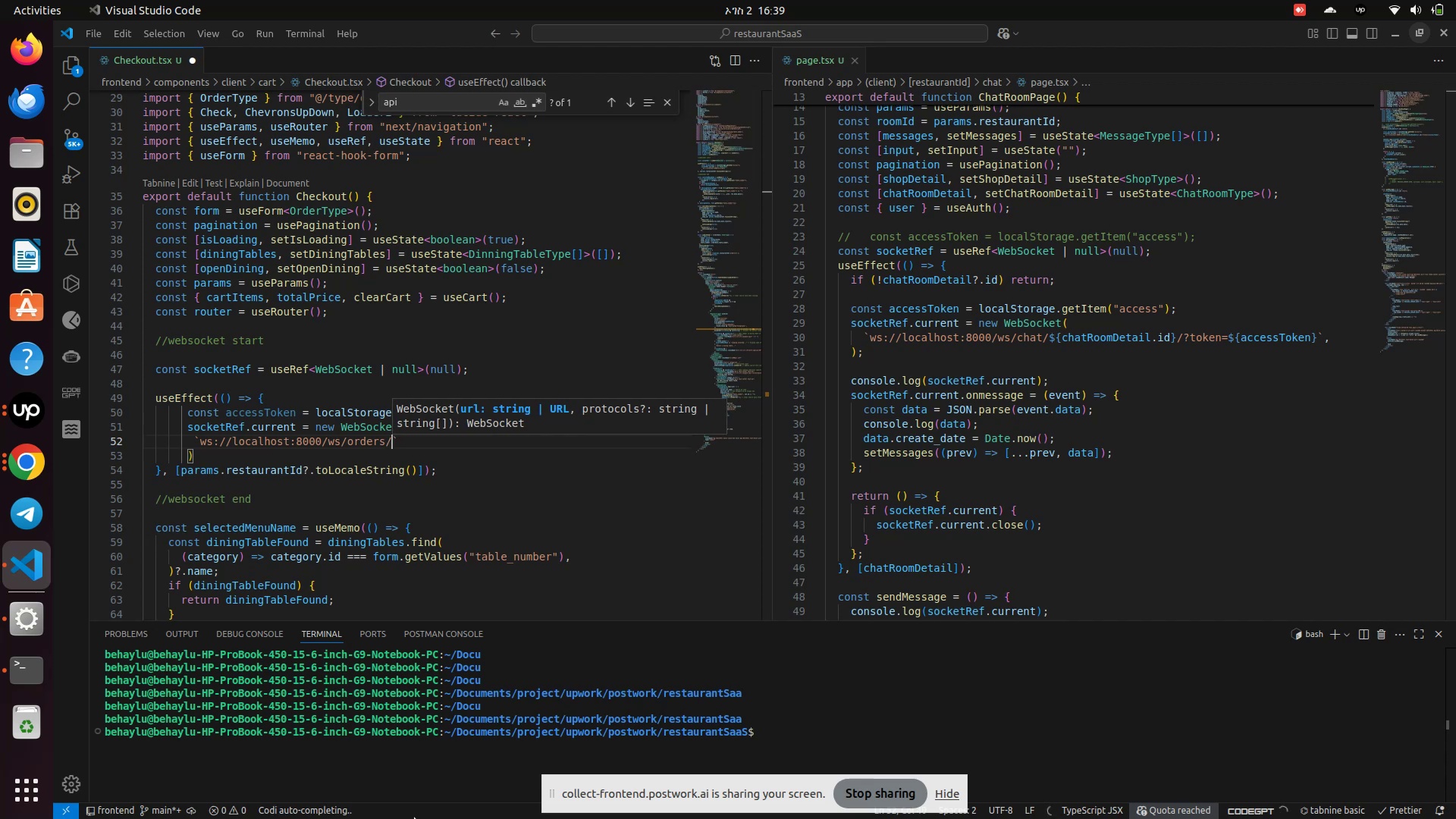 
hold_key(key=ArrowRight, duration=0.75)
 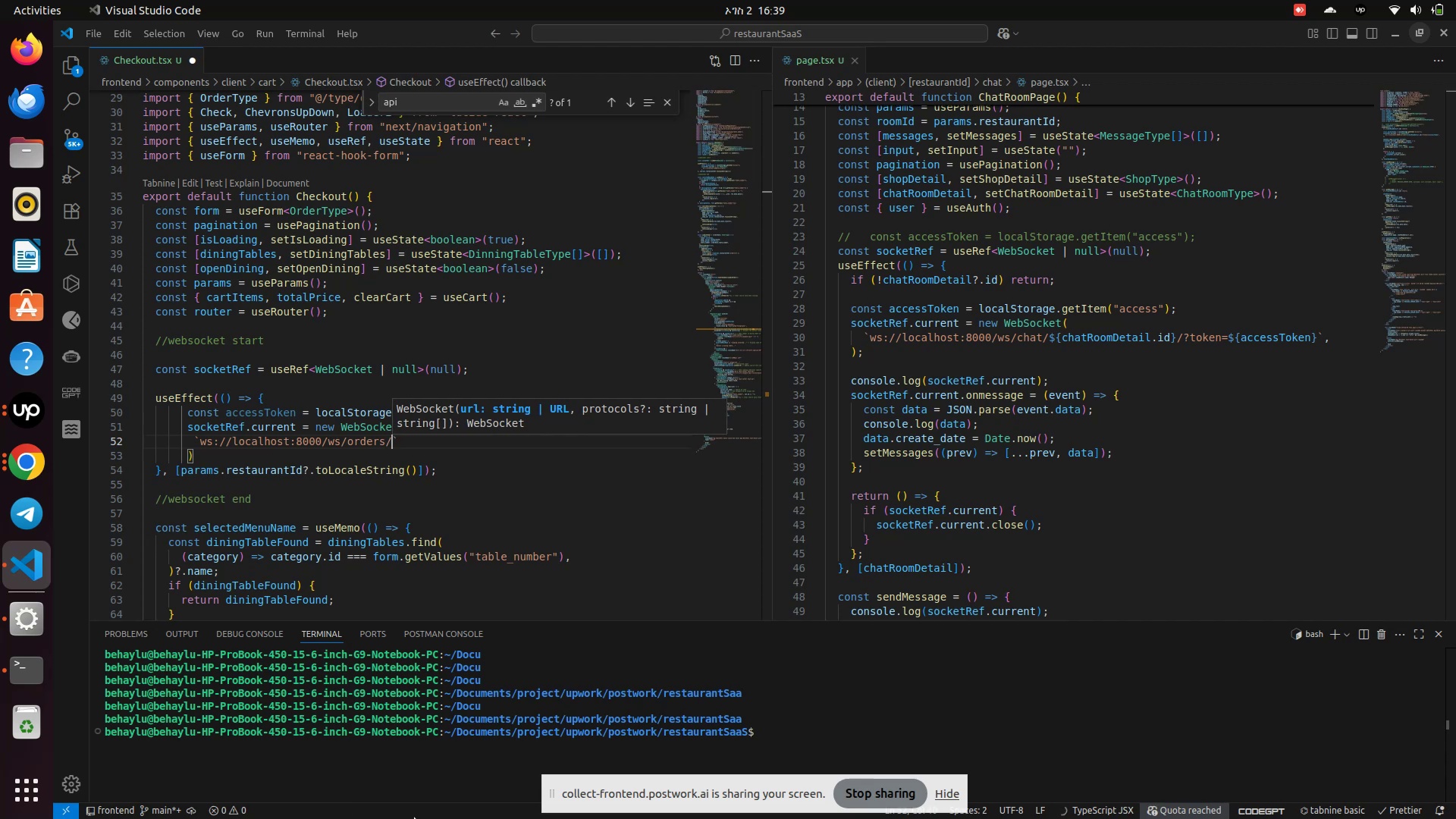 
key(Shift+4)
 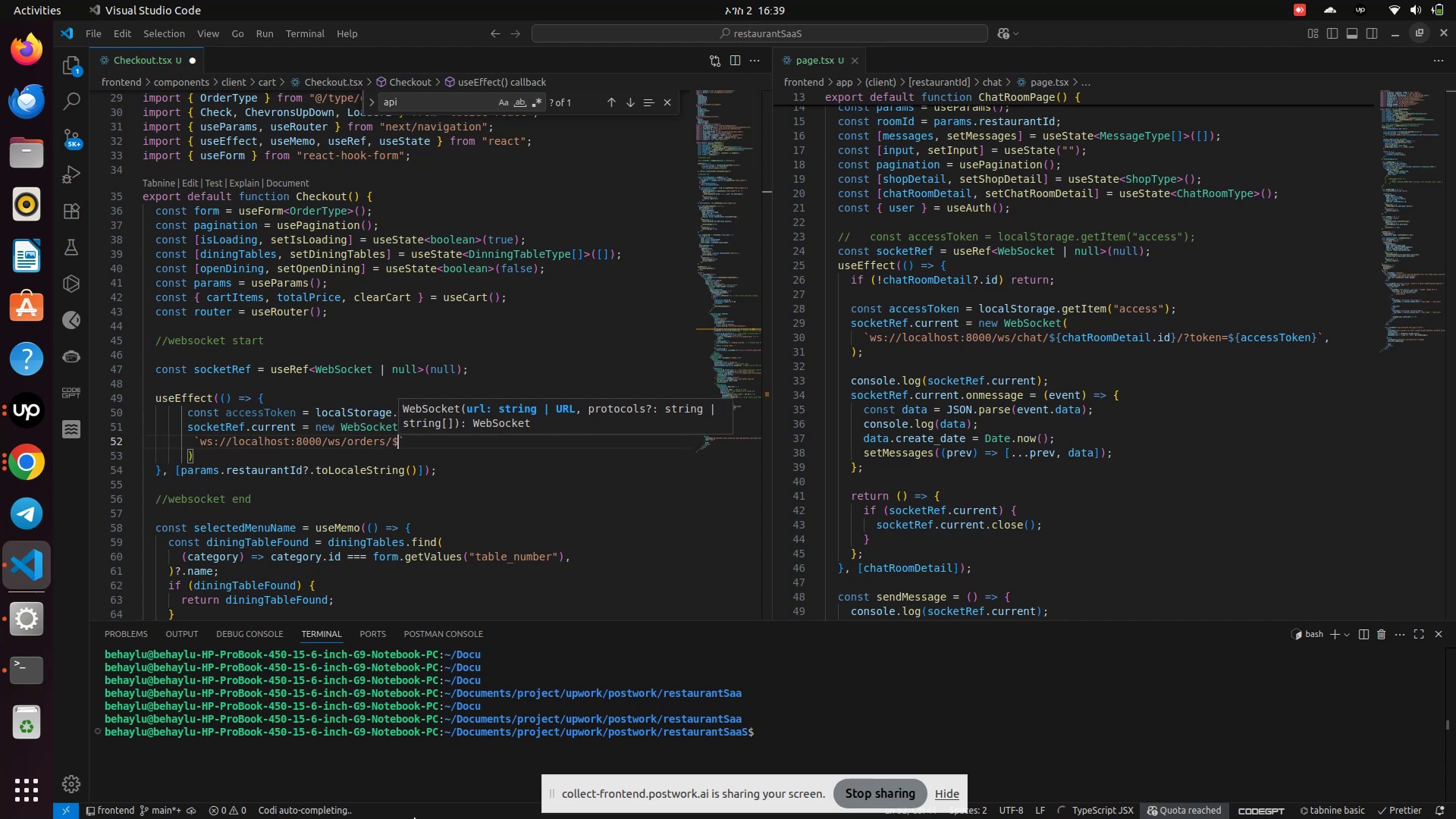 
key(Shift+BracketLeft)
 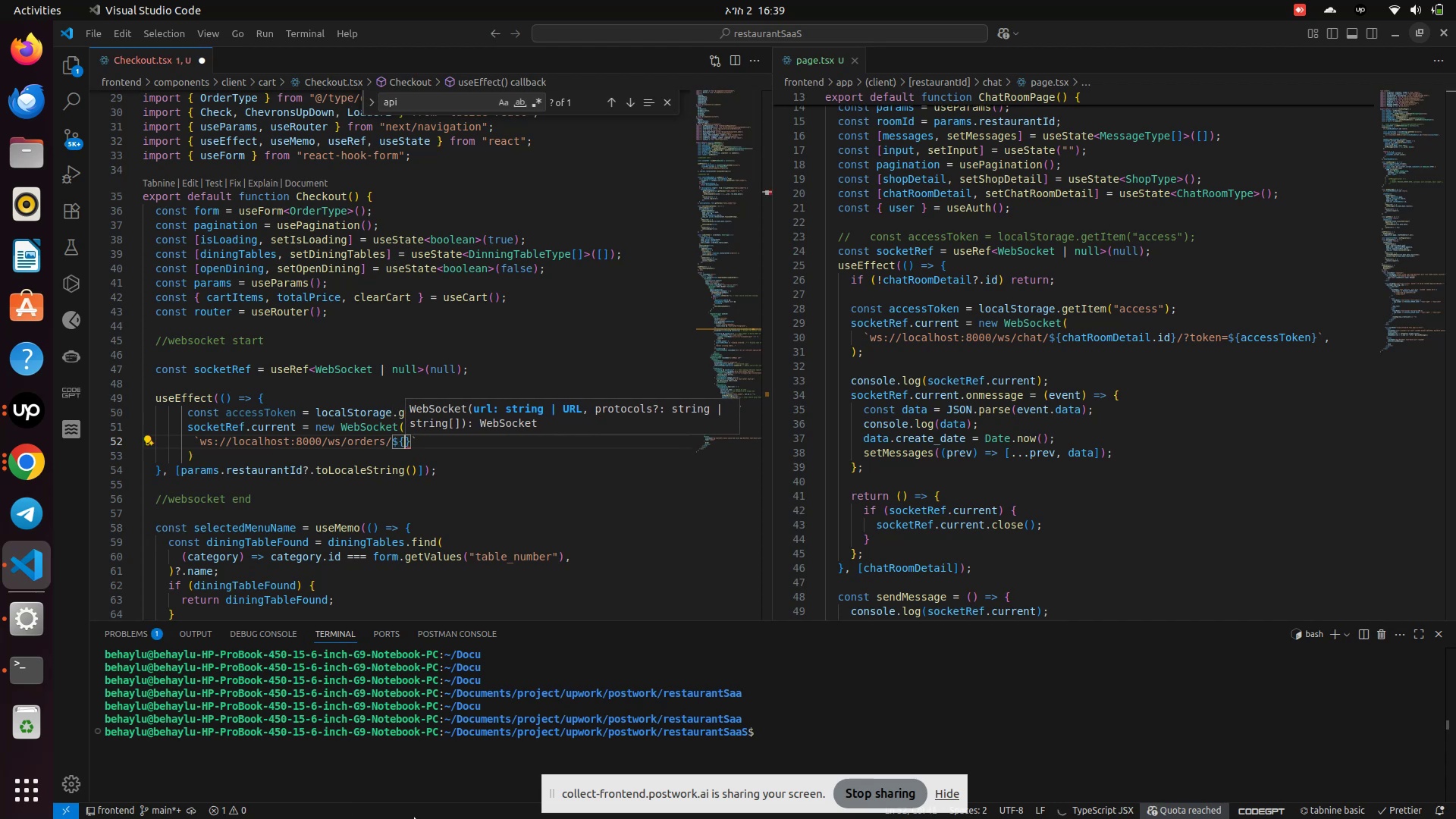 
type(para)
 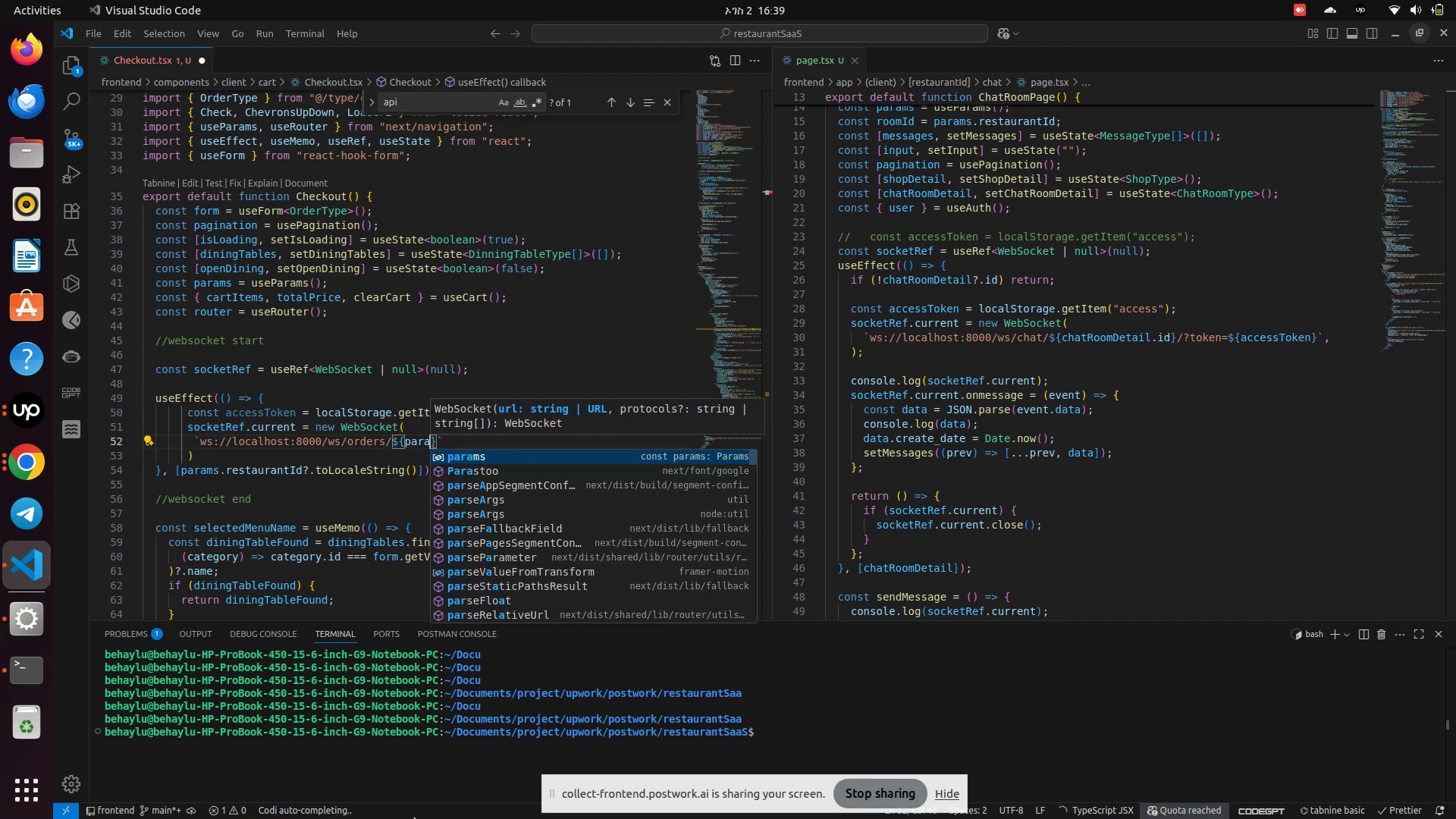 
key(Enter)
 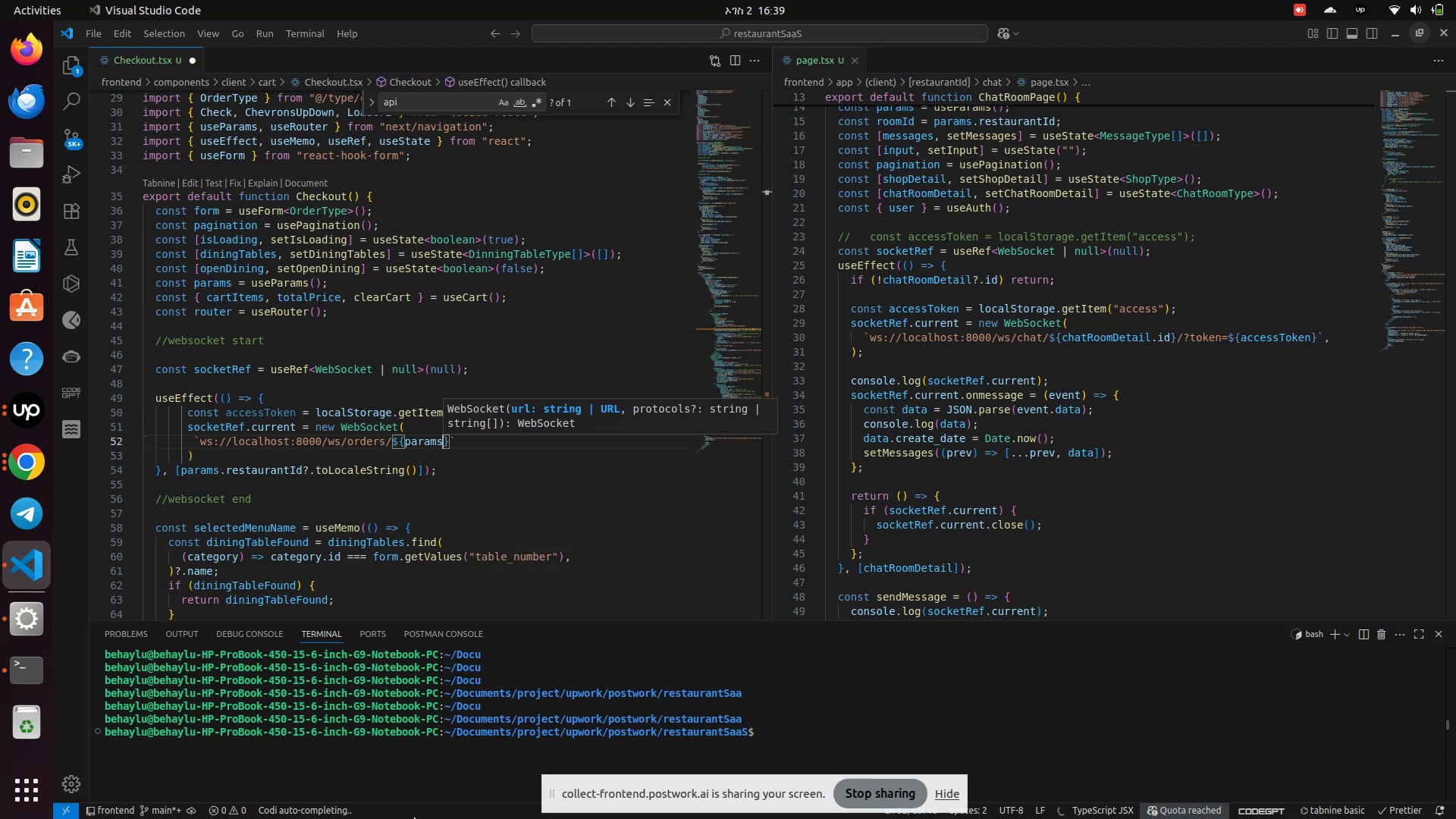 
key(Period)
 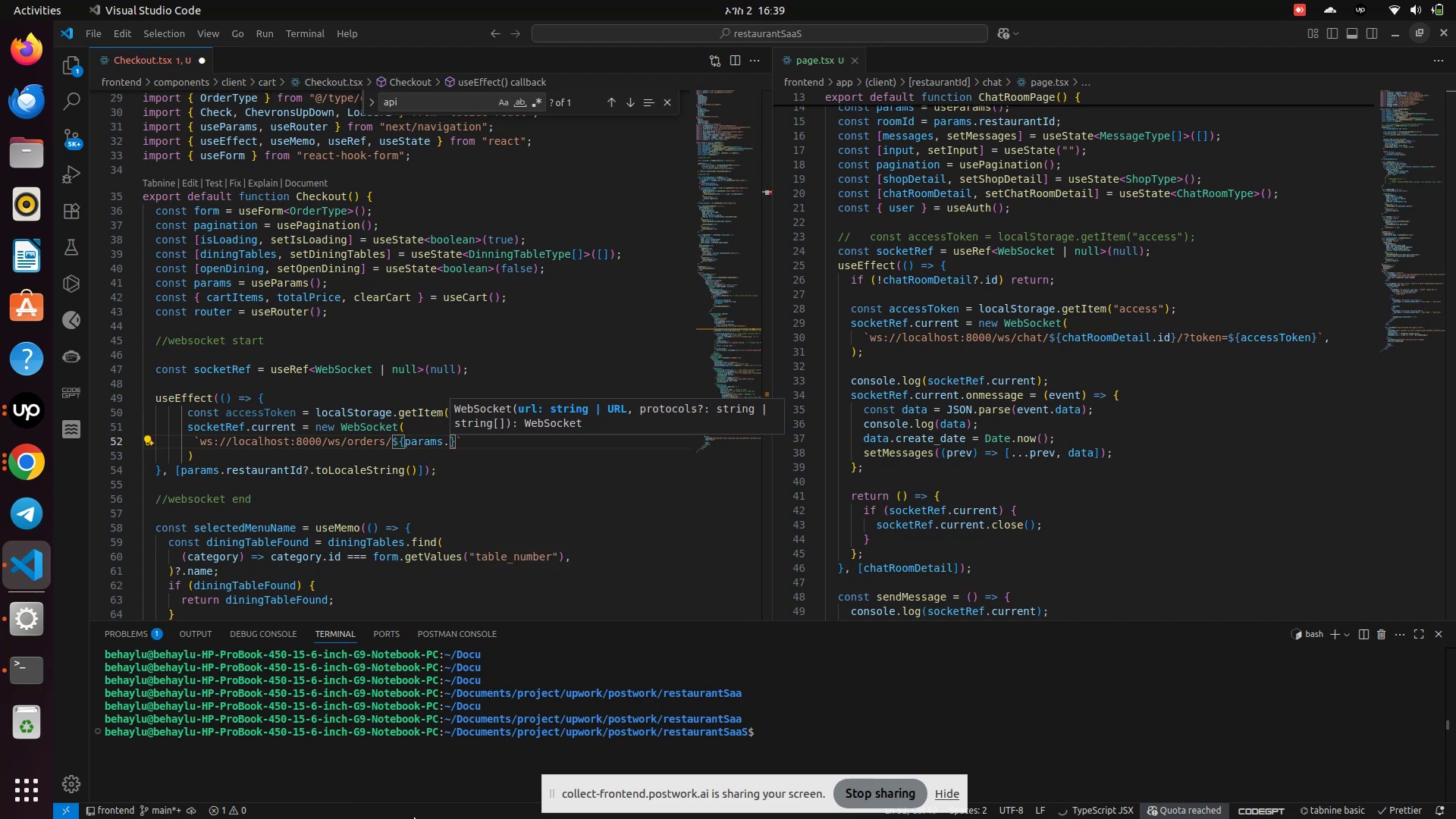 
wait(5.0)
 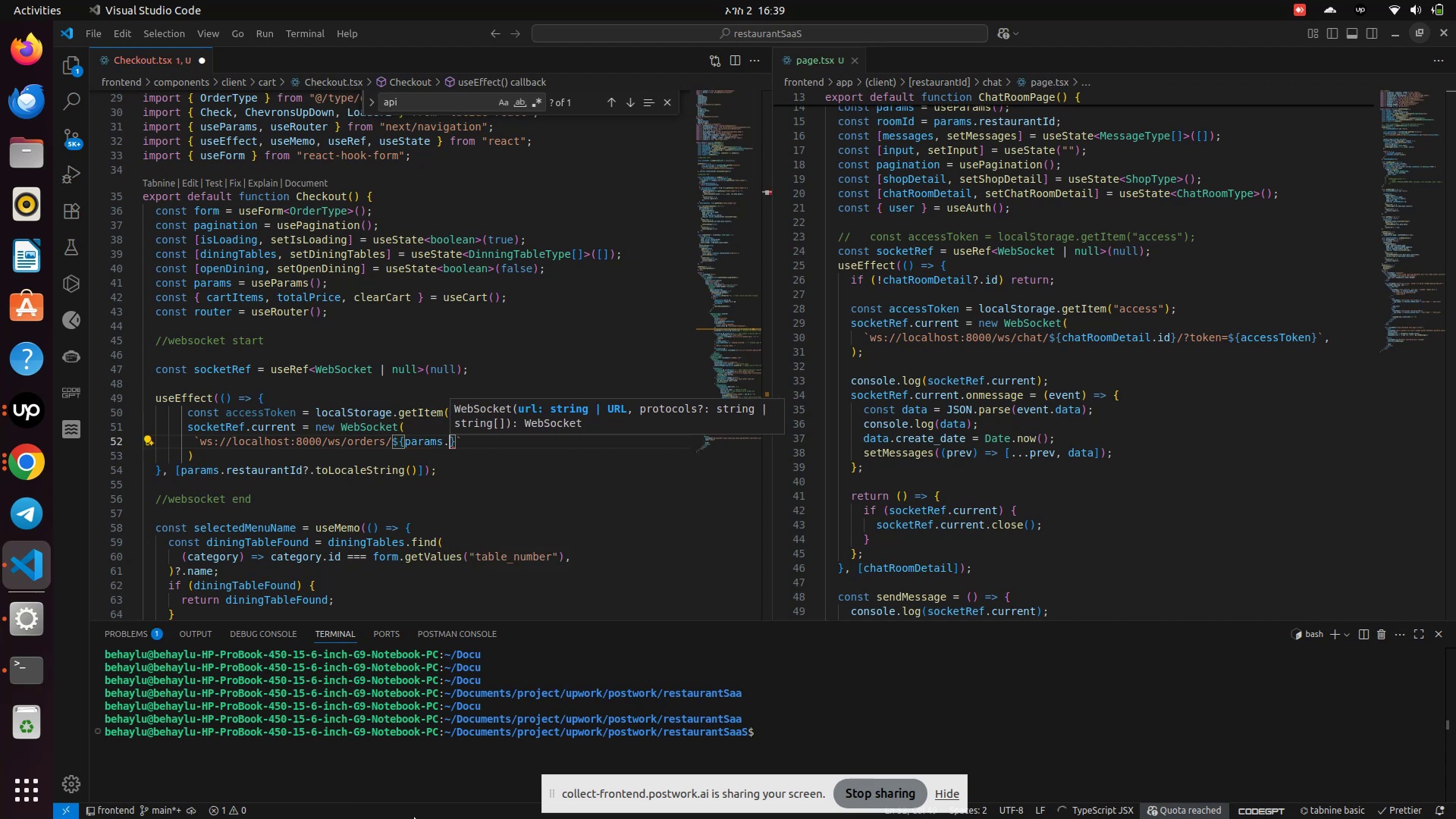 
type(res)
 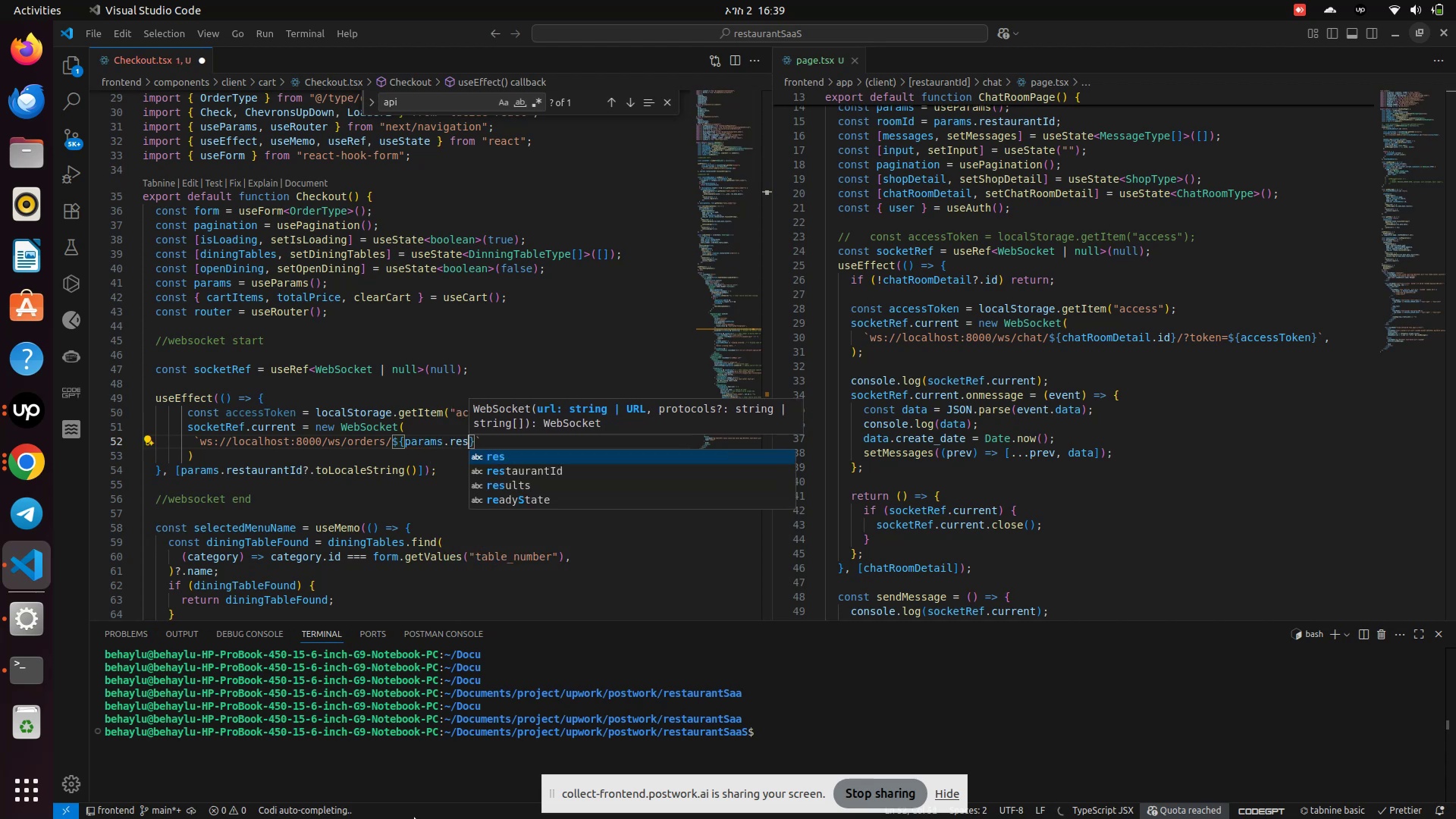 
key(ArrowDown)
 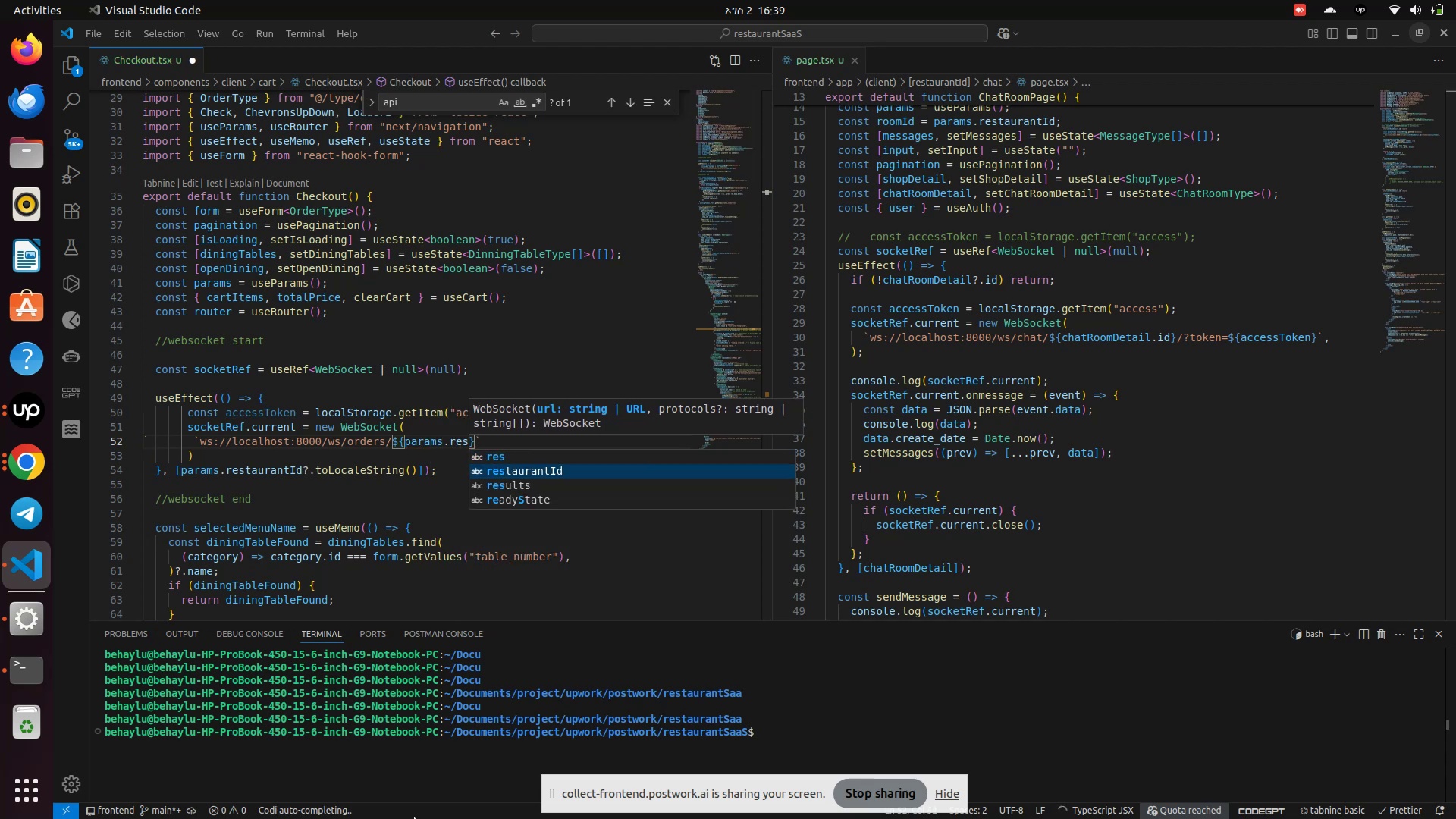 
key(Enter)
 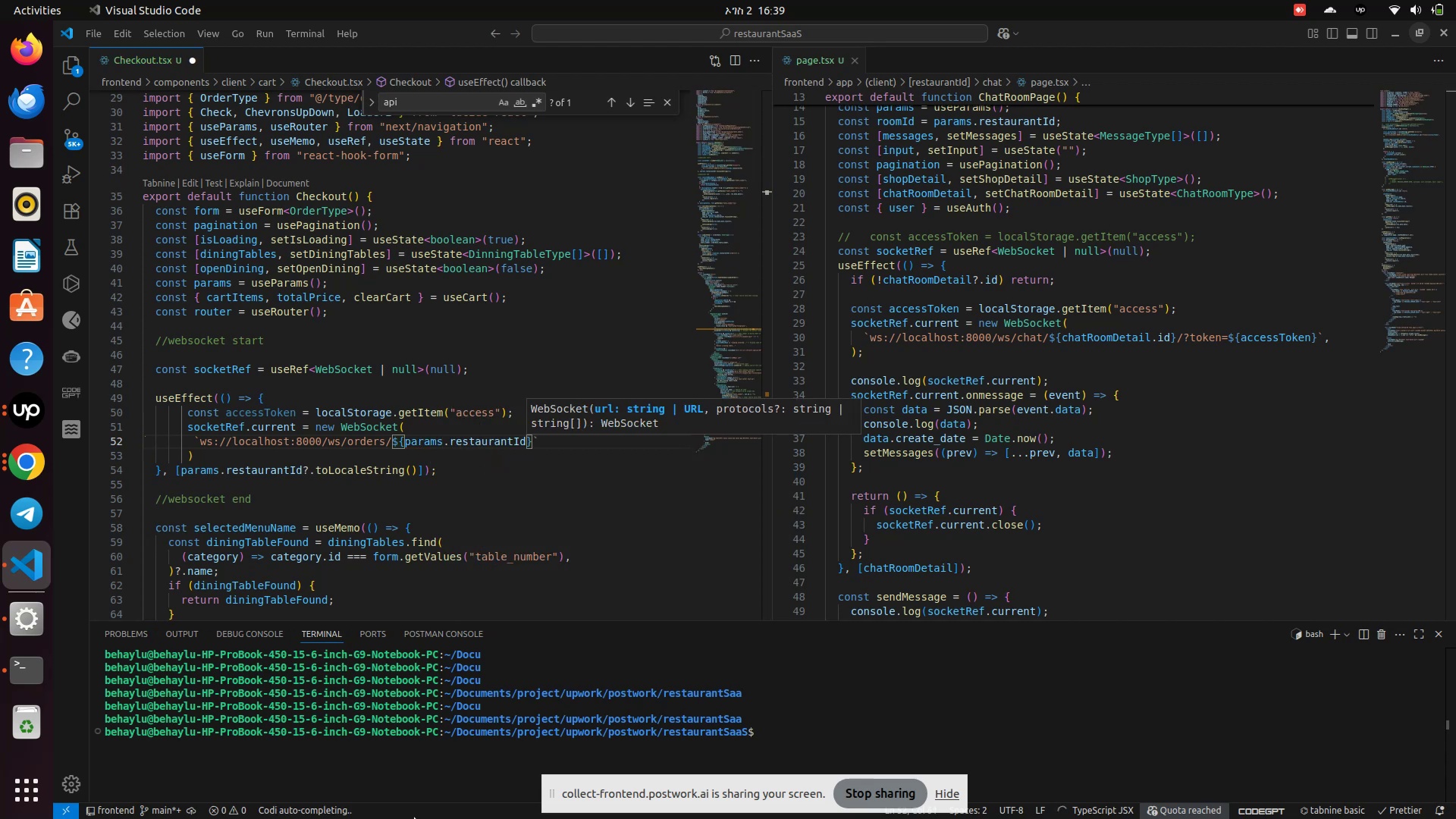 
type(.to)
 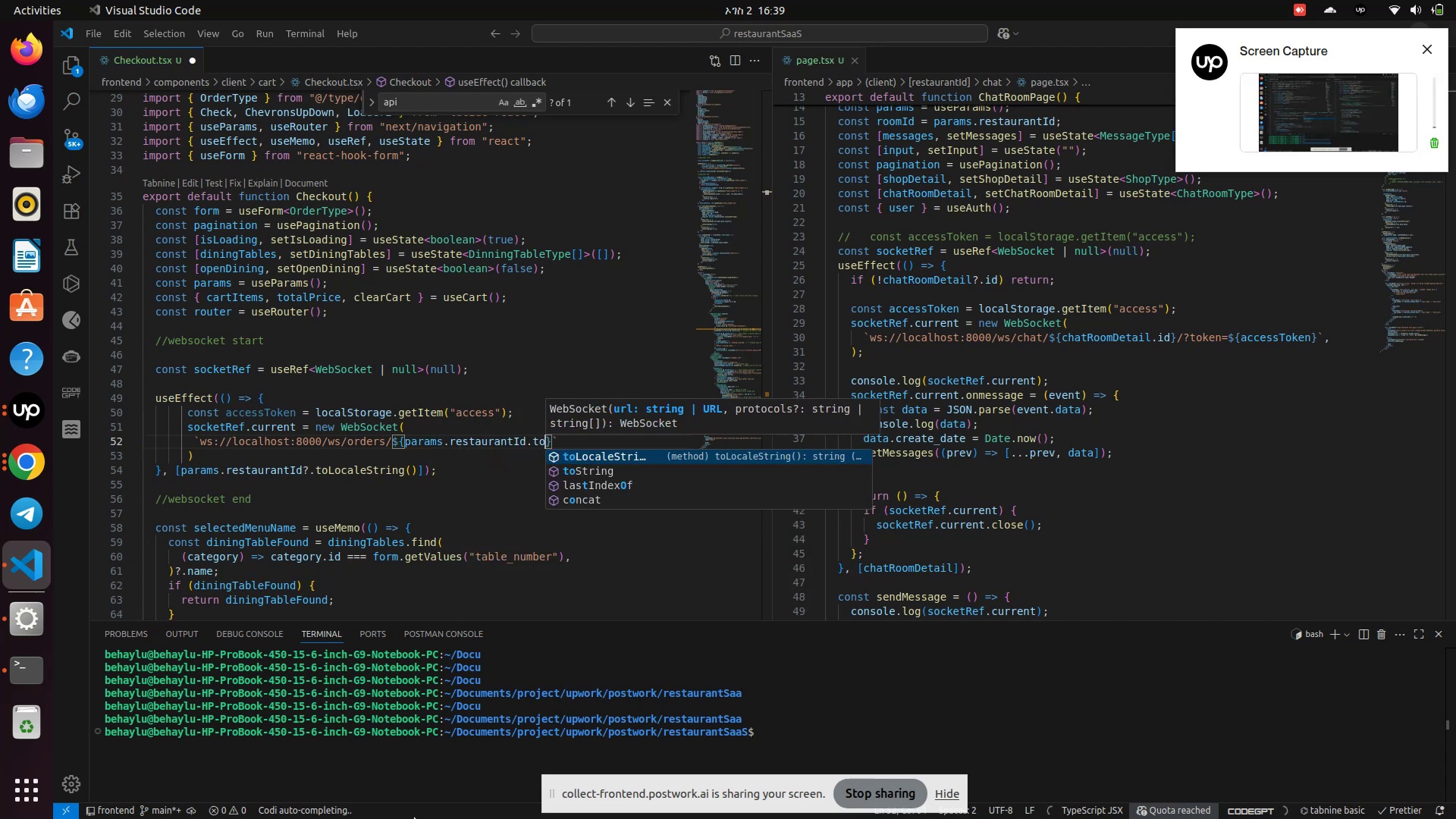 
key(Enter)
 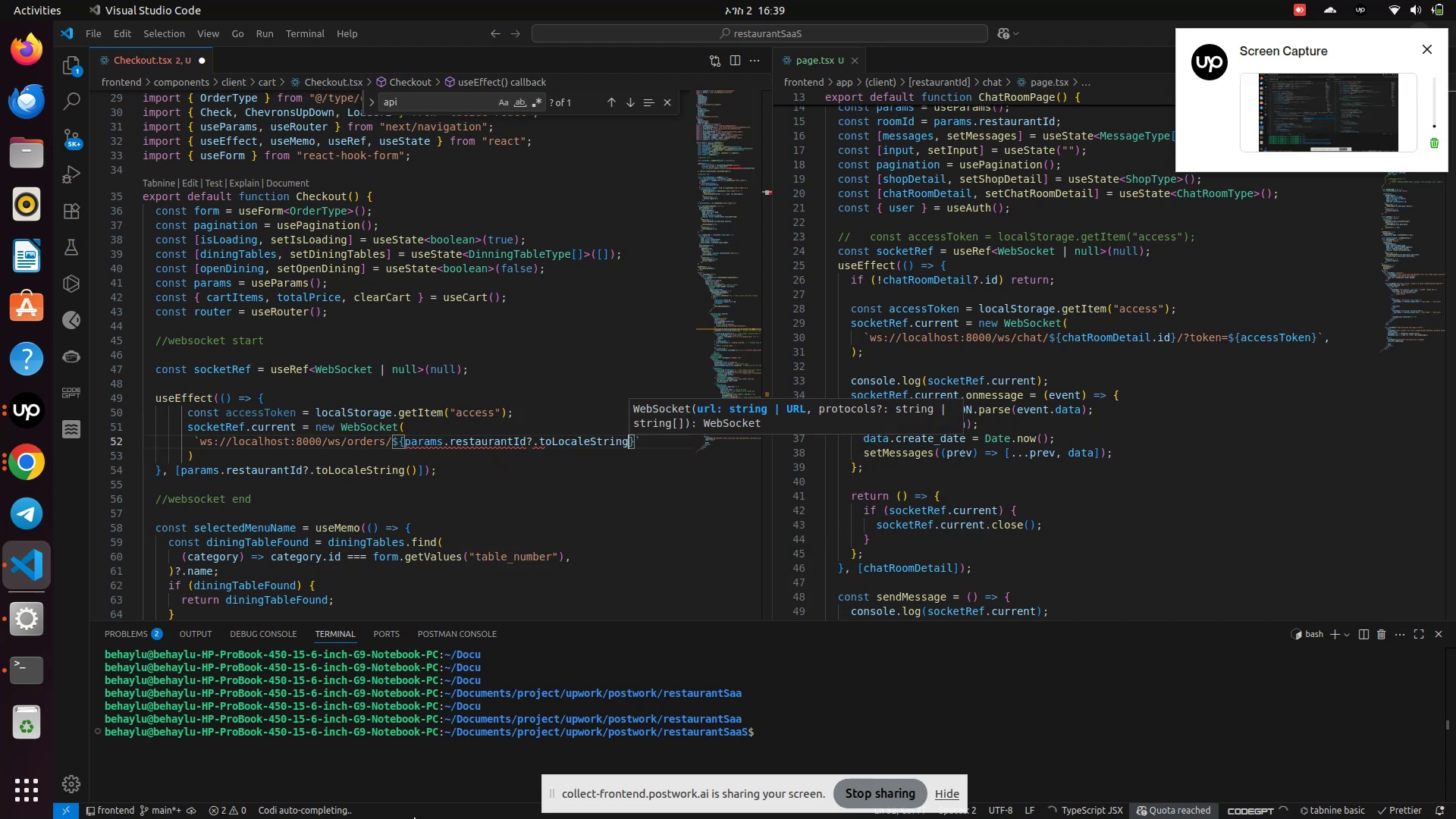 
key(Shift+9)
 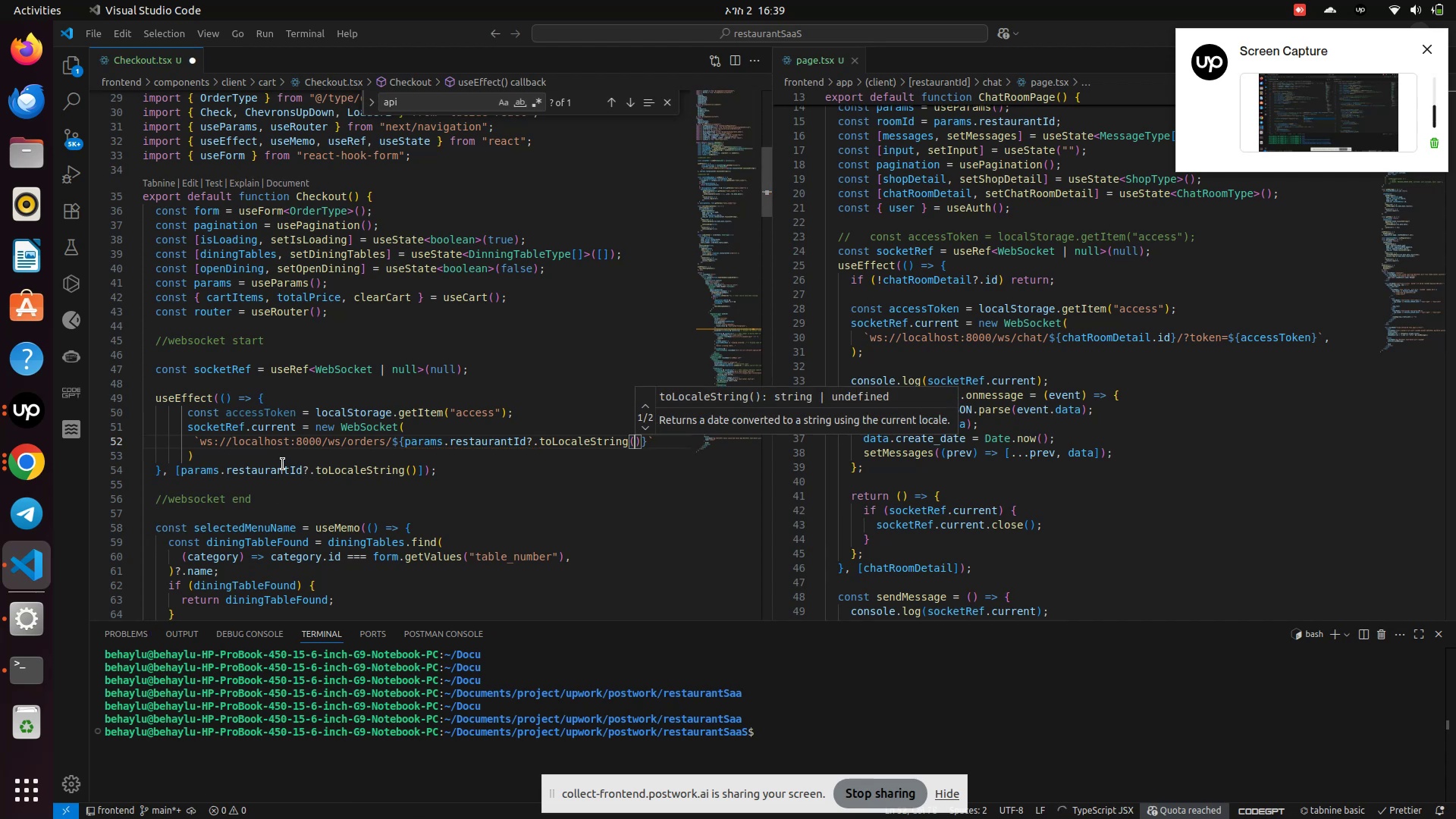 
left_click([281, 396])
 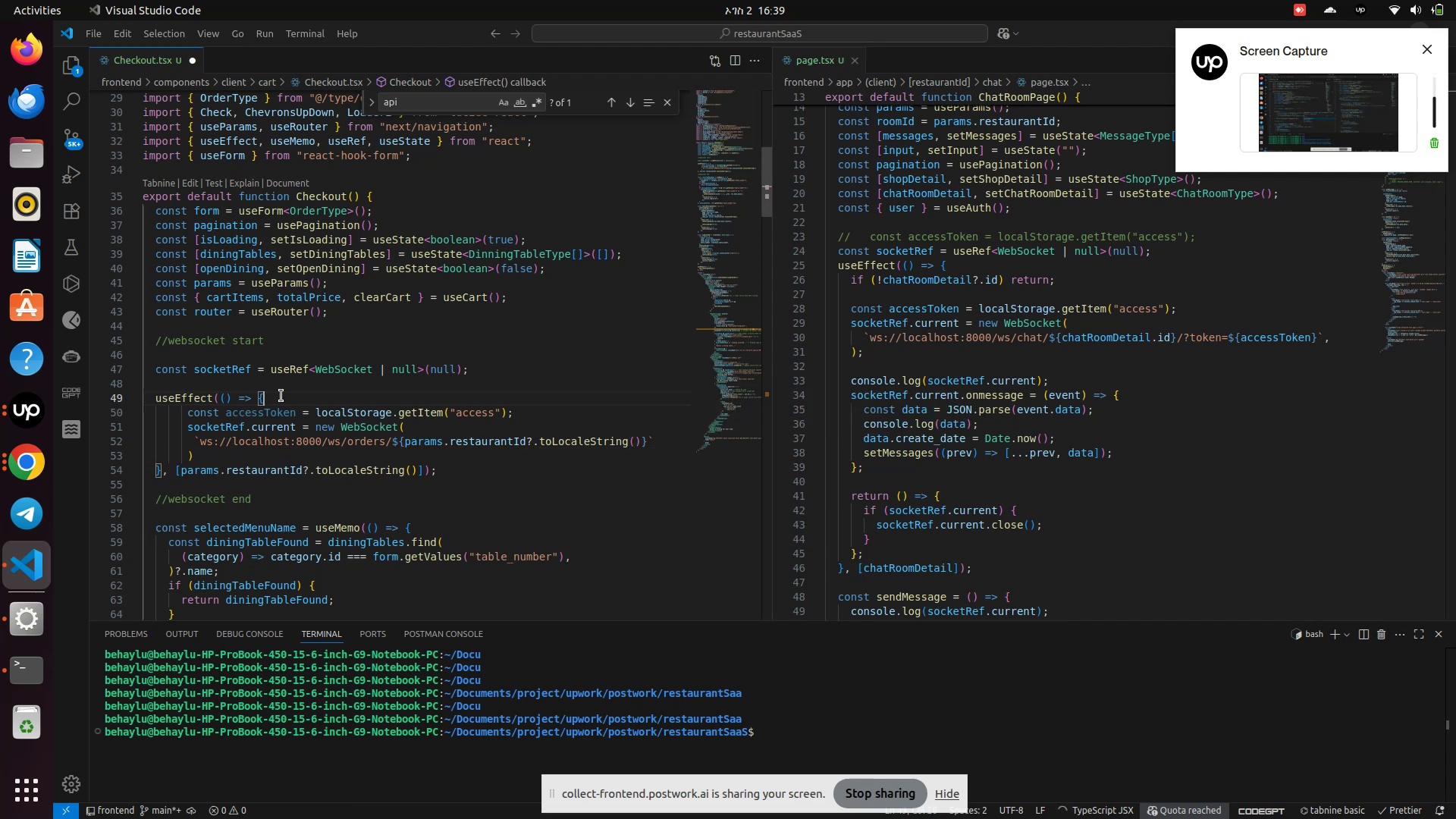 
key(Enter)
 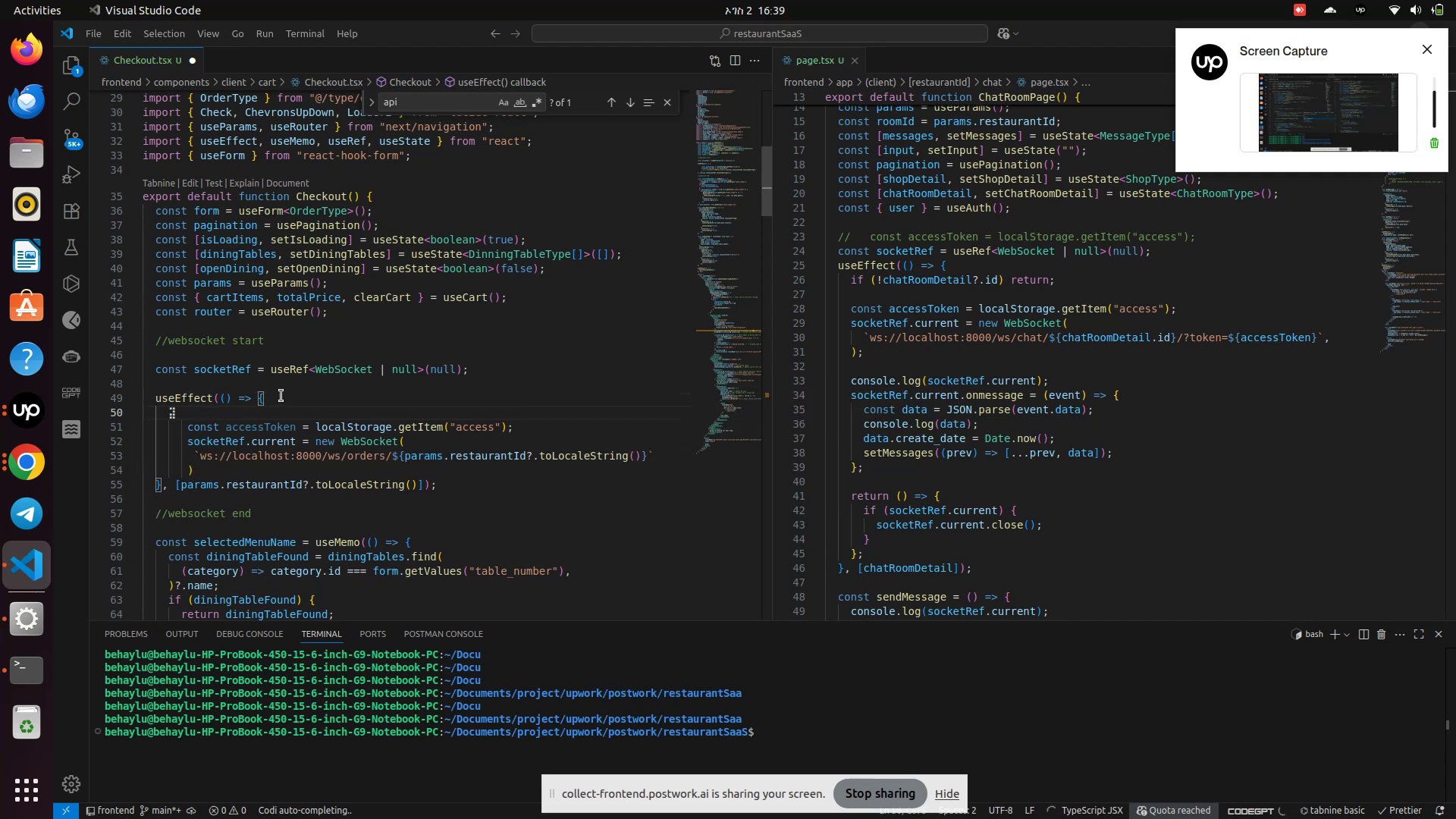 
type(if()
 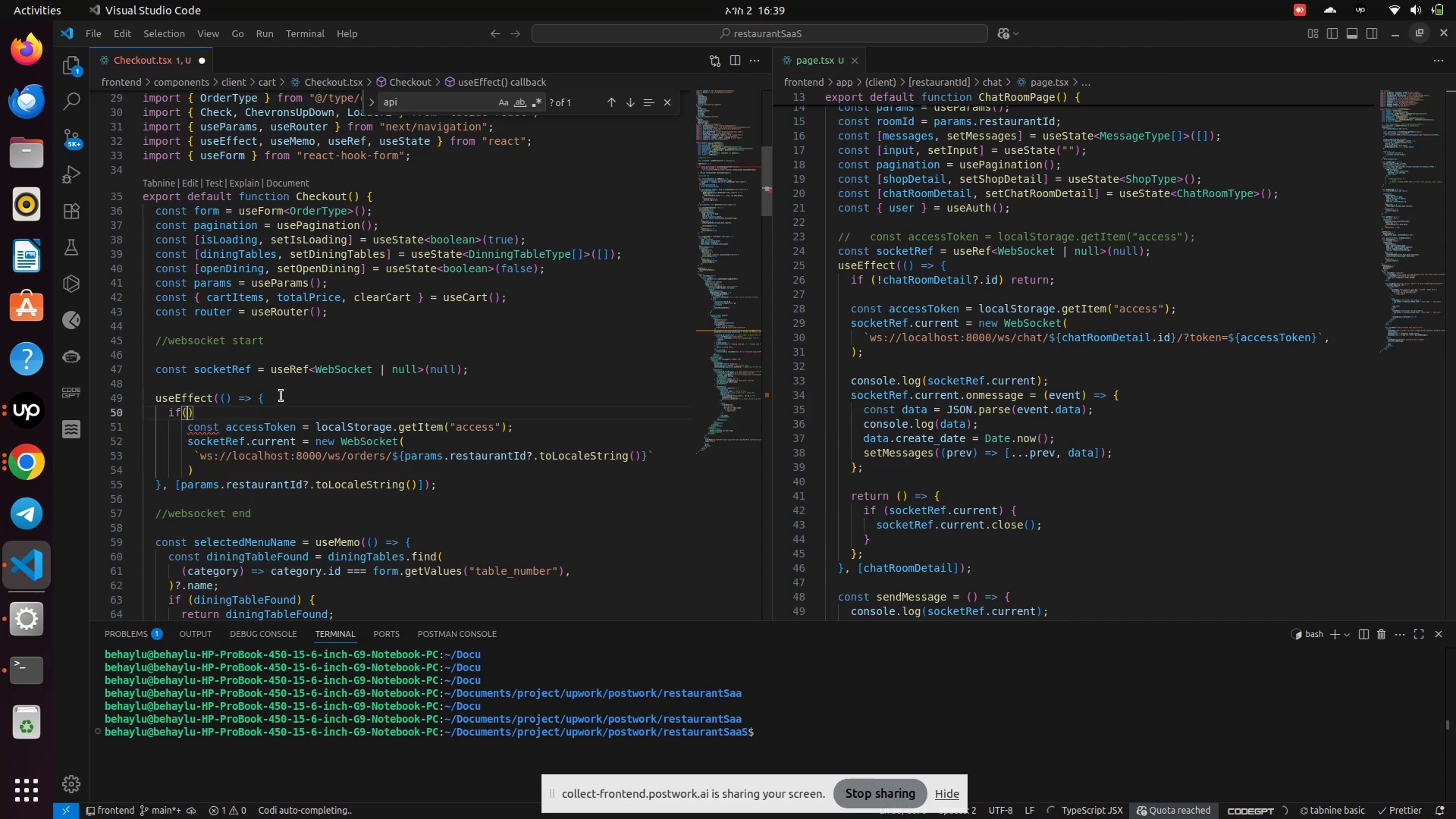 
key(Backspace)
key(Backspace)
key(Backspace)
type(   )
key(Backspace)
type( if()
 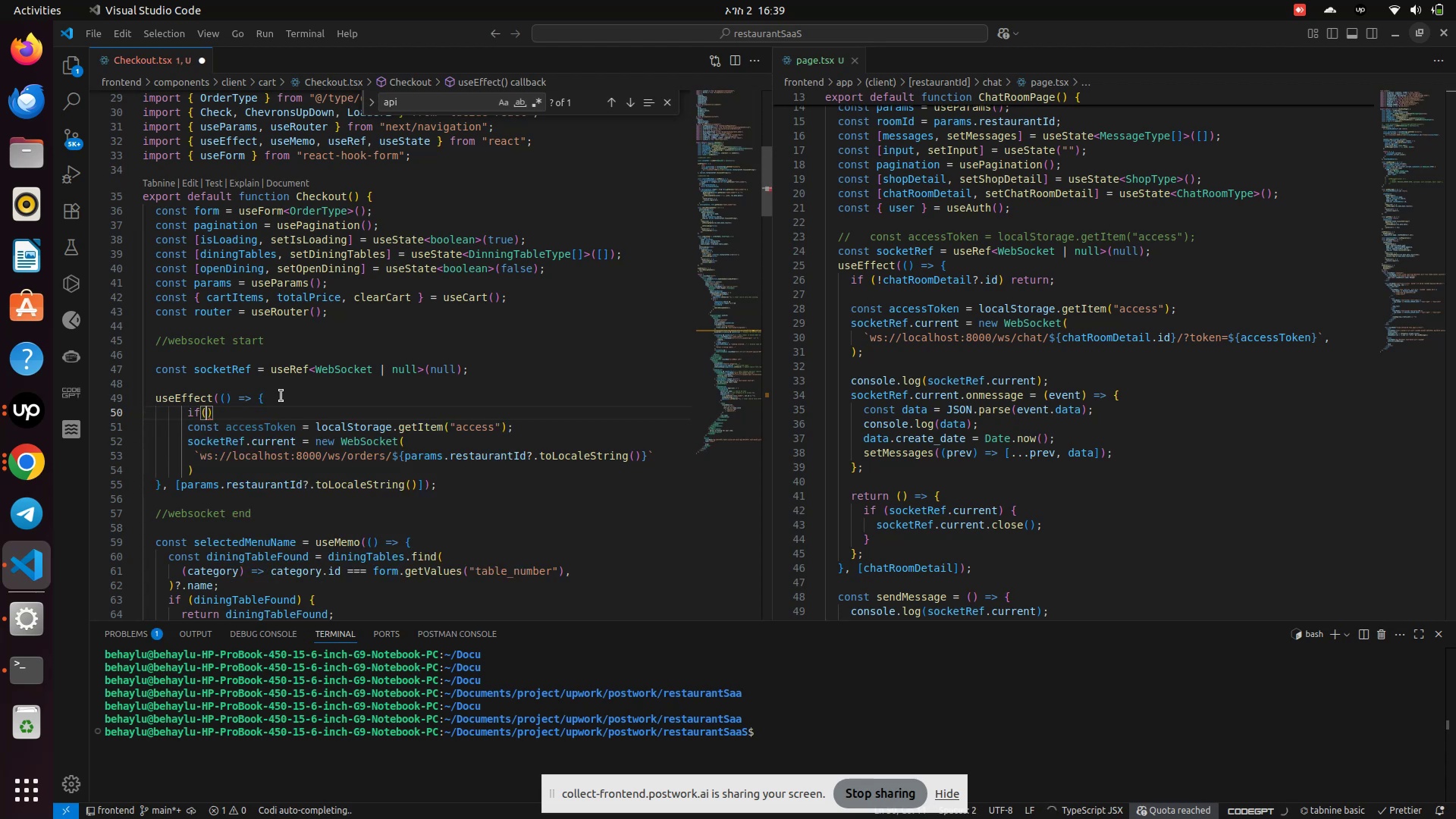 
type(param)
 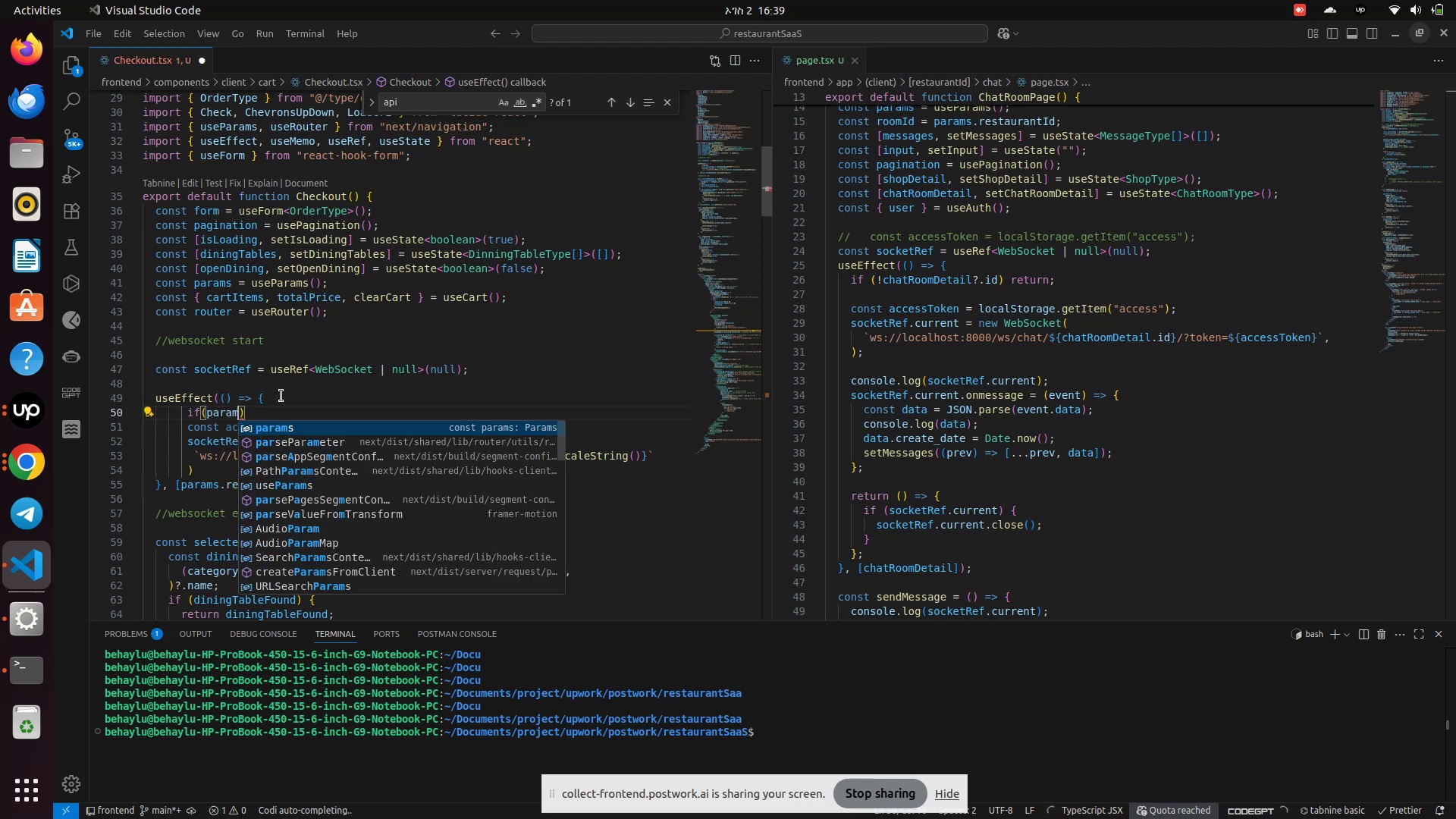 
key(Enter)
 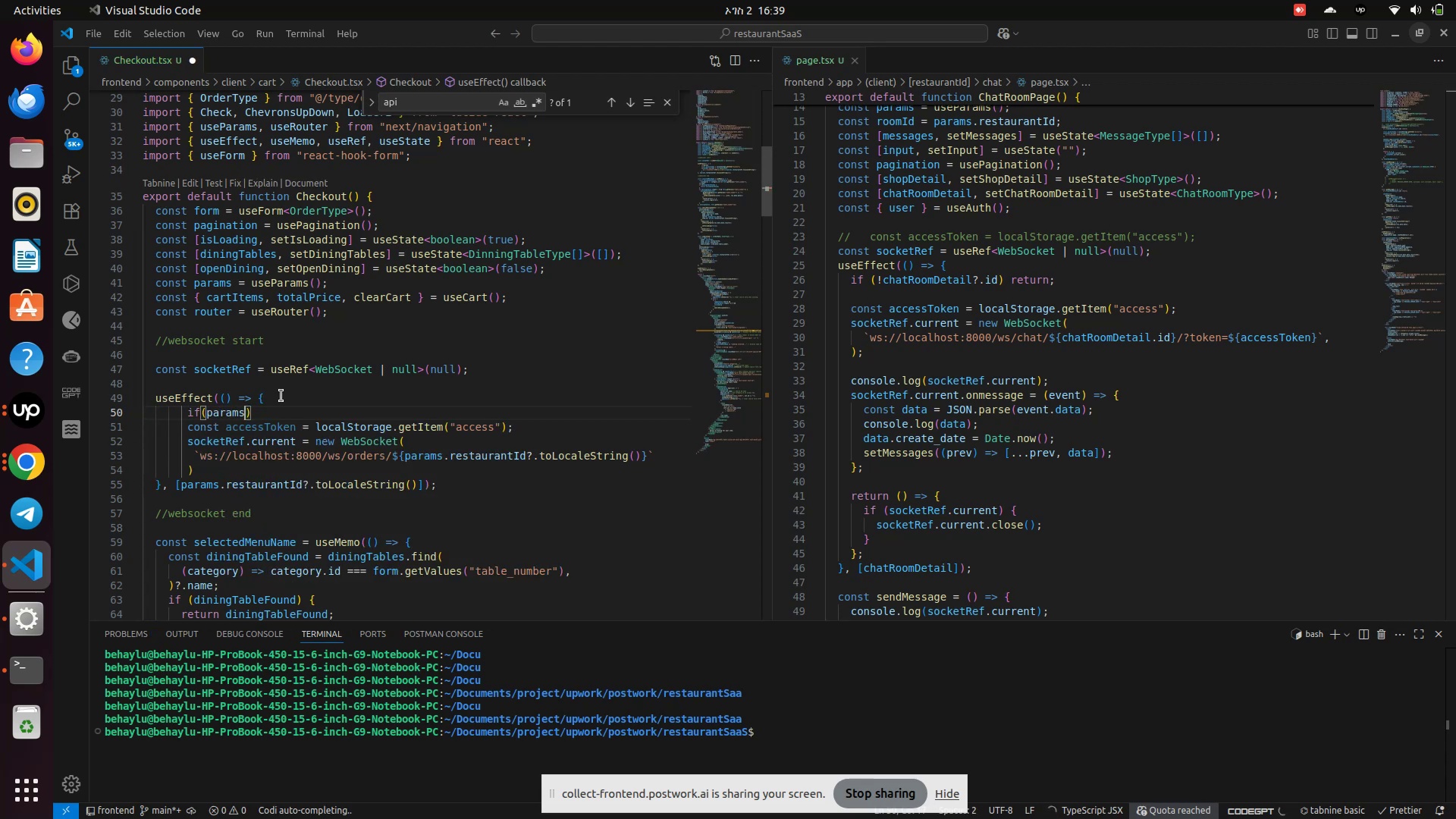 
type(.restaurantI)
 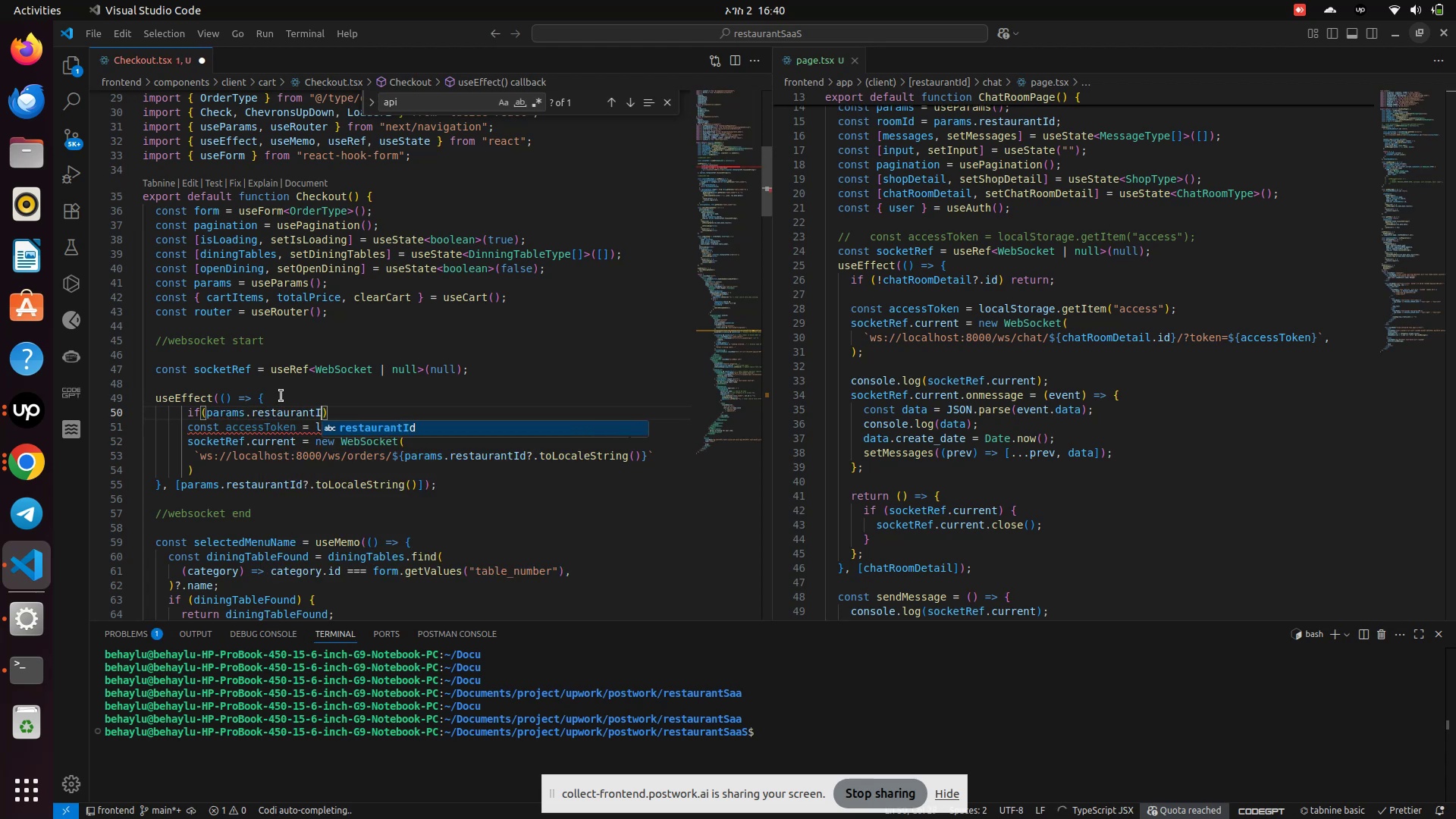 
key(Enter)
 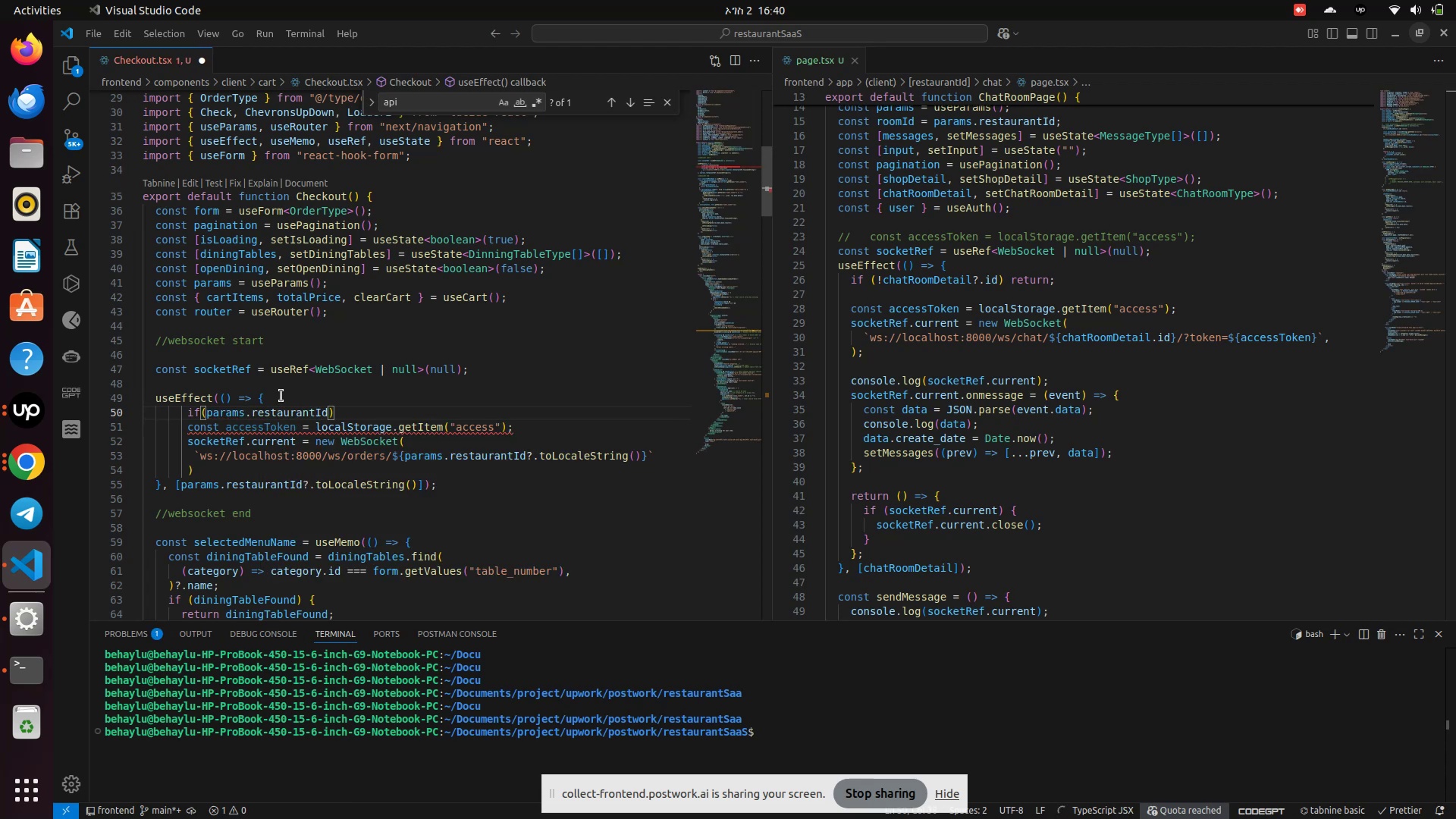 
type(.to)
key(Backspace)
key(Backspace)
key(Backspace)
 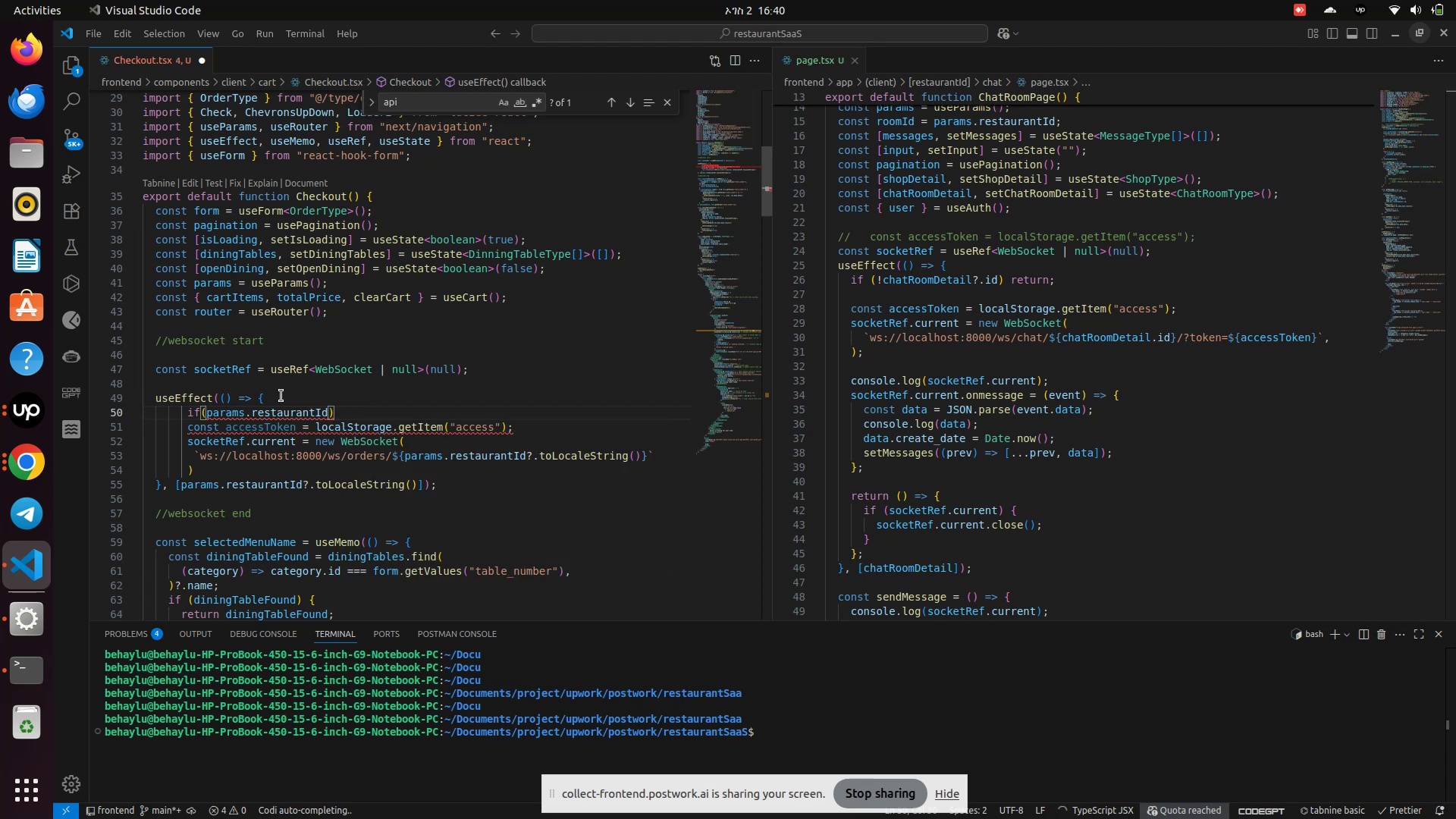 
hold_key(key=ArrowLeft, duration=0.96)
 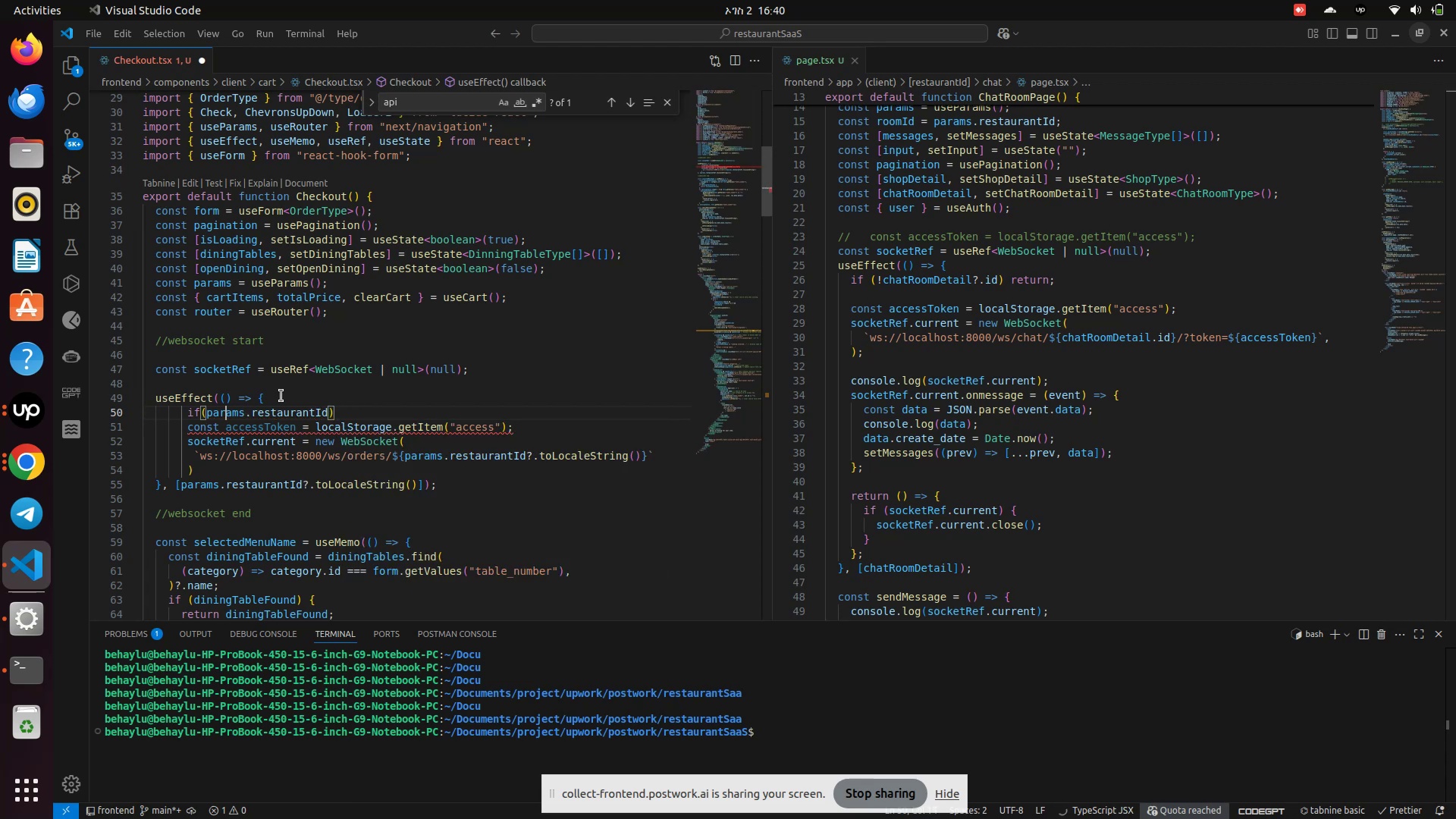 
key(ArrowLeft)
 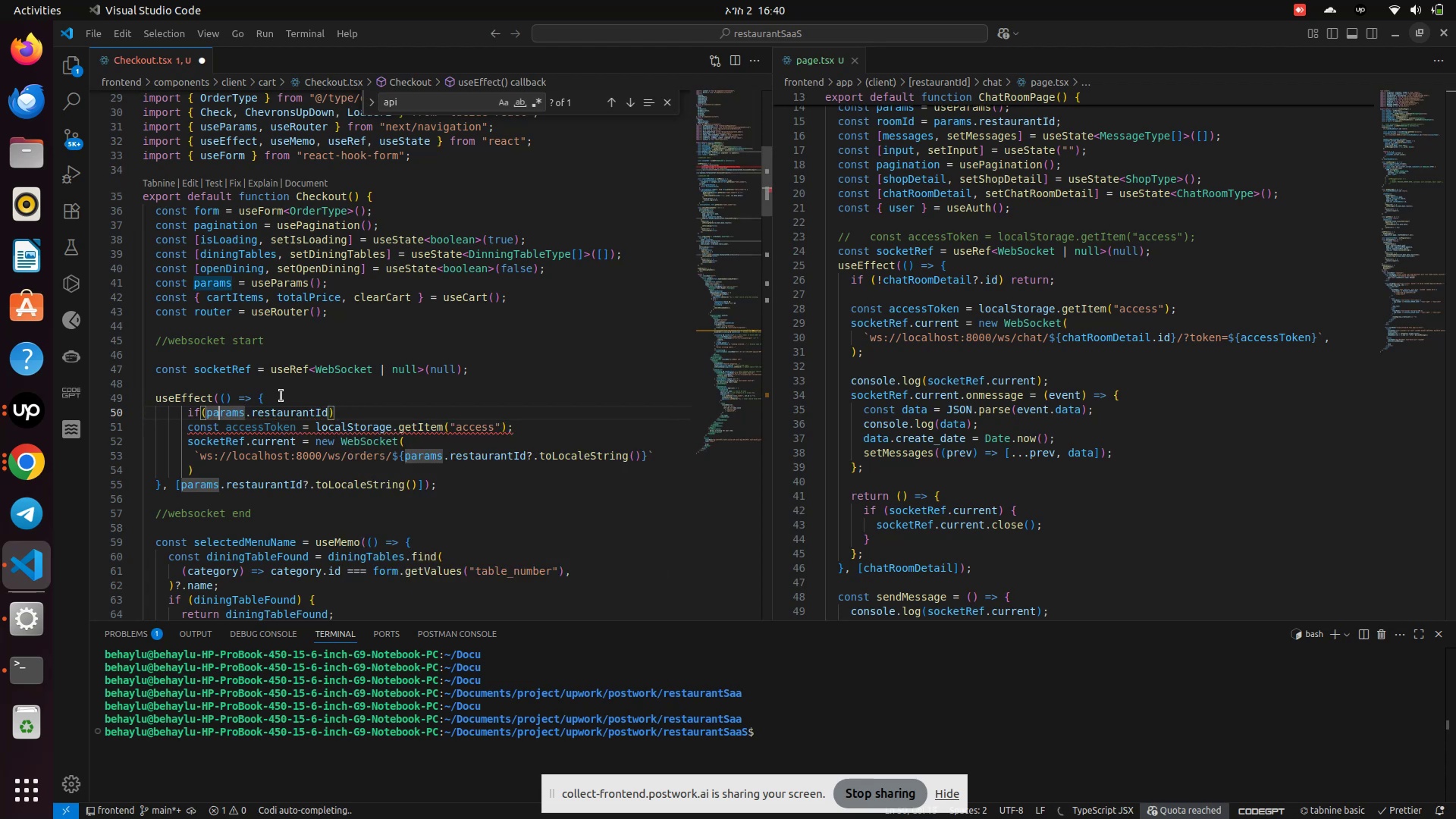 
key(ArrowLeft)
 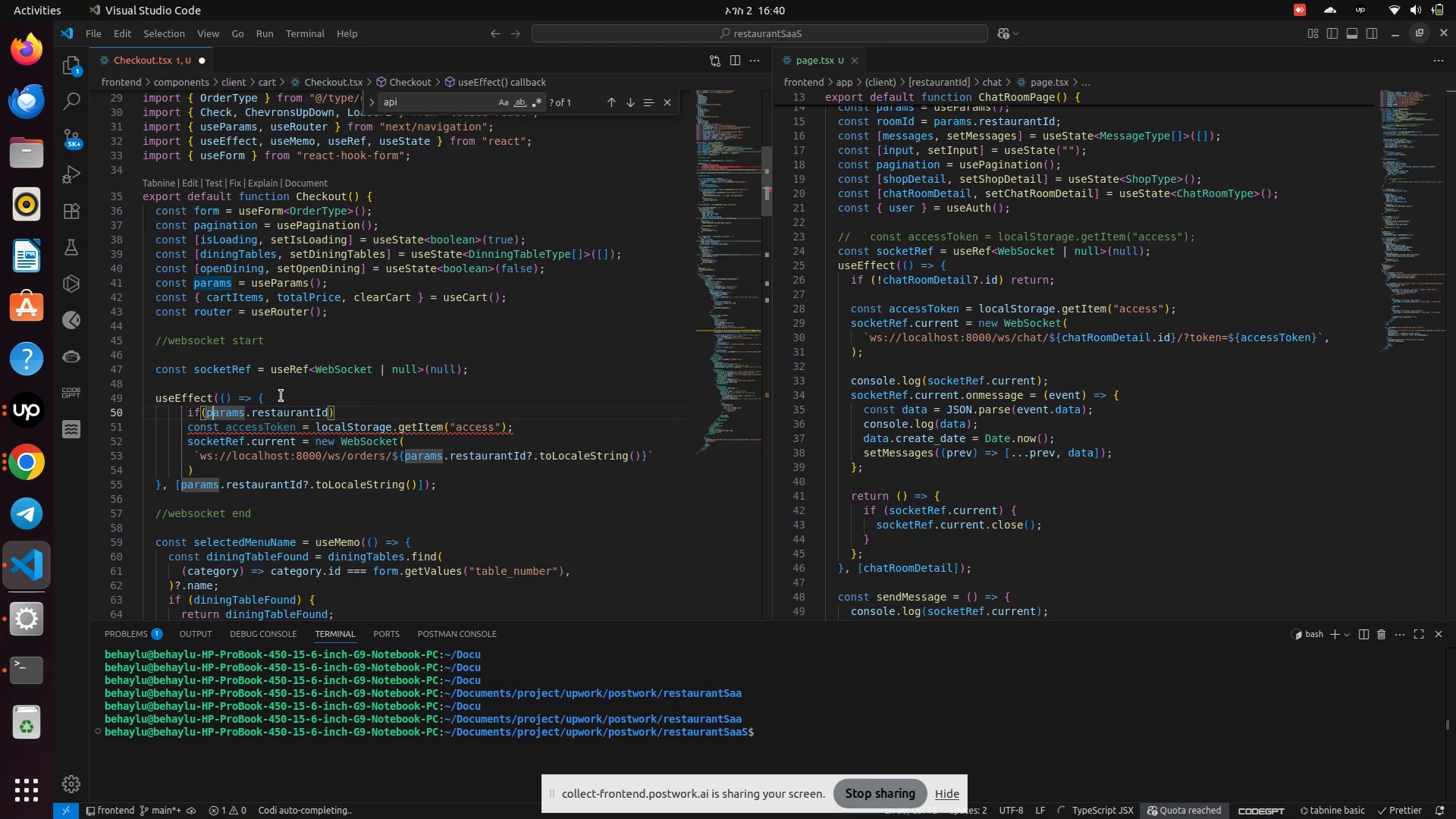 
key(ArrowLeft)
 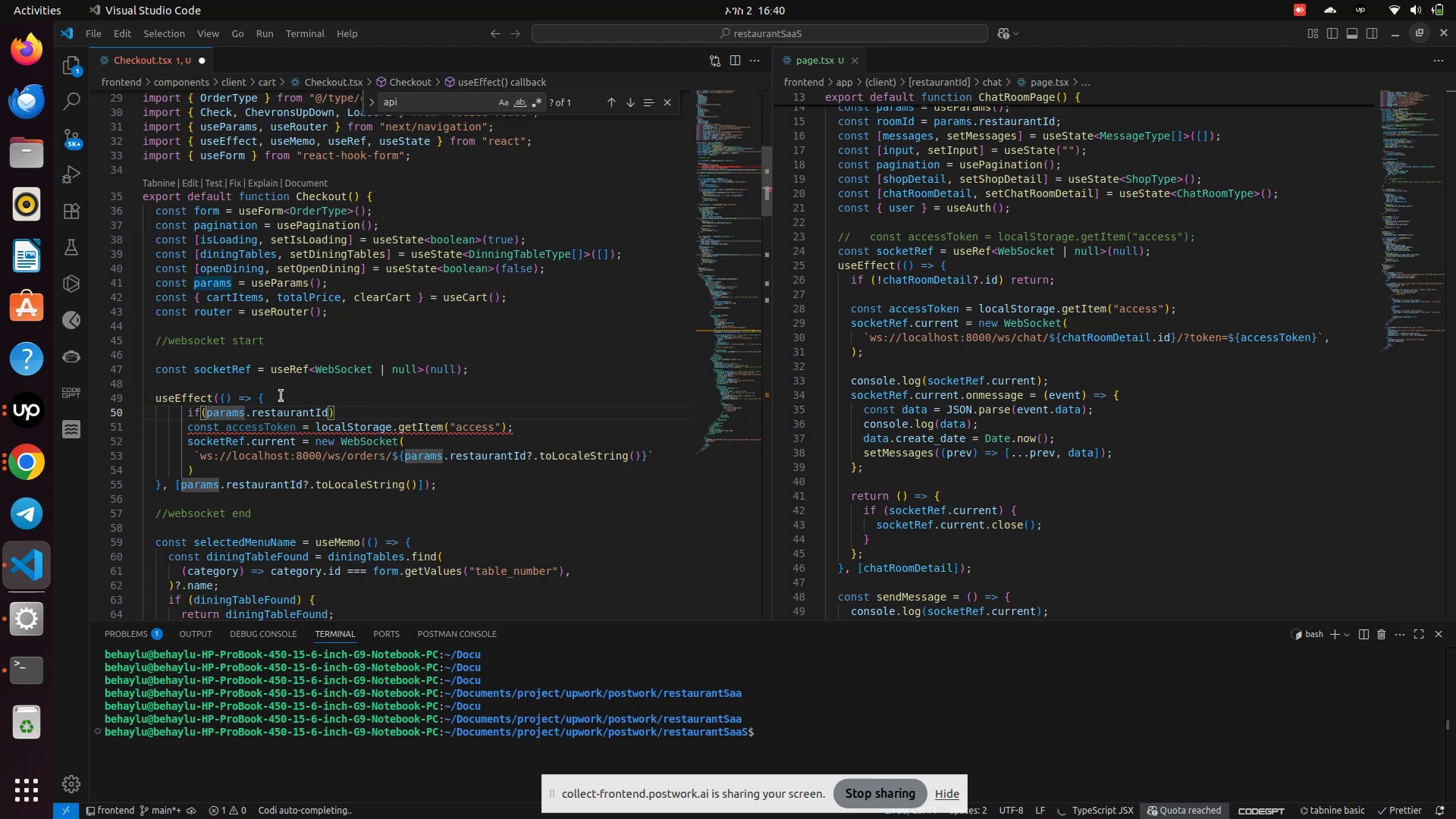 
key(Shift+ShiftRight)
 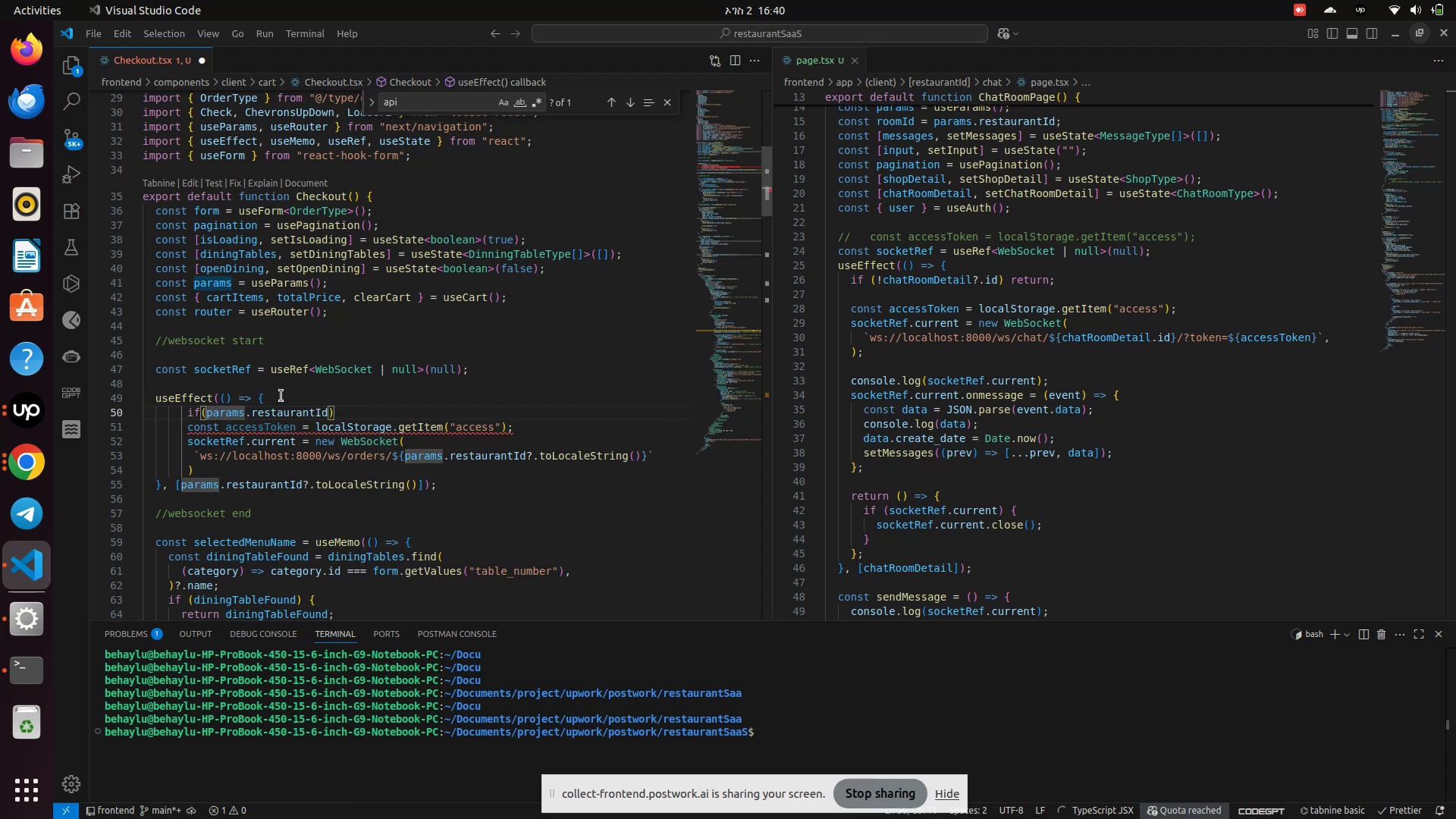 
key(Shift+A)
 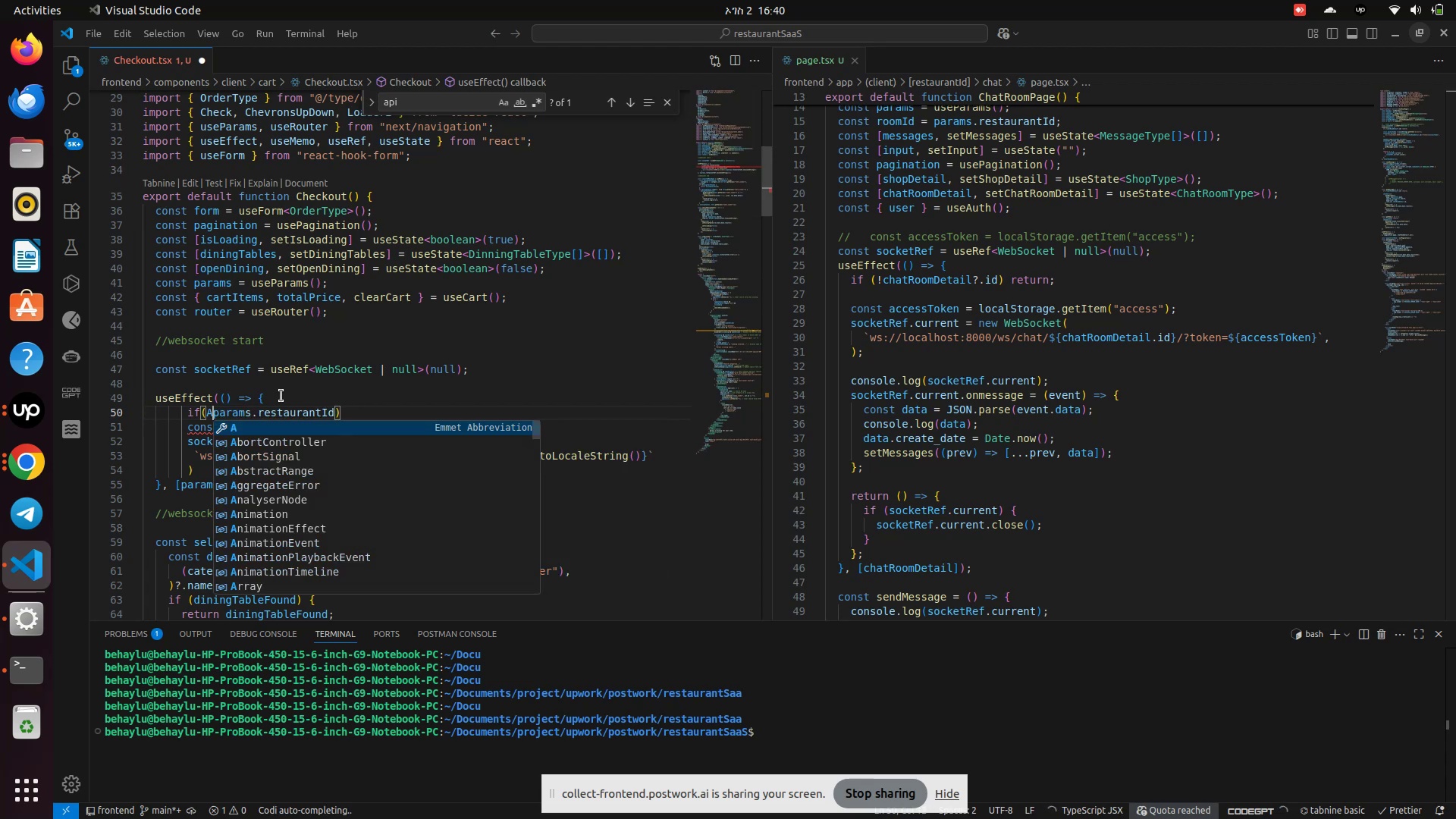 
hold_key(key=ArrowRight, duration=0.56)
 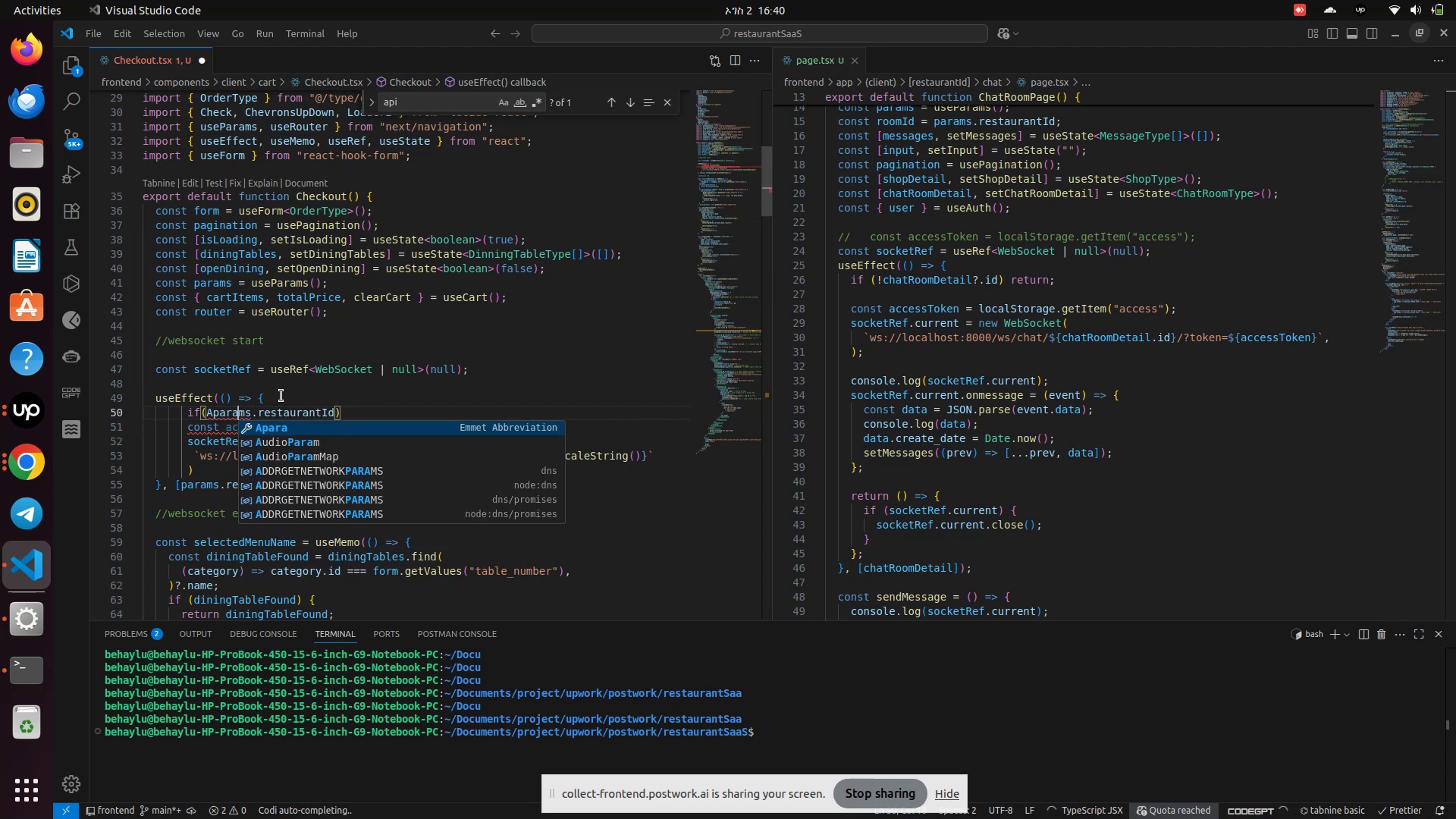 
key(ArrowLeft)
 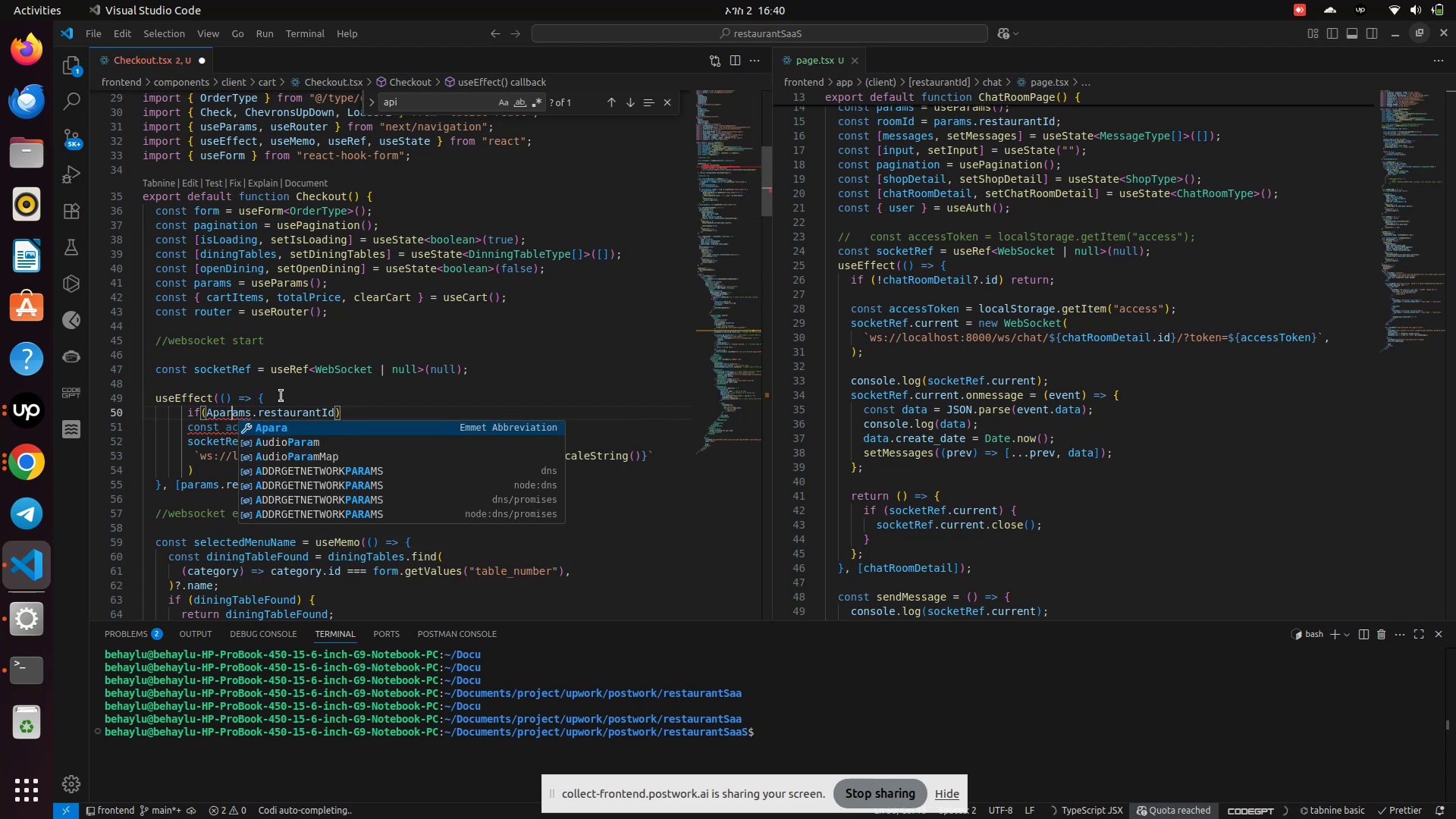 
key(ArrowLeft)
 